 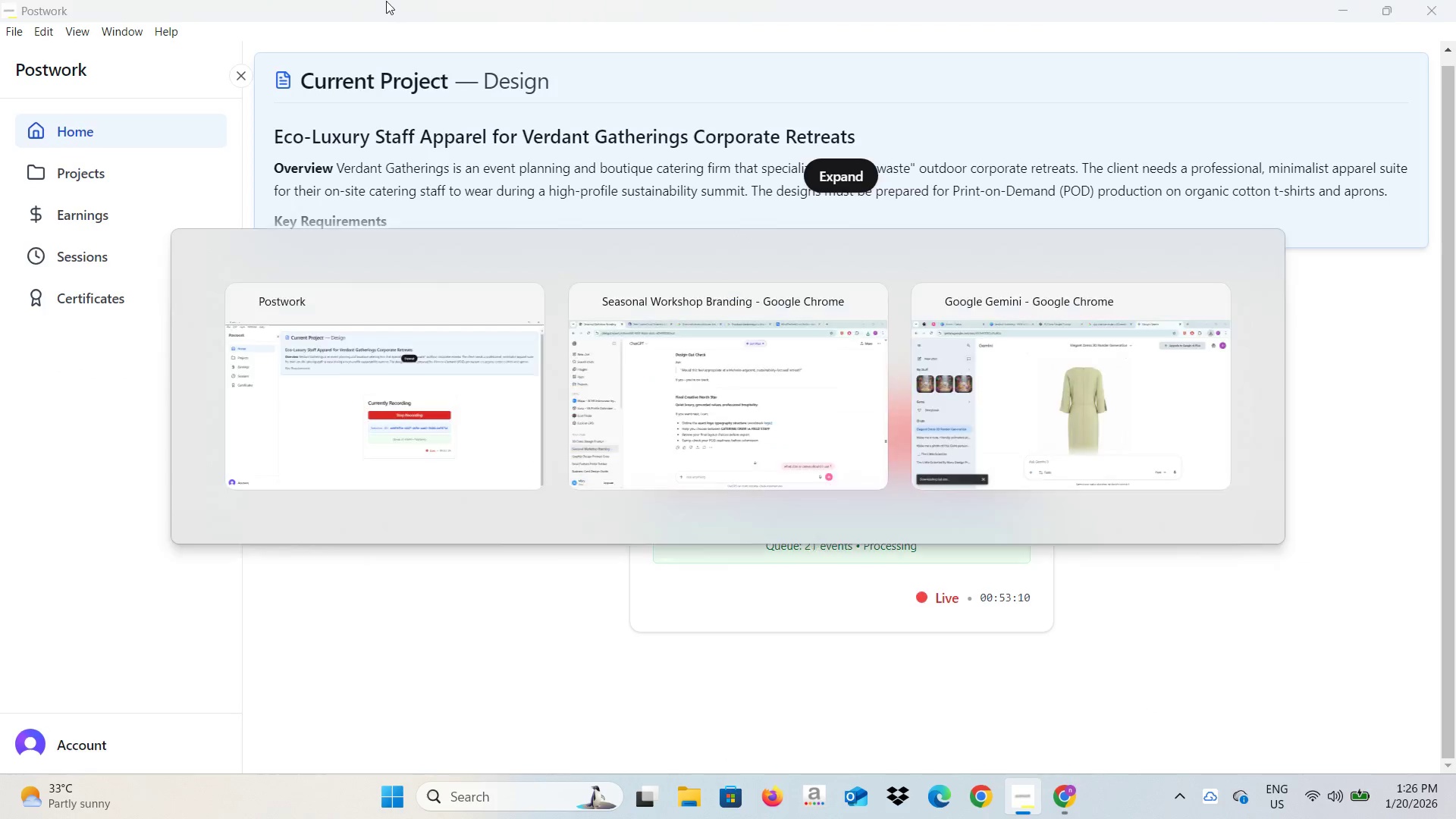 
key(Alt+Tab)
 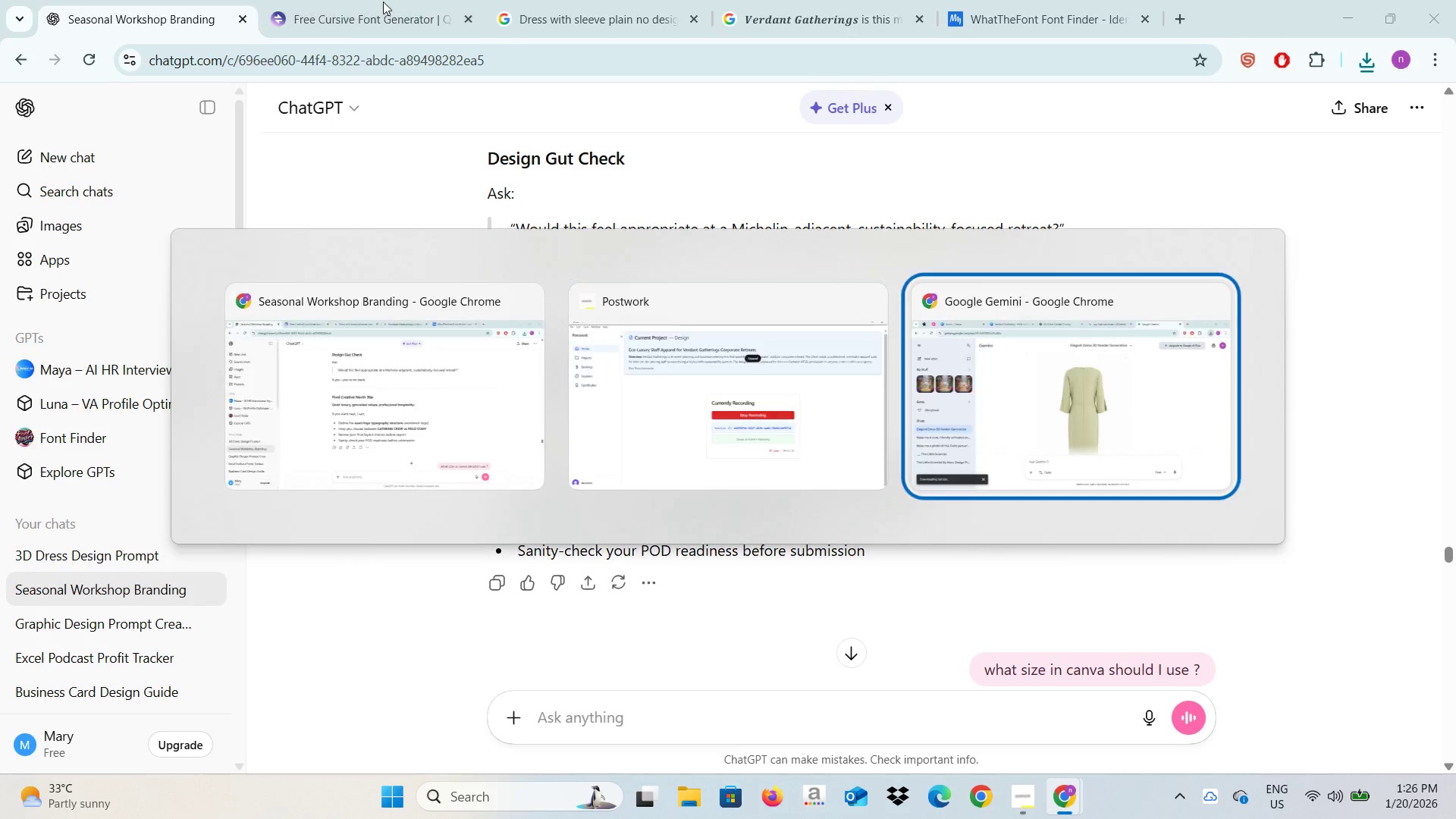 
key(Alt+Tab)
 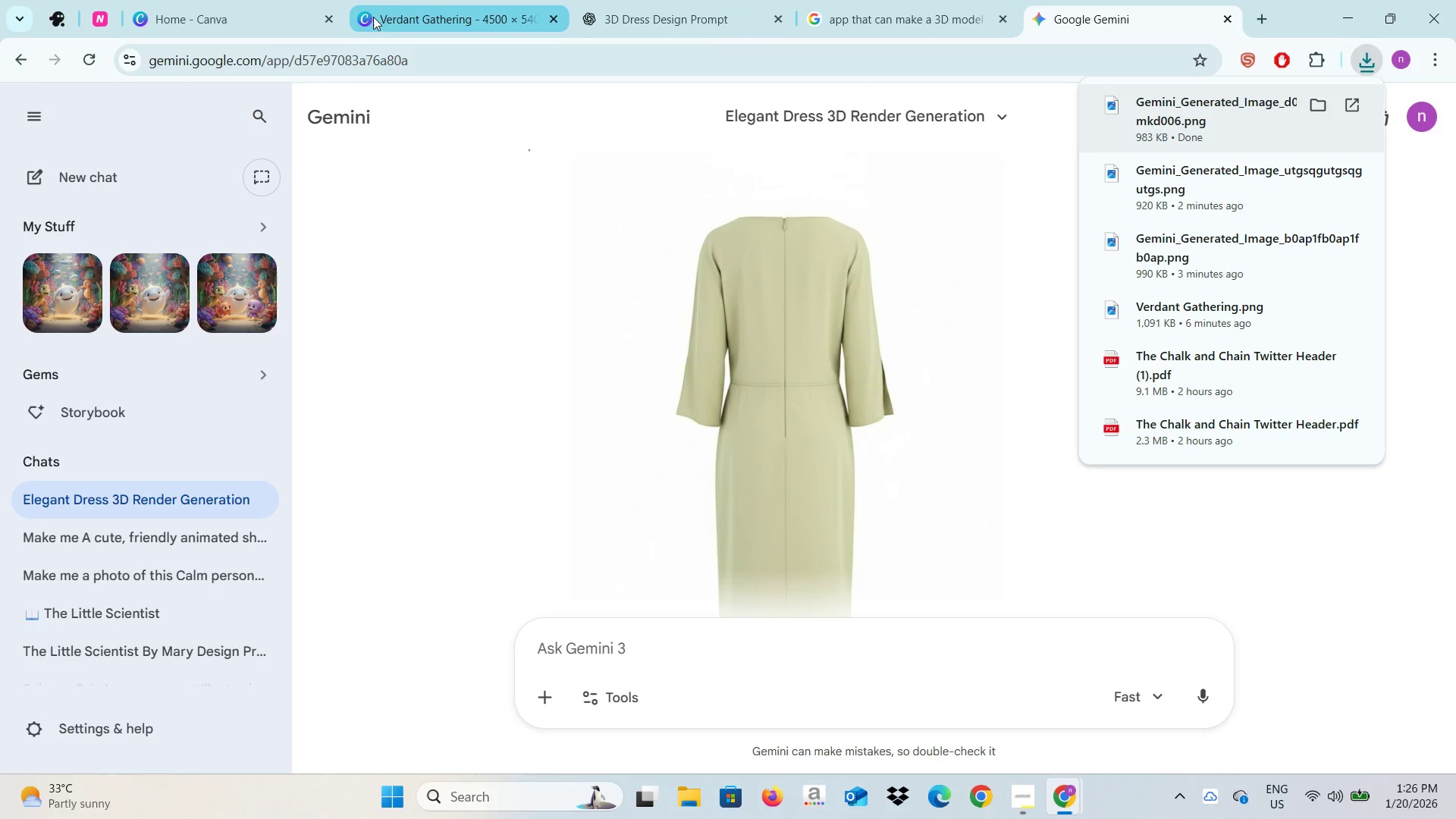 
left_click([391, 0])
 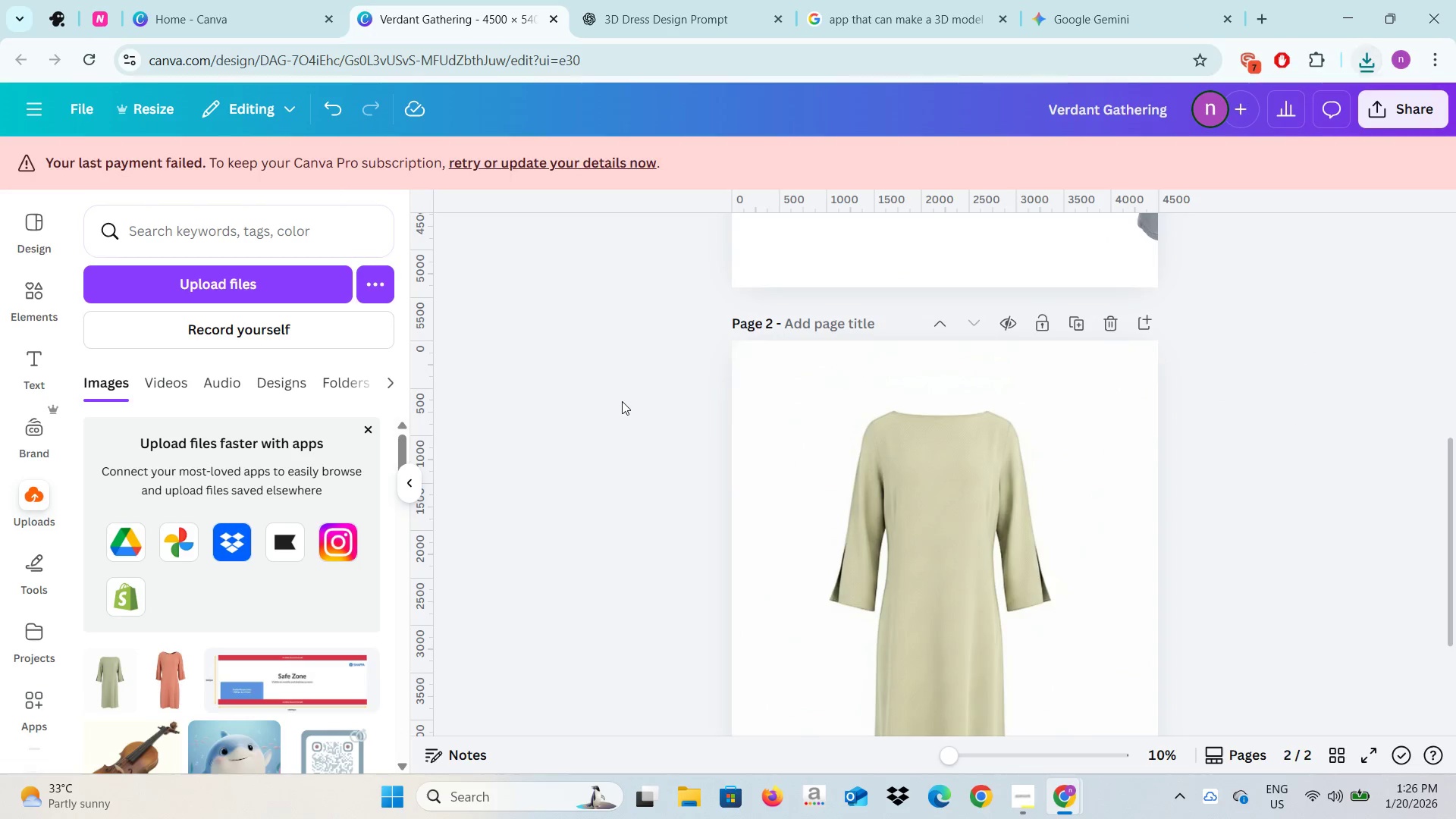 
left_click([622, 401])
 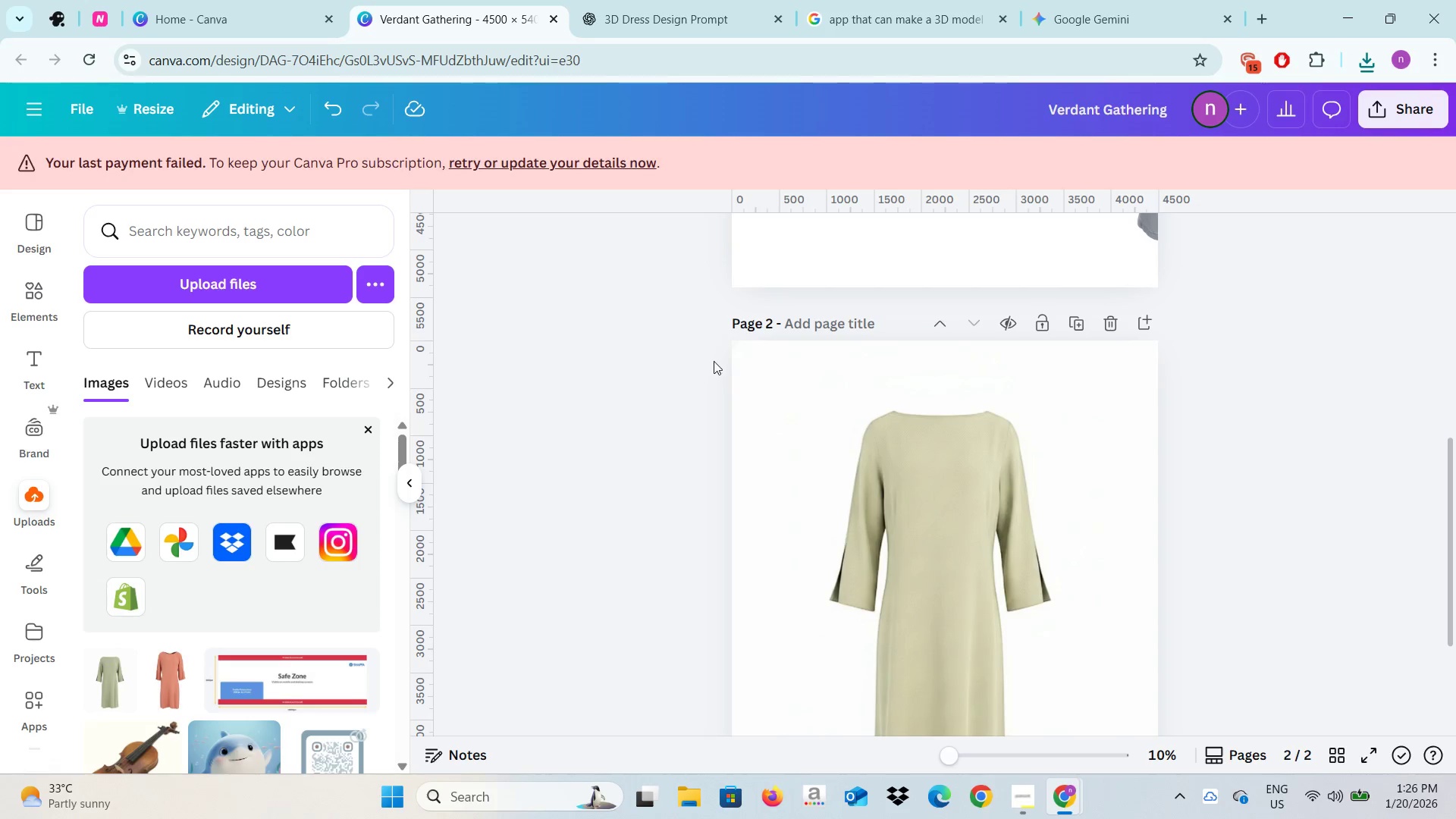 
scroll: coordinate [714, 361], scroll_direction: up, amount: 4.0
 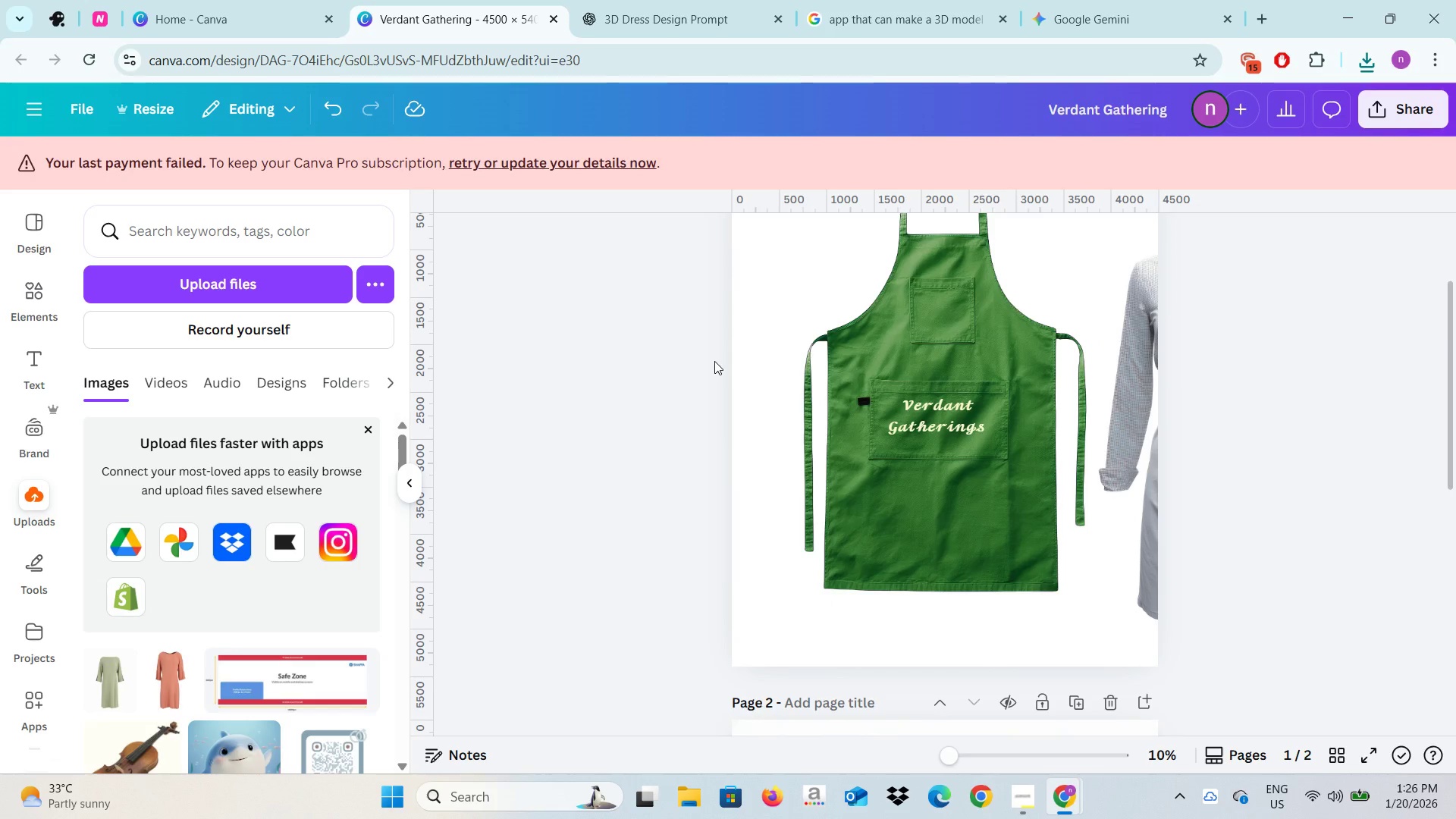 
scroll: coordinate [714, 361], scroll_direction: down, amount: 5.0
 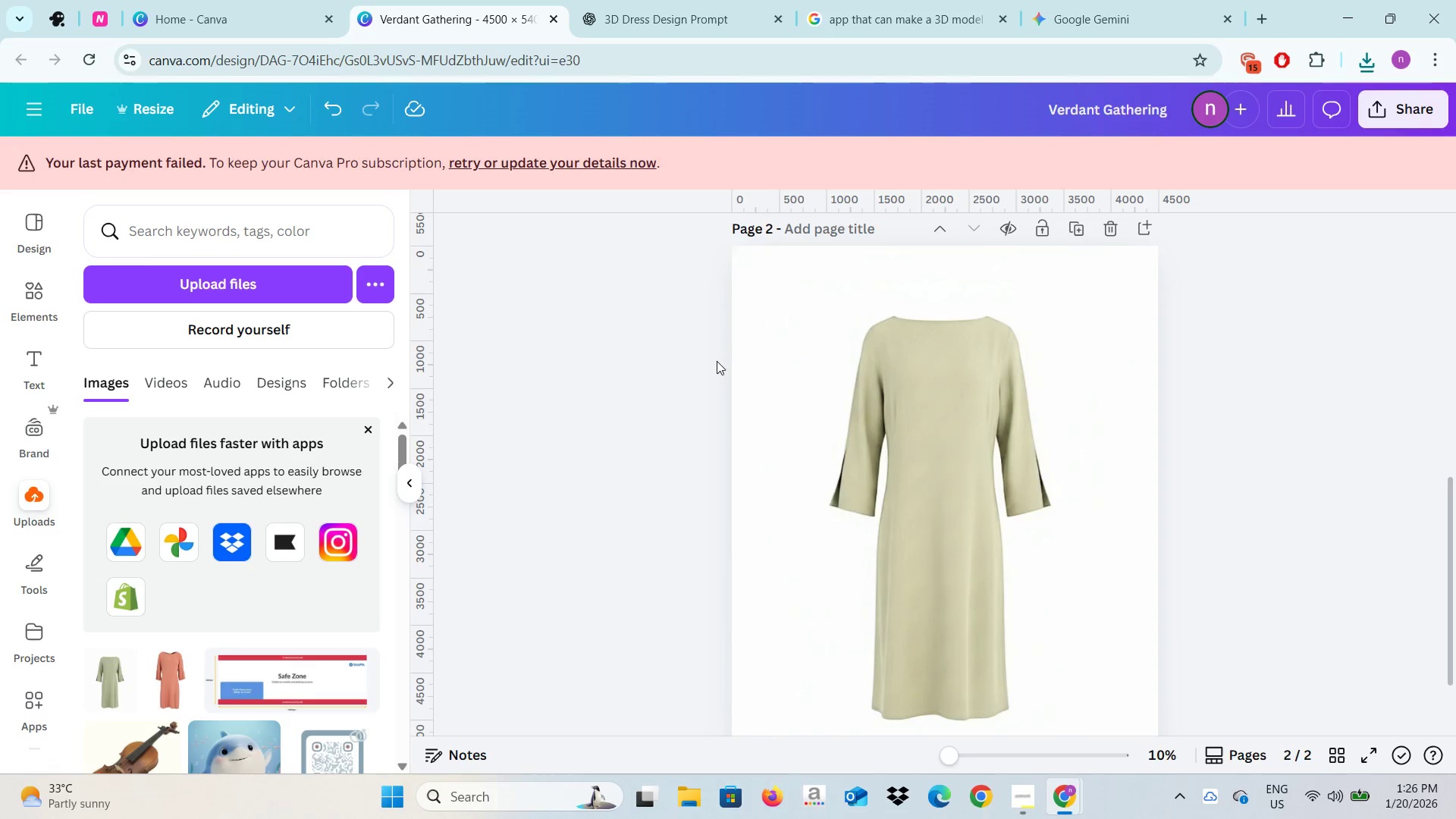 
scroll: coordinate [717, 361], scroll_direction: none, amount: 0.0
 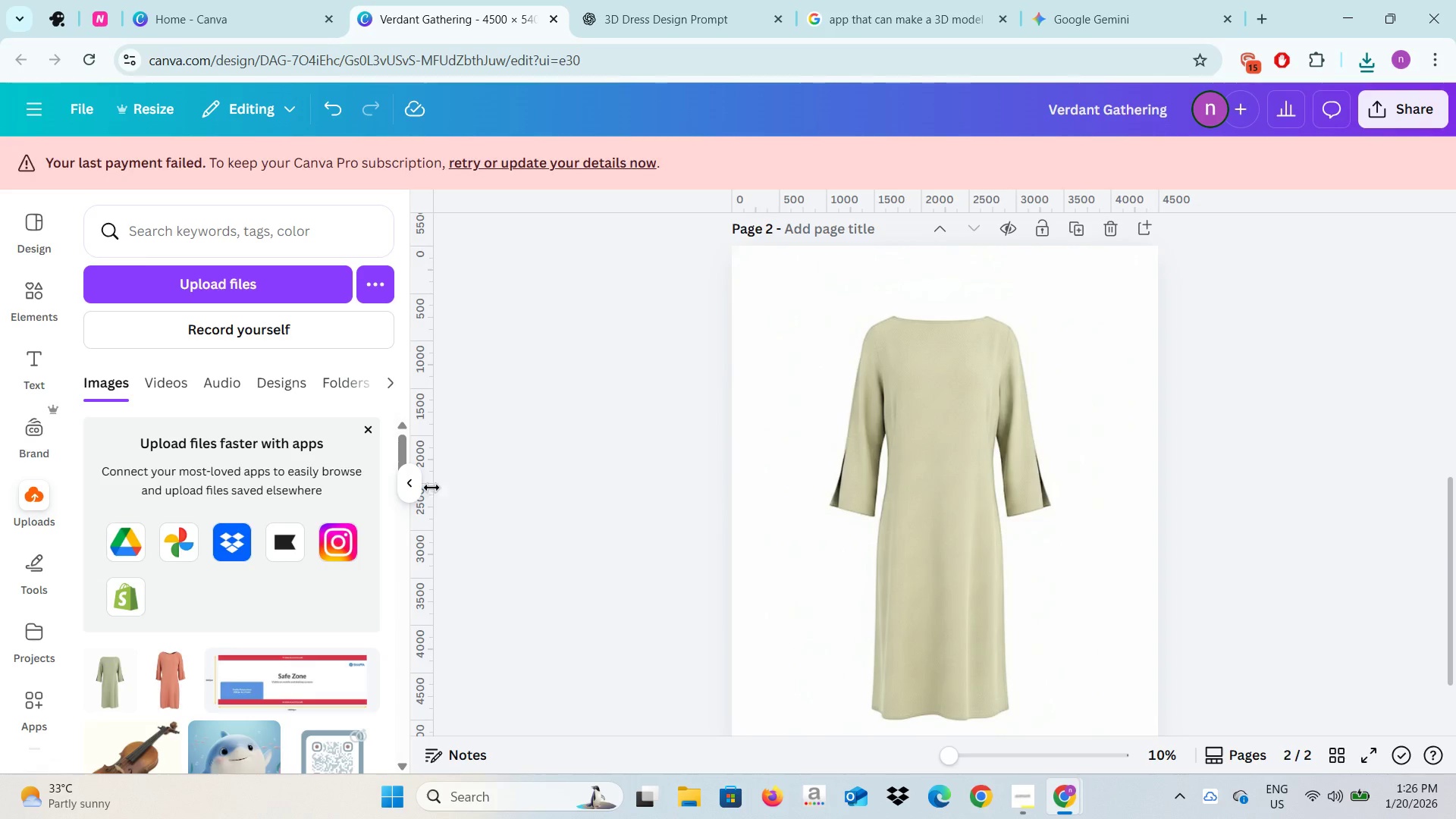 
left_click([415, 491])
 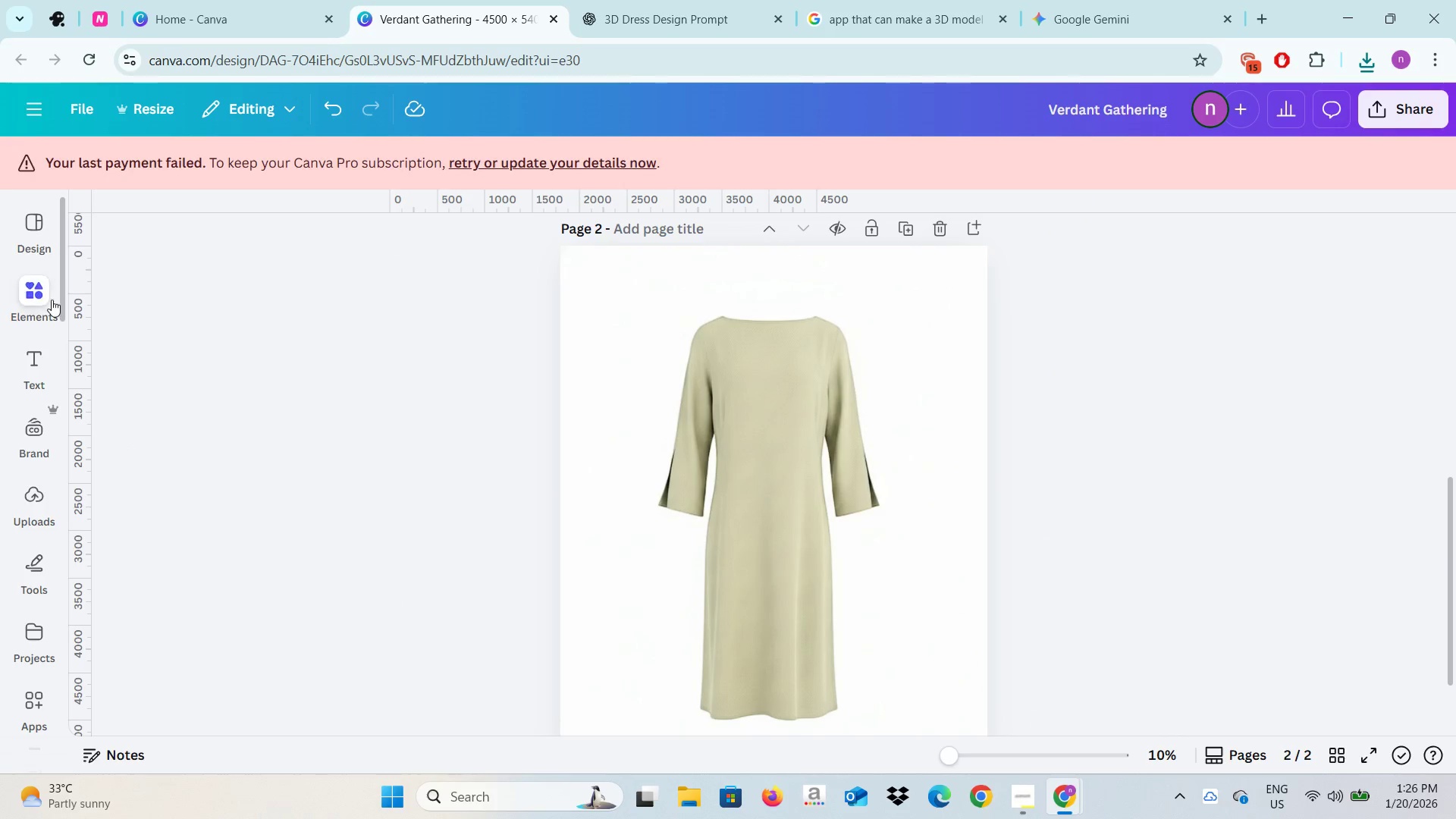 
left_click([37, 303])
 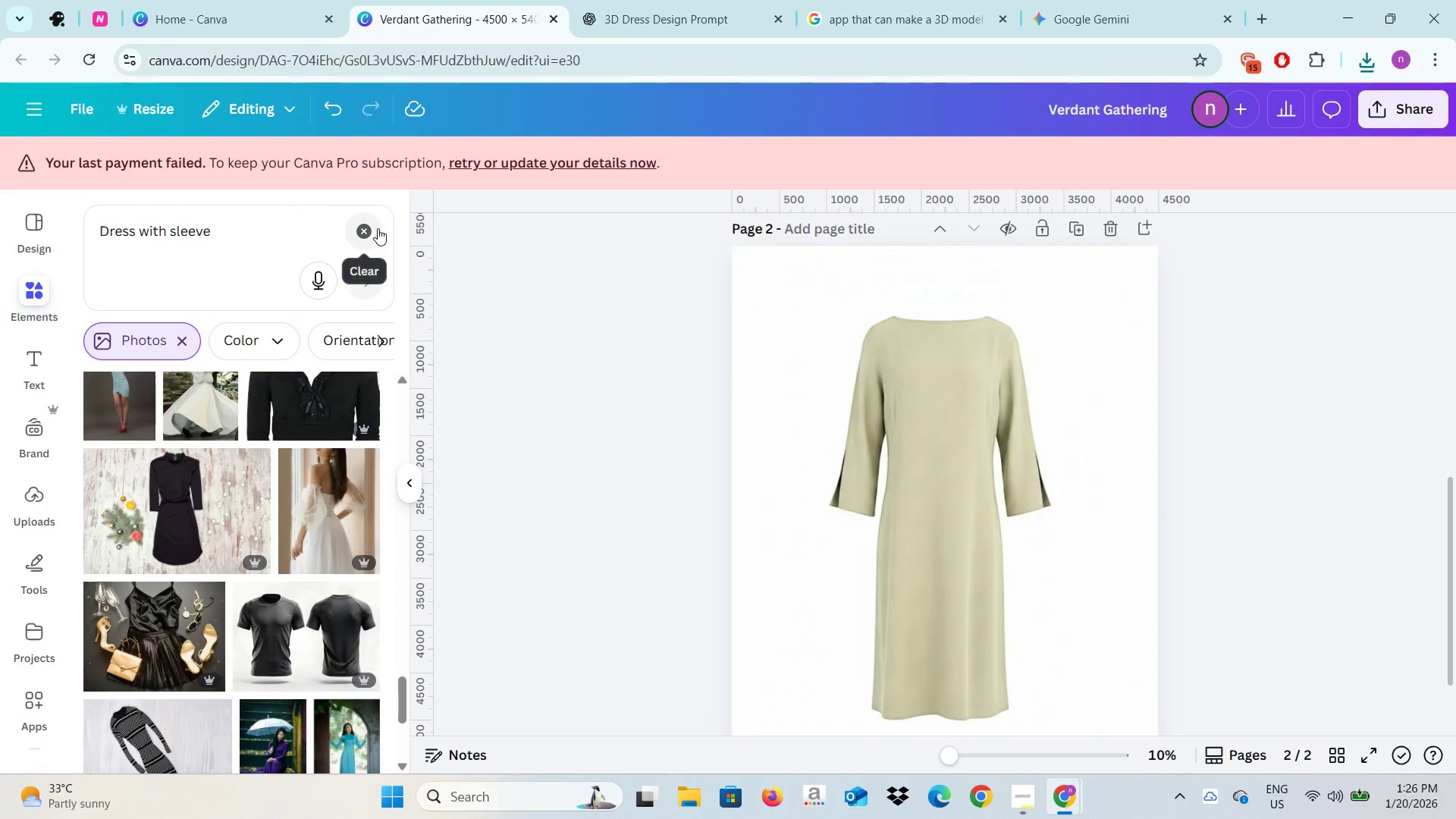 
left_click([369, 231])
 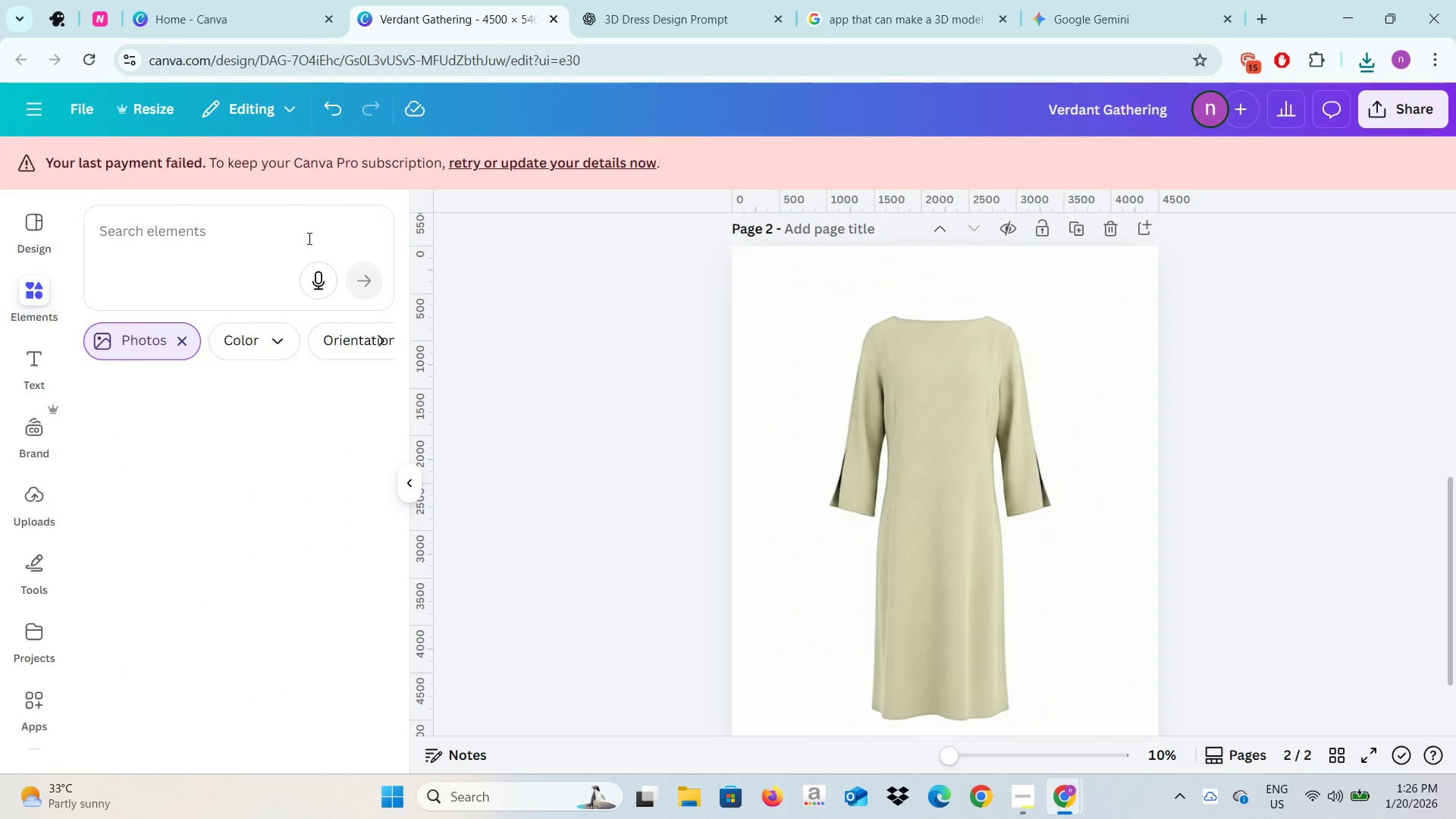 
left_click([308, 237])
 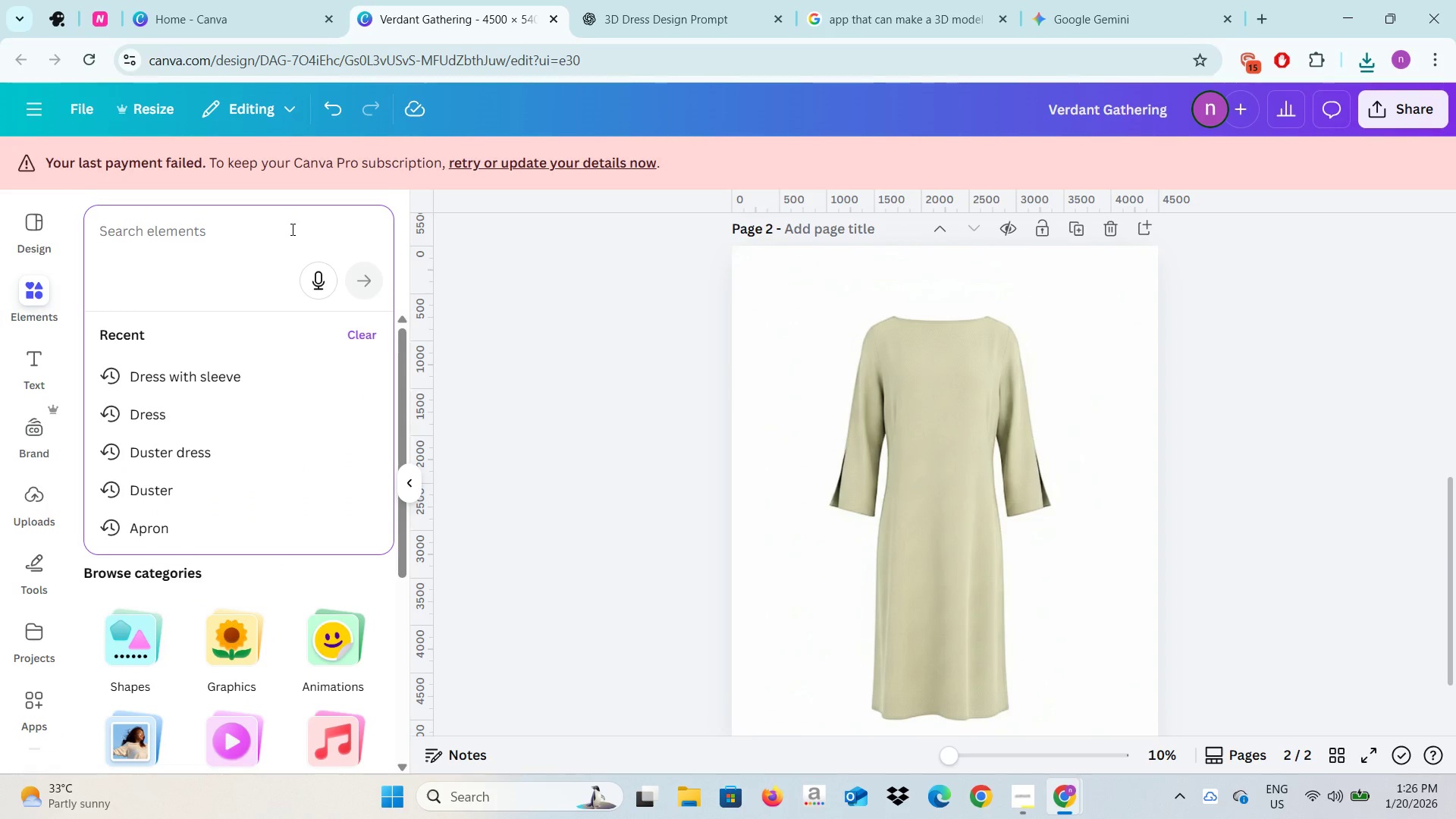 
type(ZFro)
key(Backspace)
key(Backspace)
key(Backspace)
key(Backspace)
key(Backspace)
type(FRON )
key(Backspace)
type(t P)
key(Backspace)
type(Pocket)
 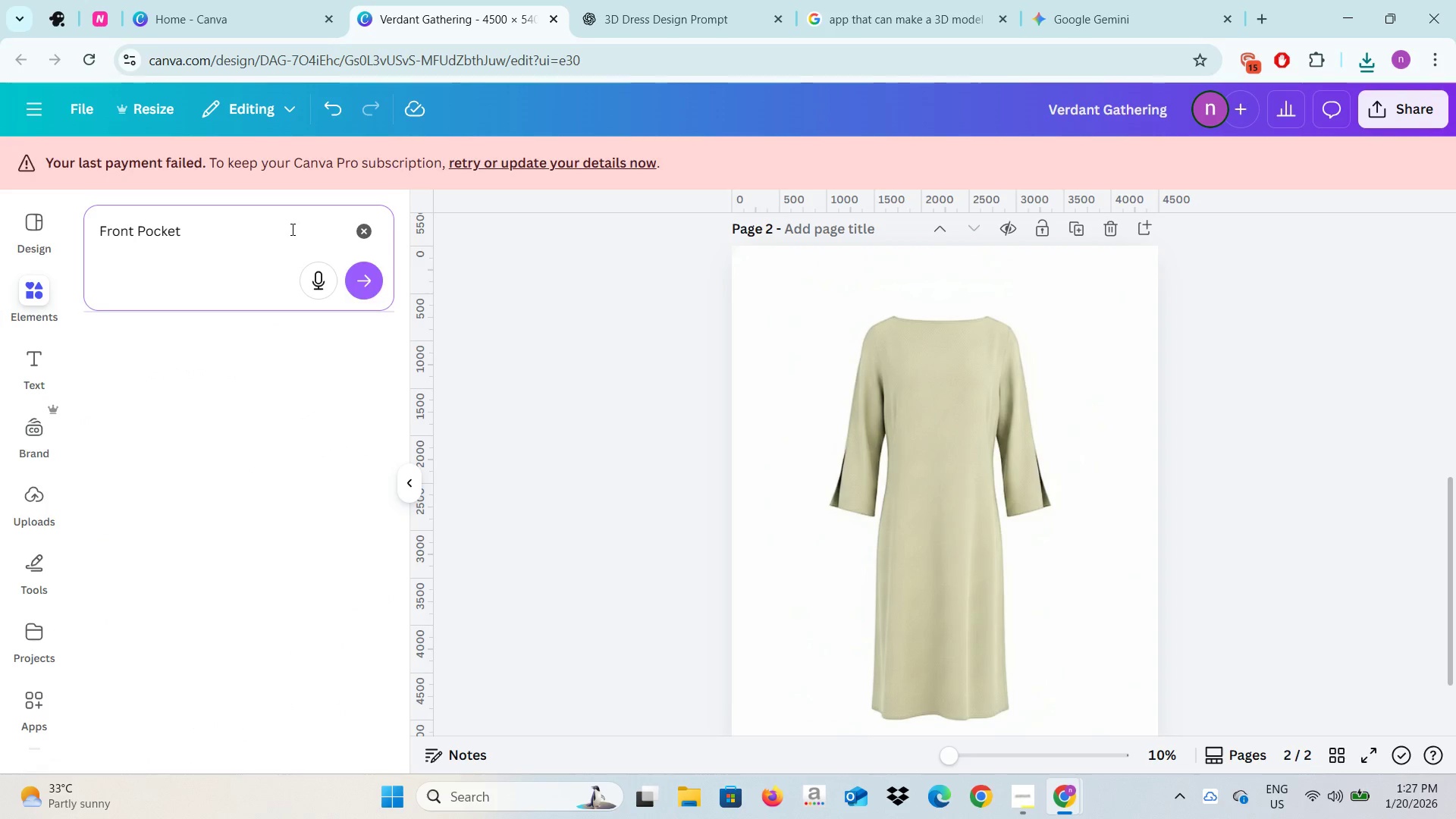 
 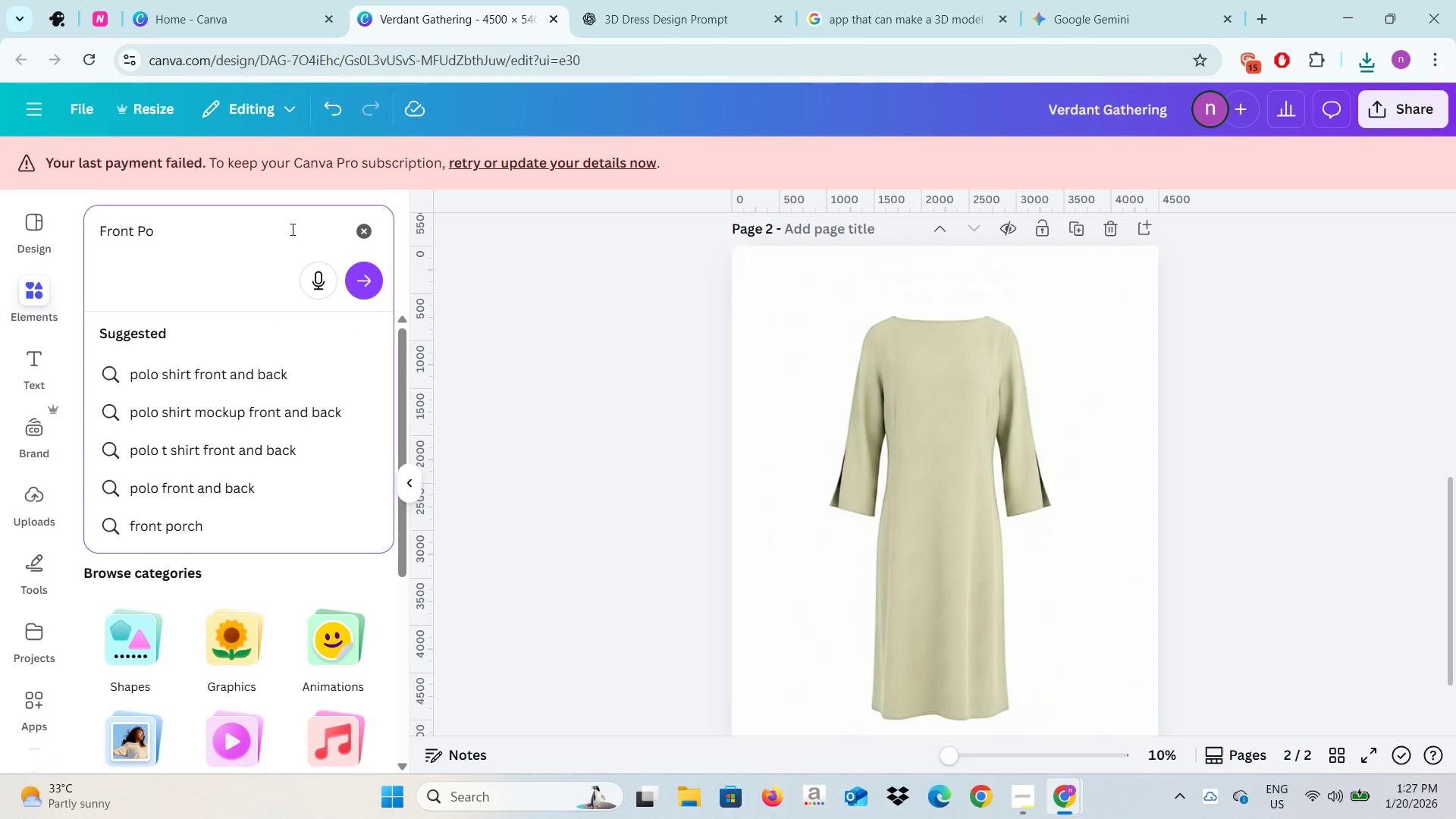 
key(Enter)
 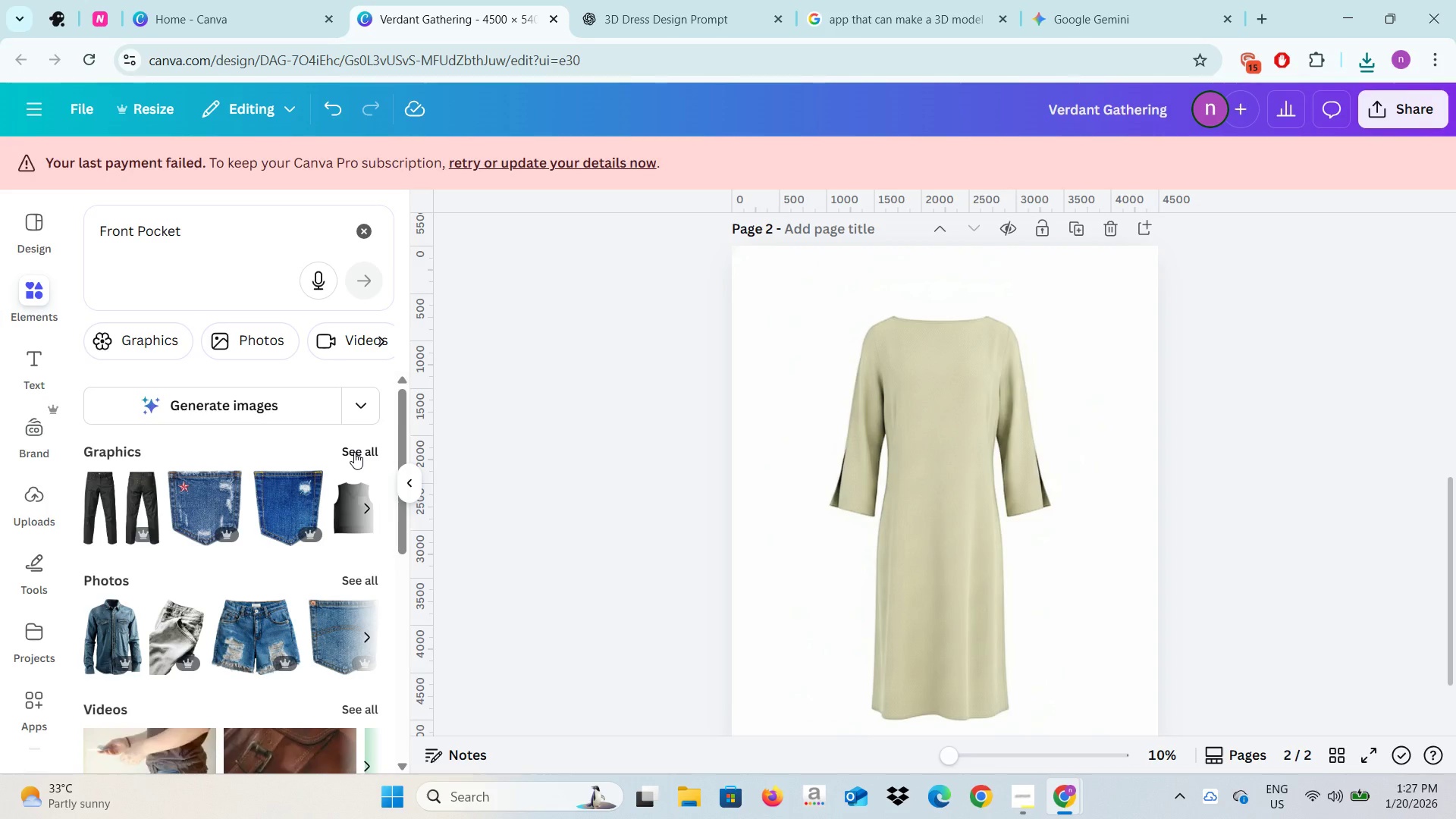 
wait(6.19)
 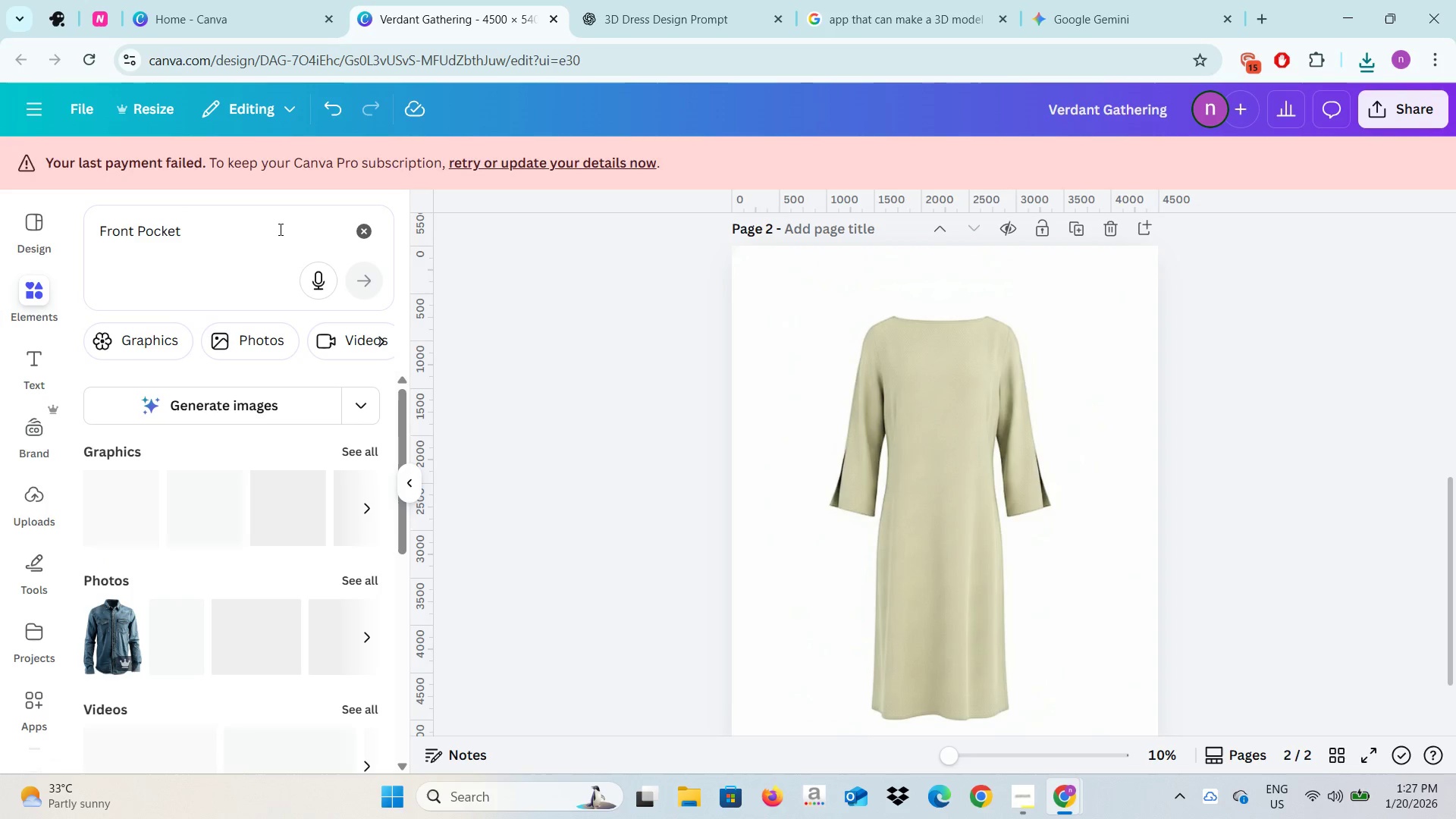 
left_click([354, 452])
 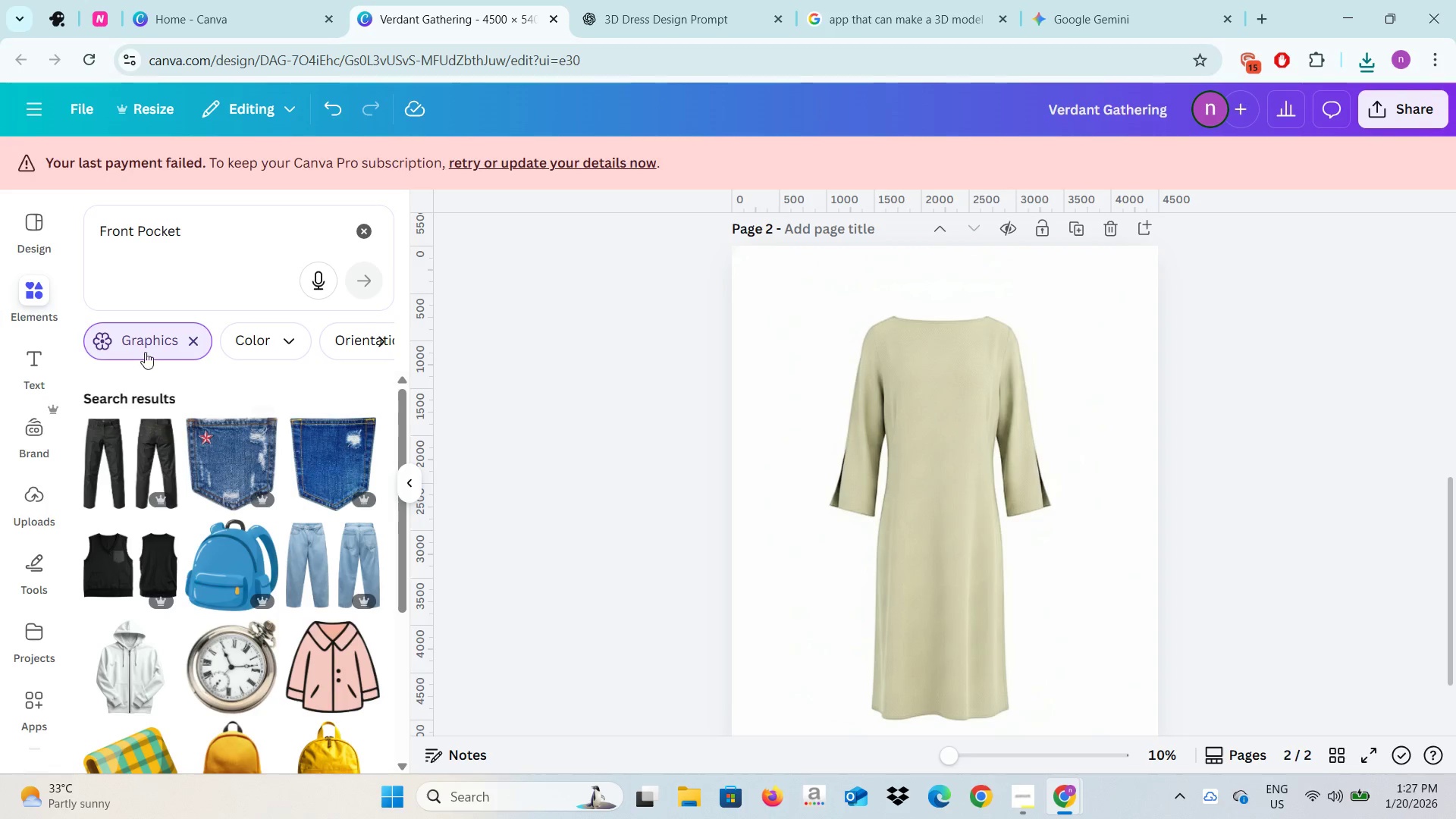 
left_click([193, 337])
 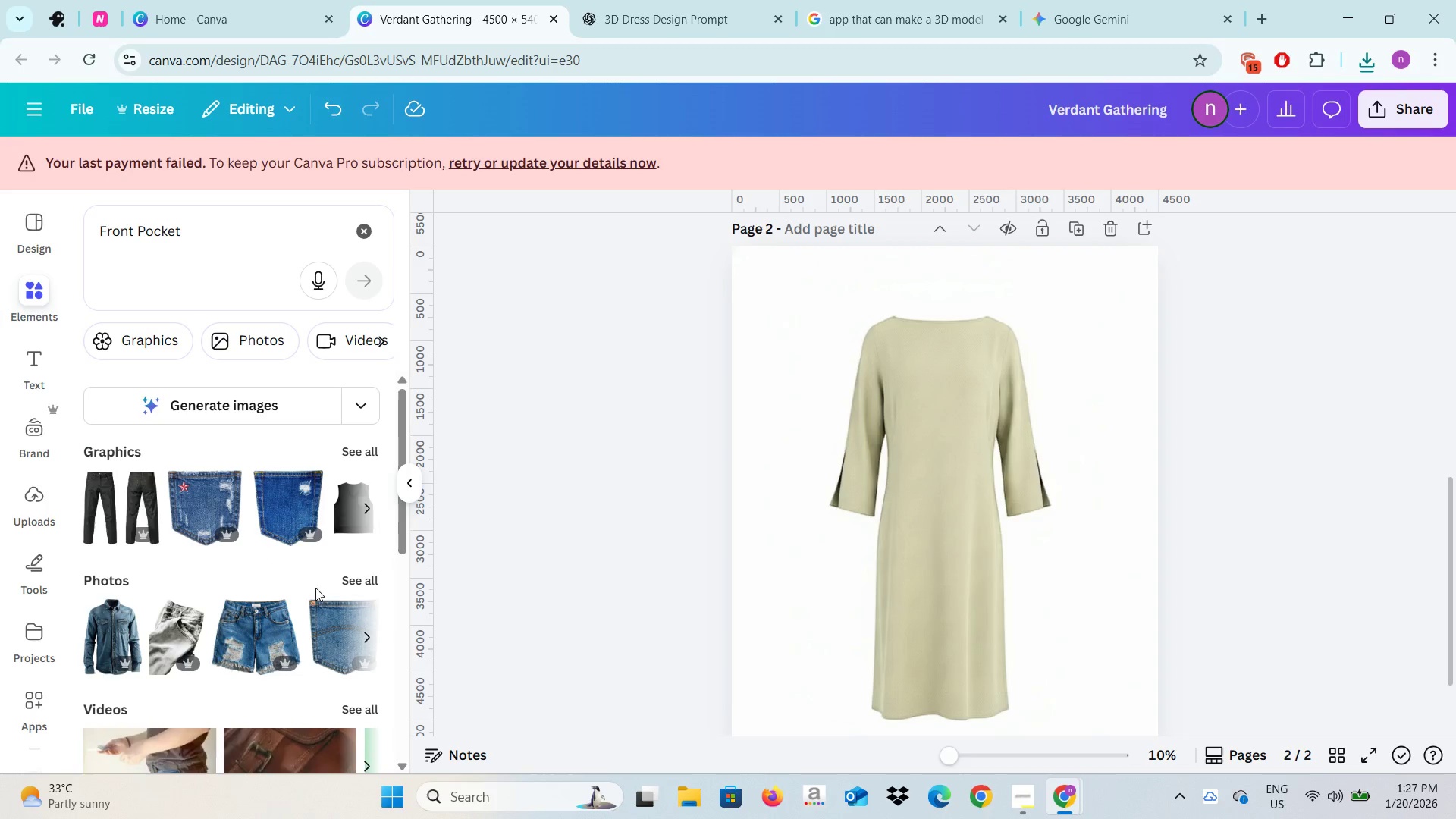 
left_click([348, 579])
 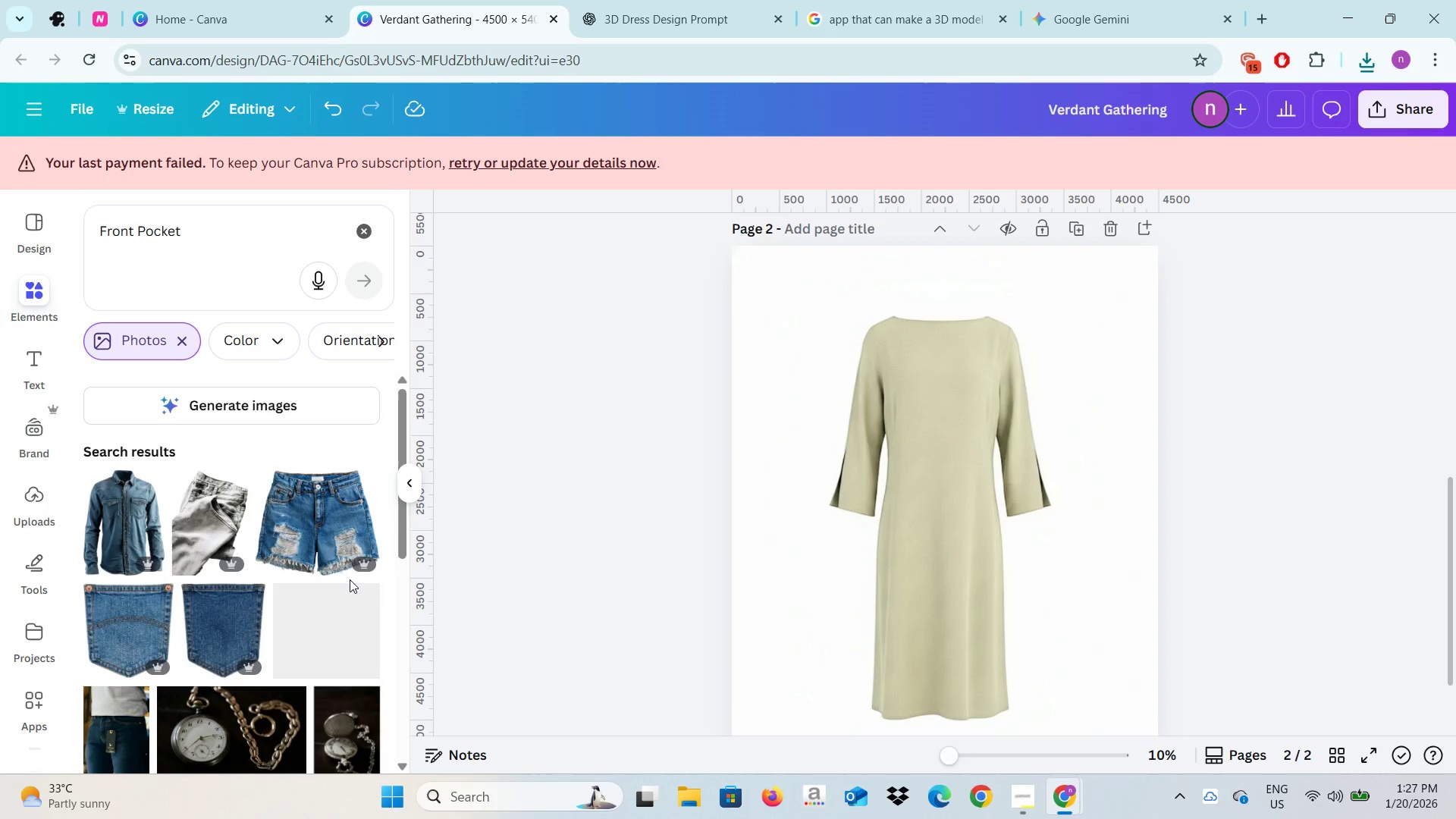 
scroll: coordinate [350, 578], scroll_direction: down, amount: 5.0
 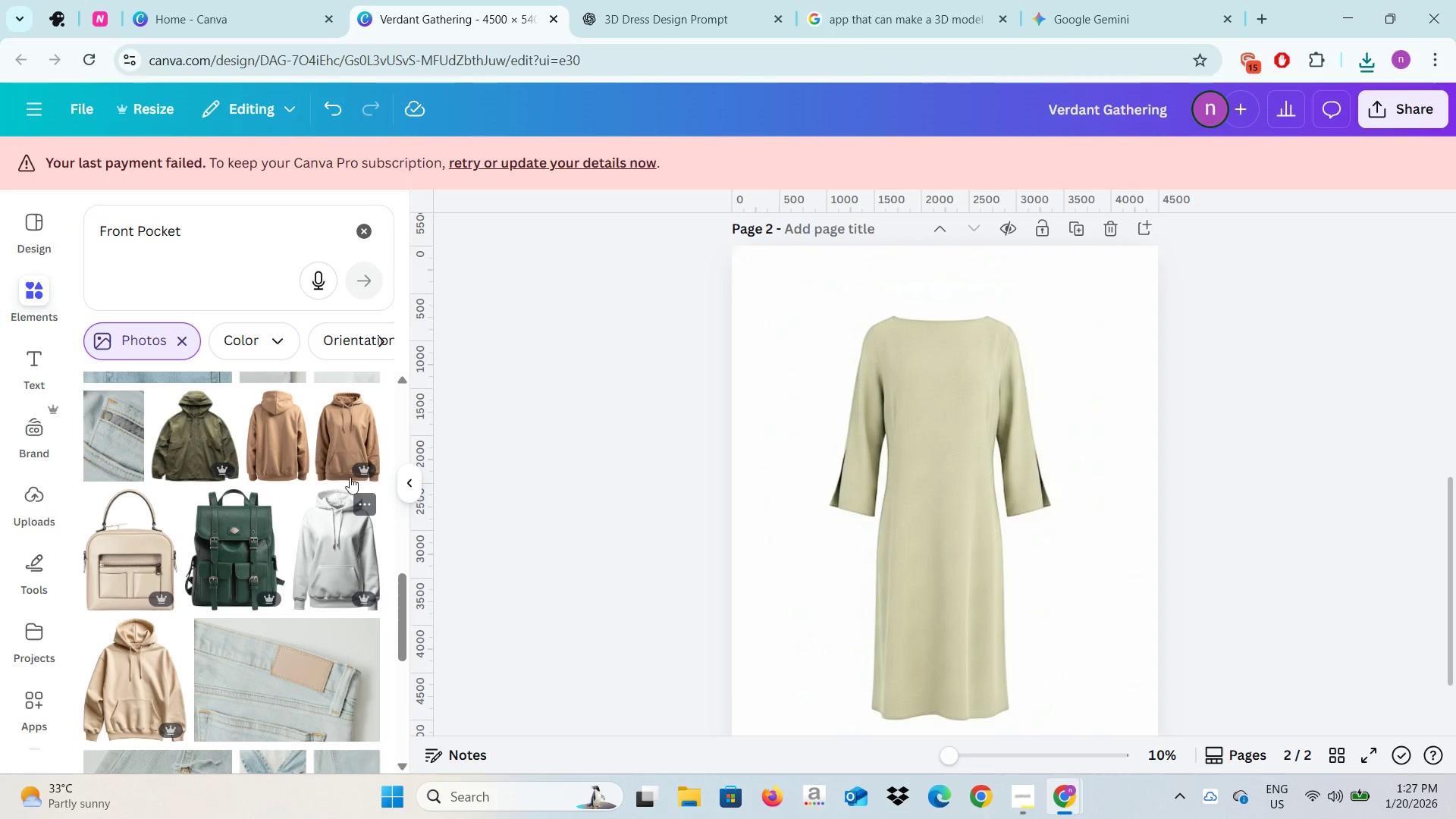 
left_click([247, 234])
 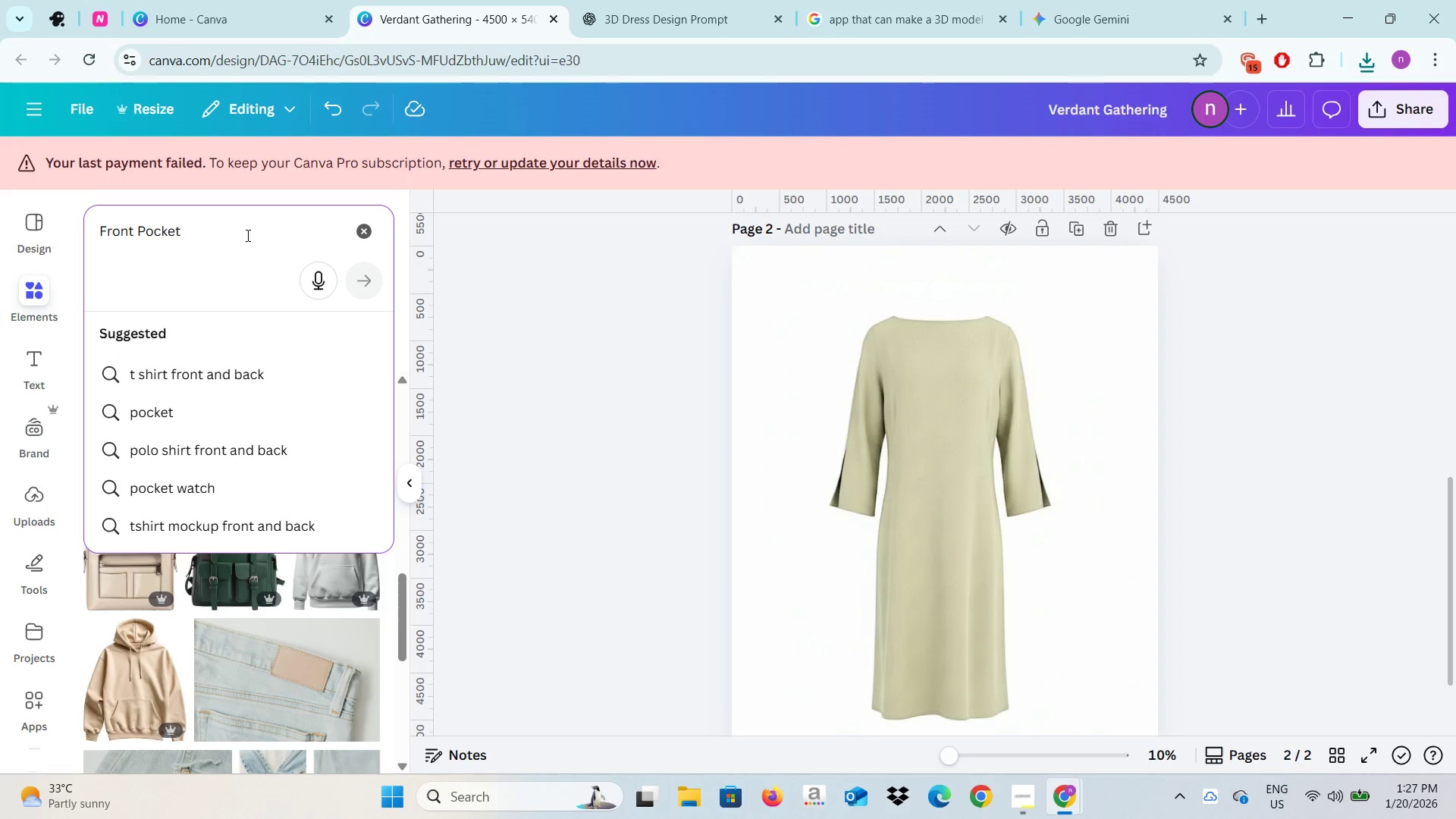 
type( only)
 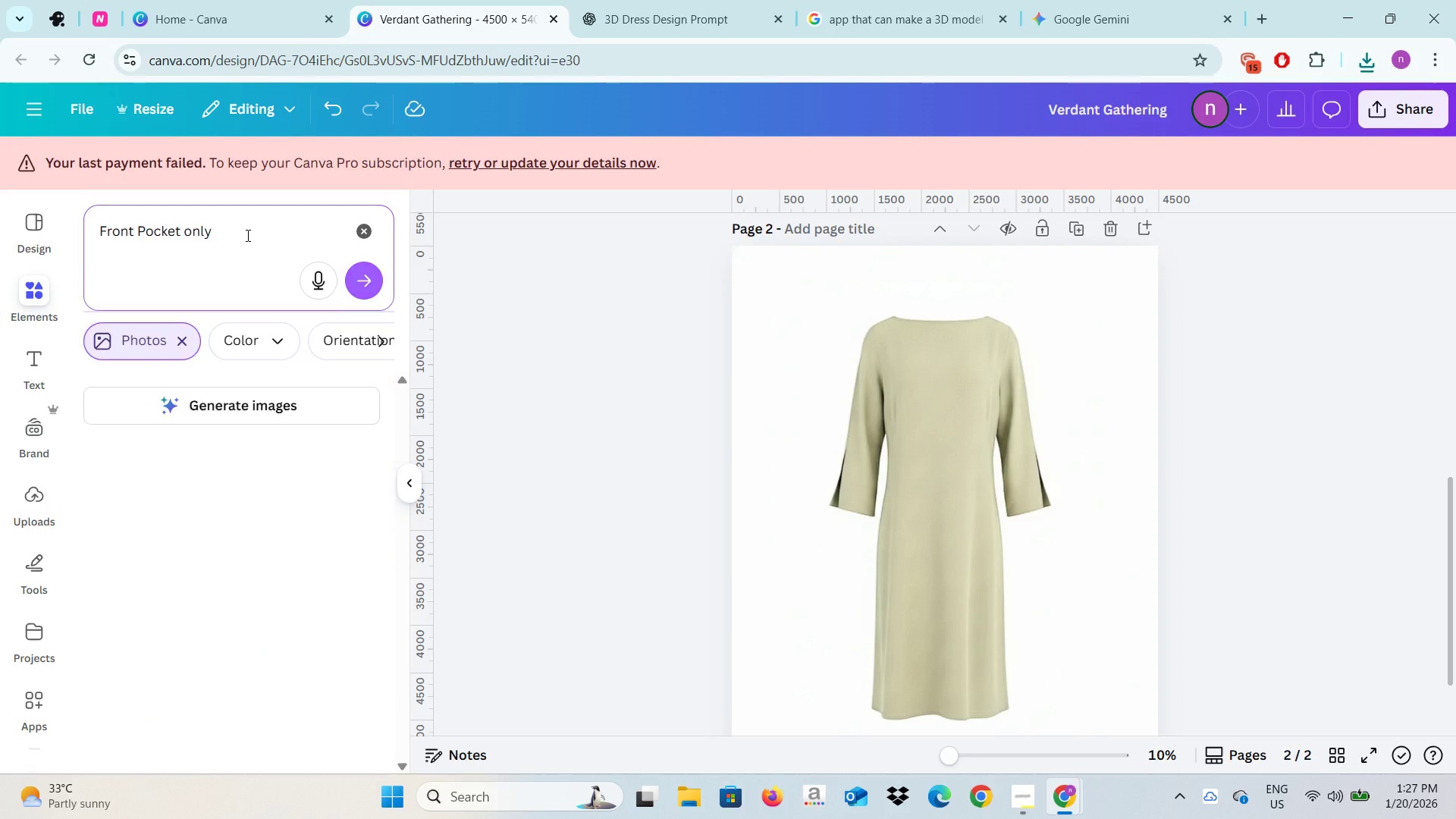 
key(Enter)
 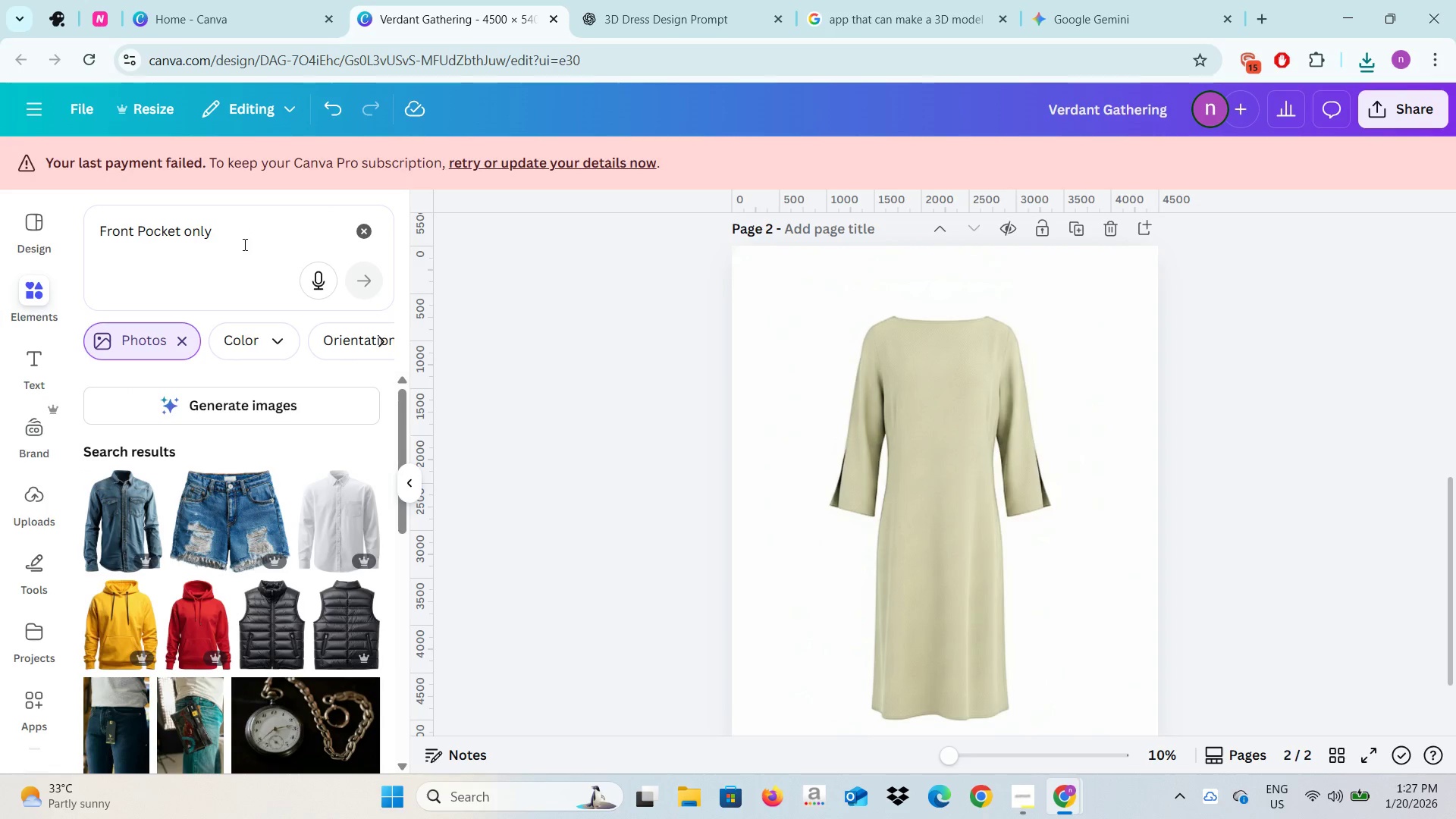 
left_click_drag(start_coordinate=[240, 243], to_coordinate=[186, 230])
 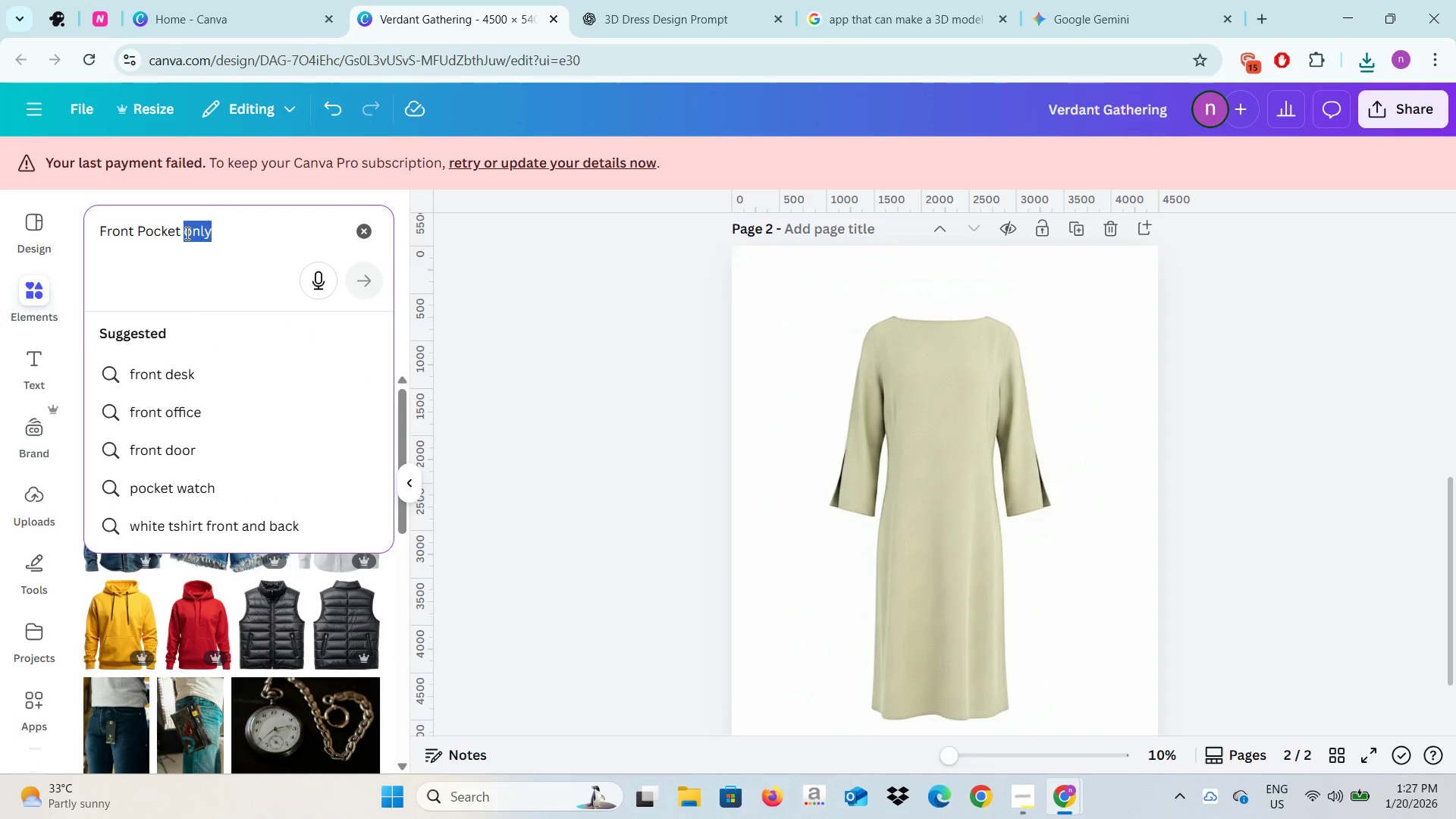 
type(for apron)
 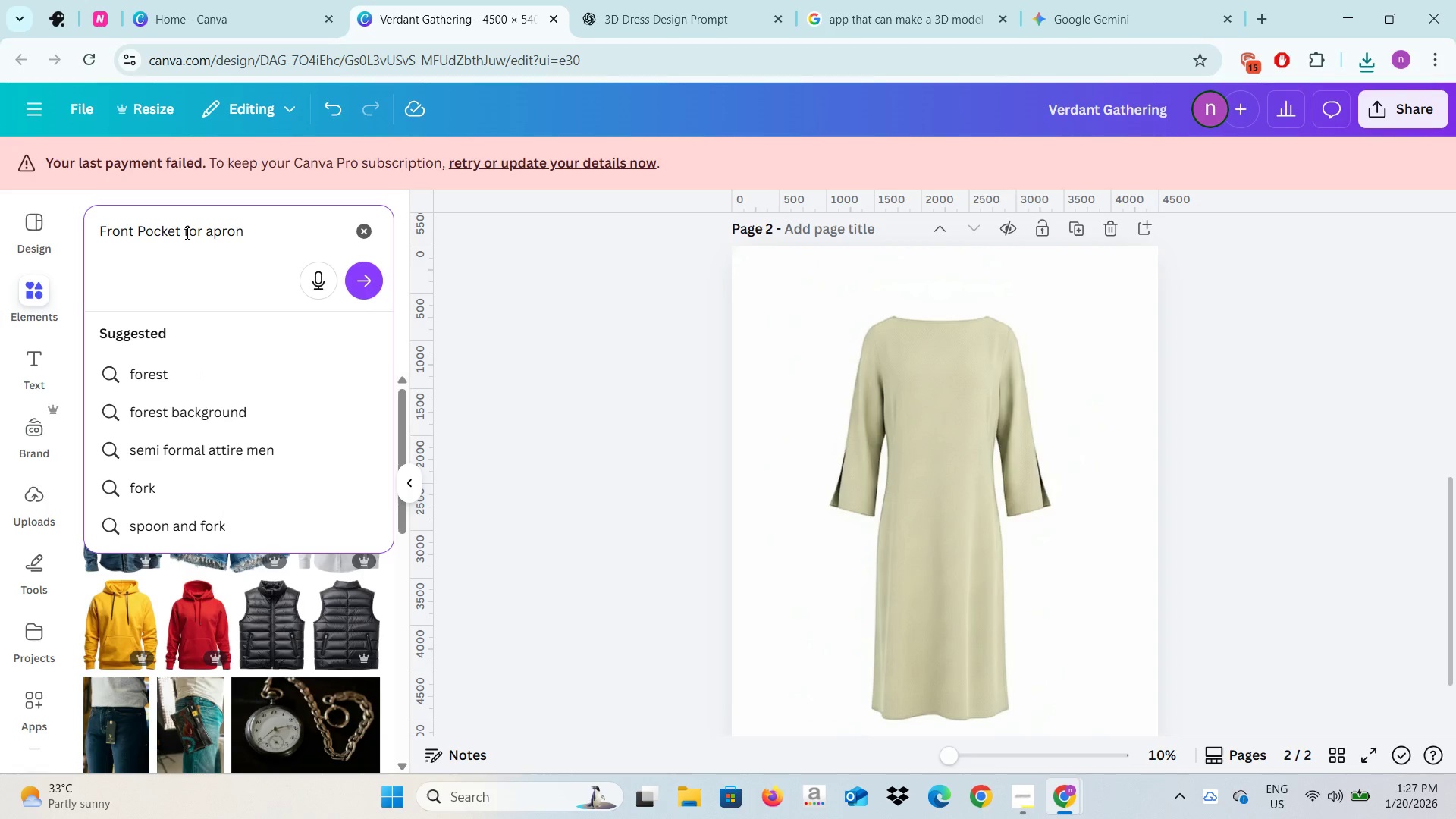 
key(Enter)
 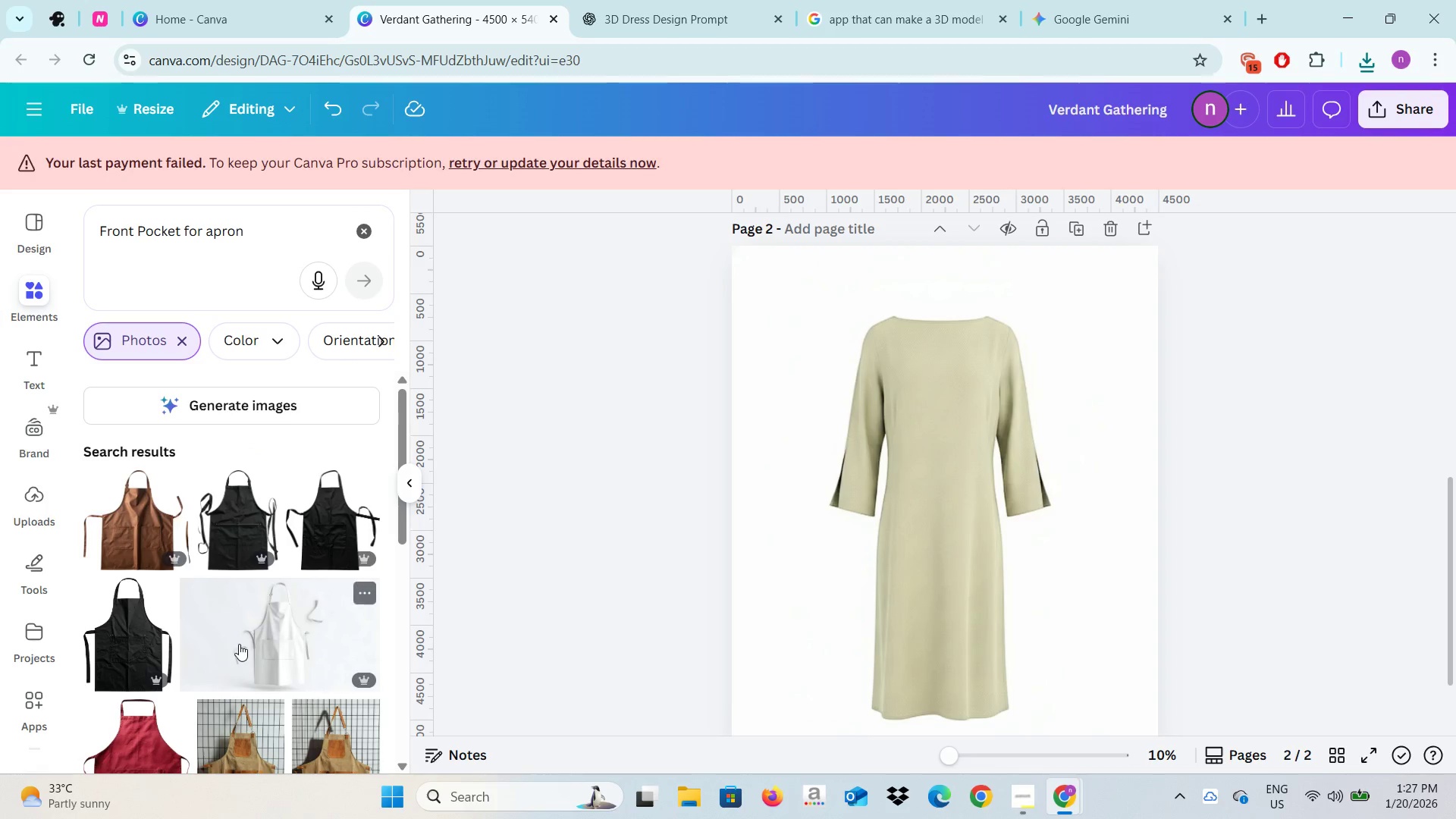 
scroll: coordinate [246, 608], scroll_direction: down, amount: 11.0
 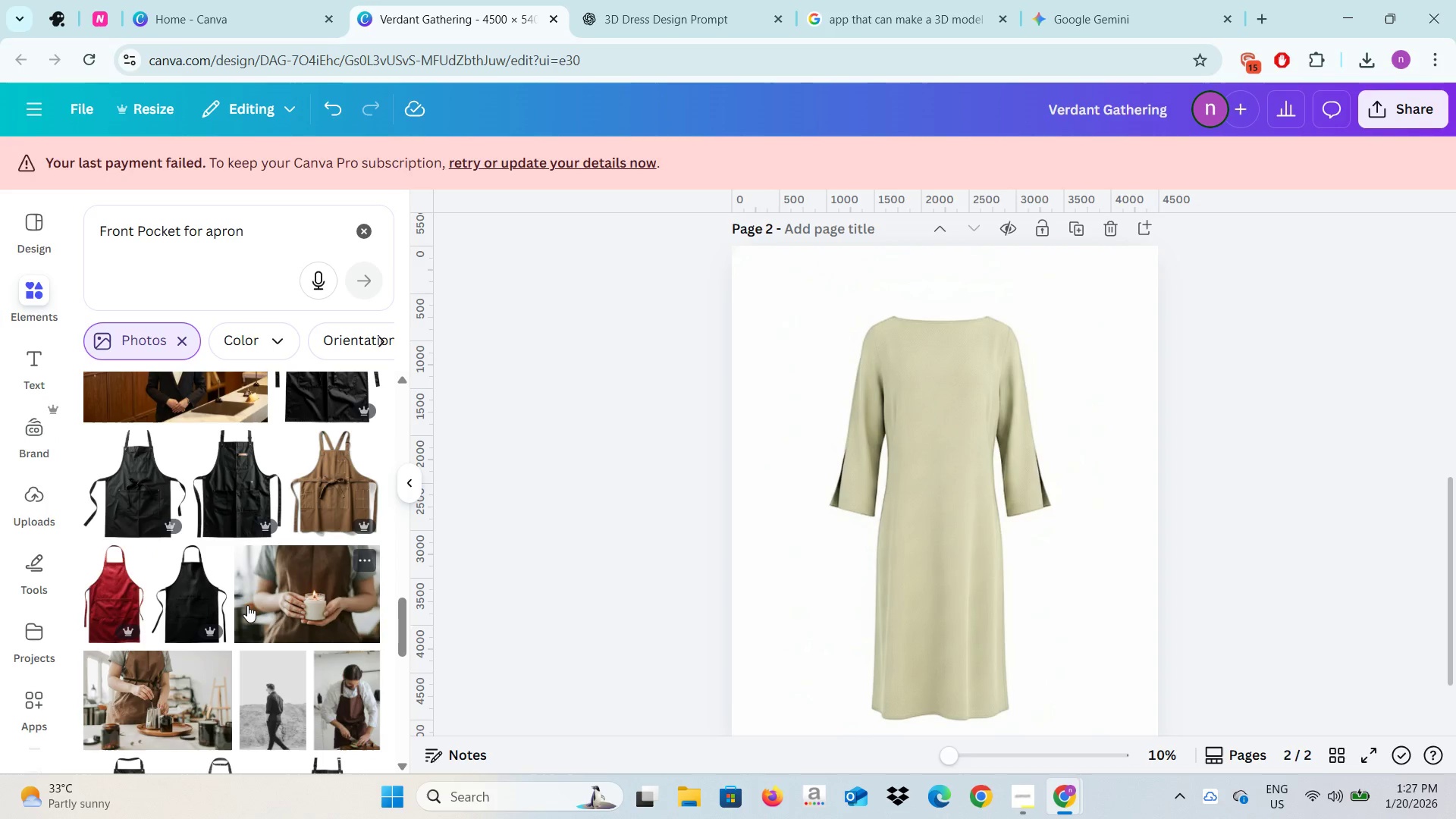 
scroll: coordinate [247, 601], scroll_direction: down, amount: 10.0
 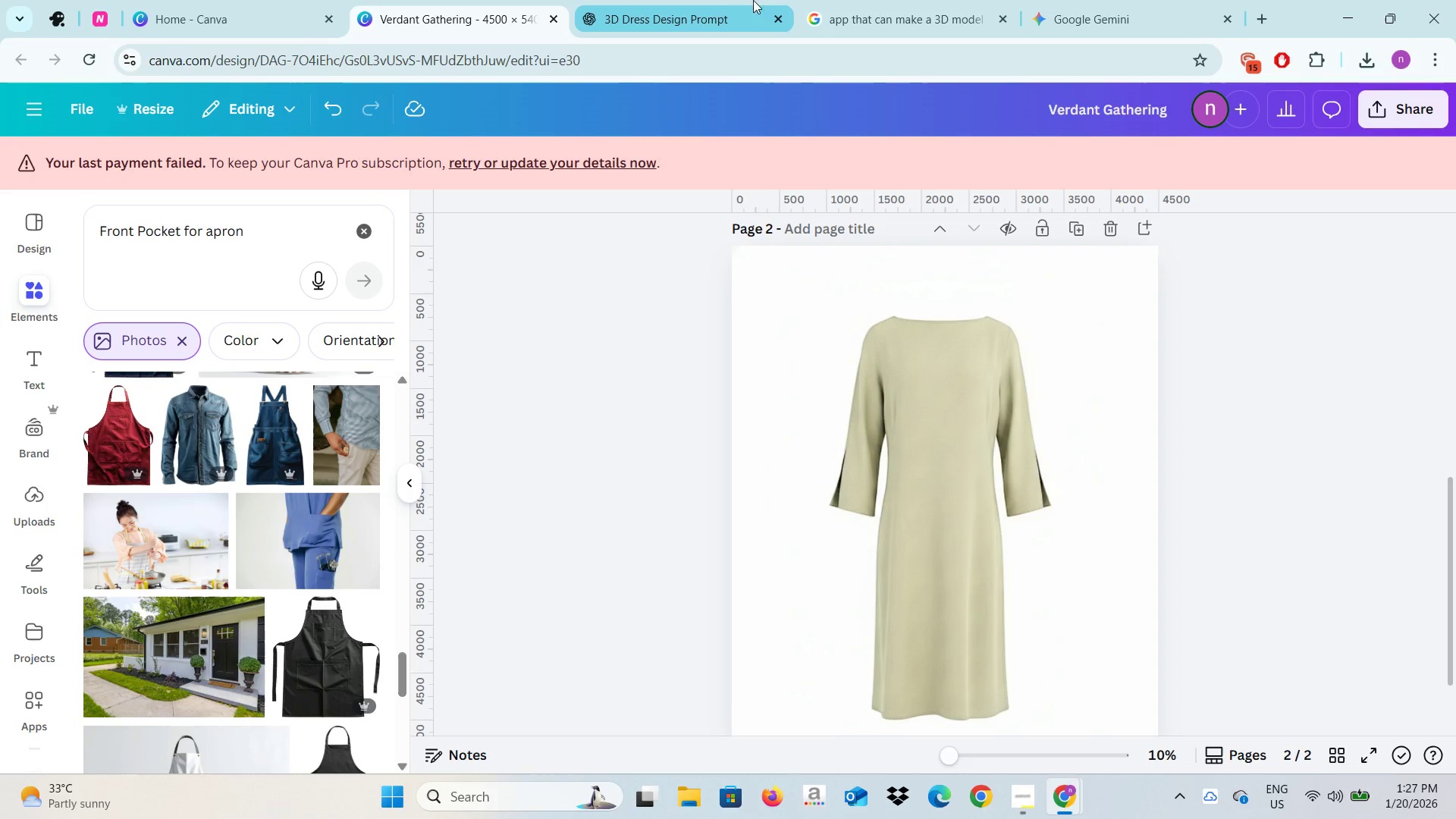 
left_click([886, 0])
 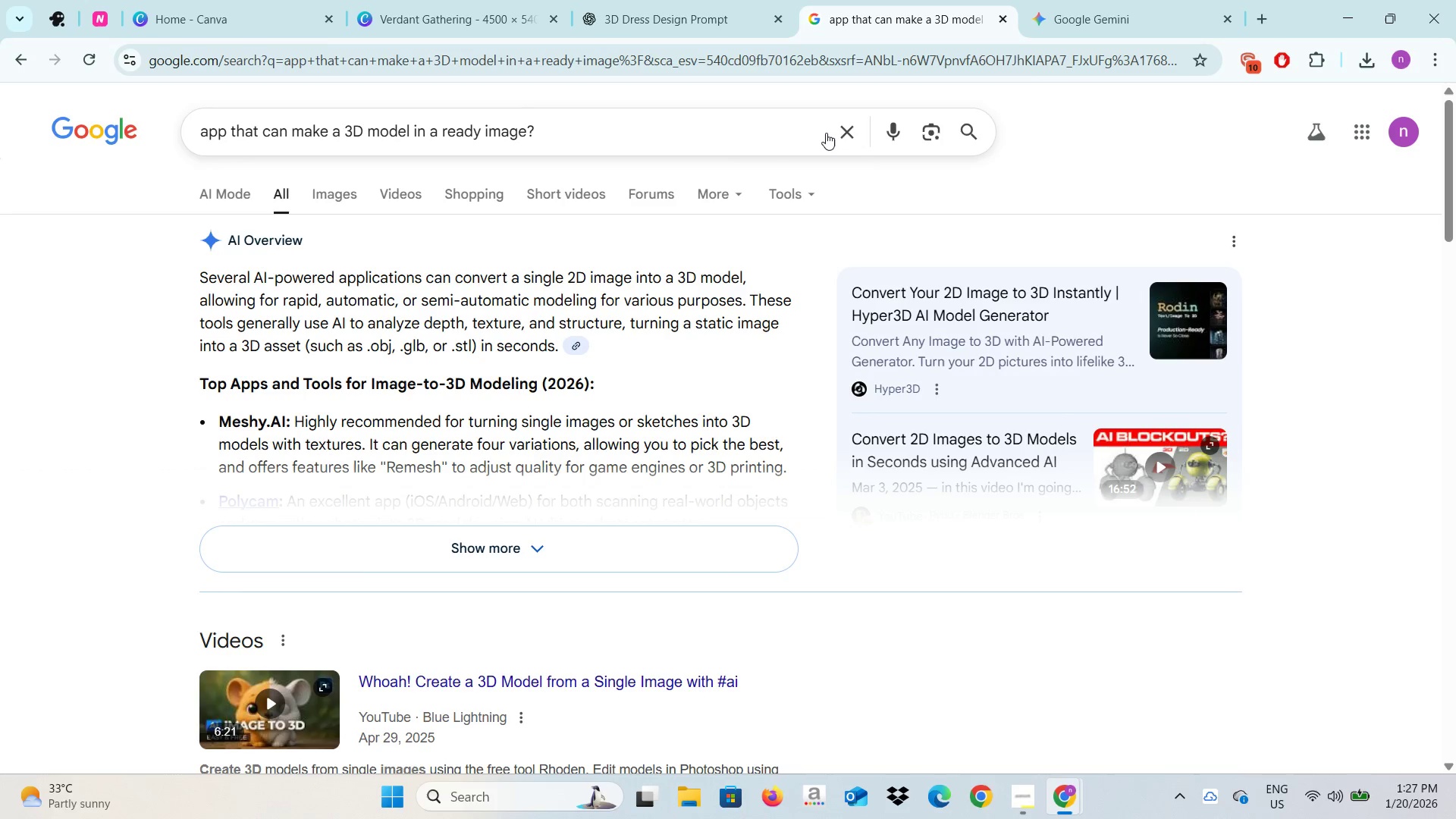 
left_click([843, 139])
 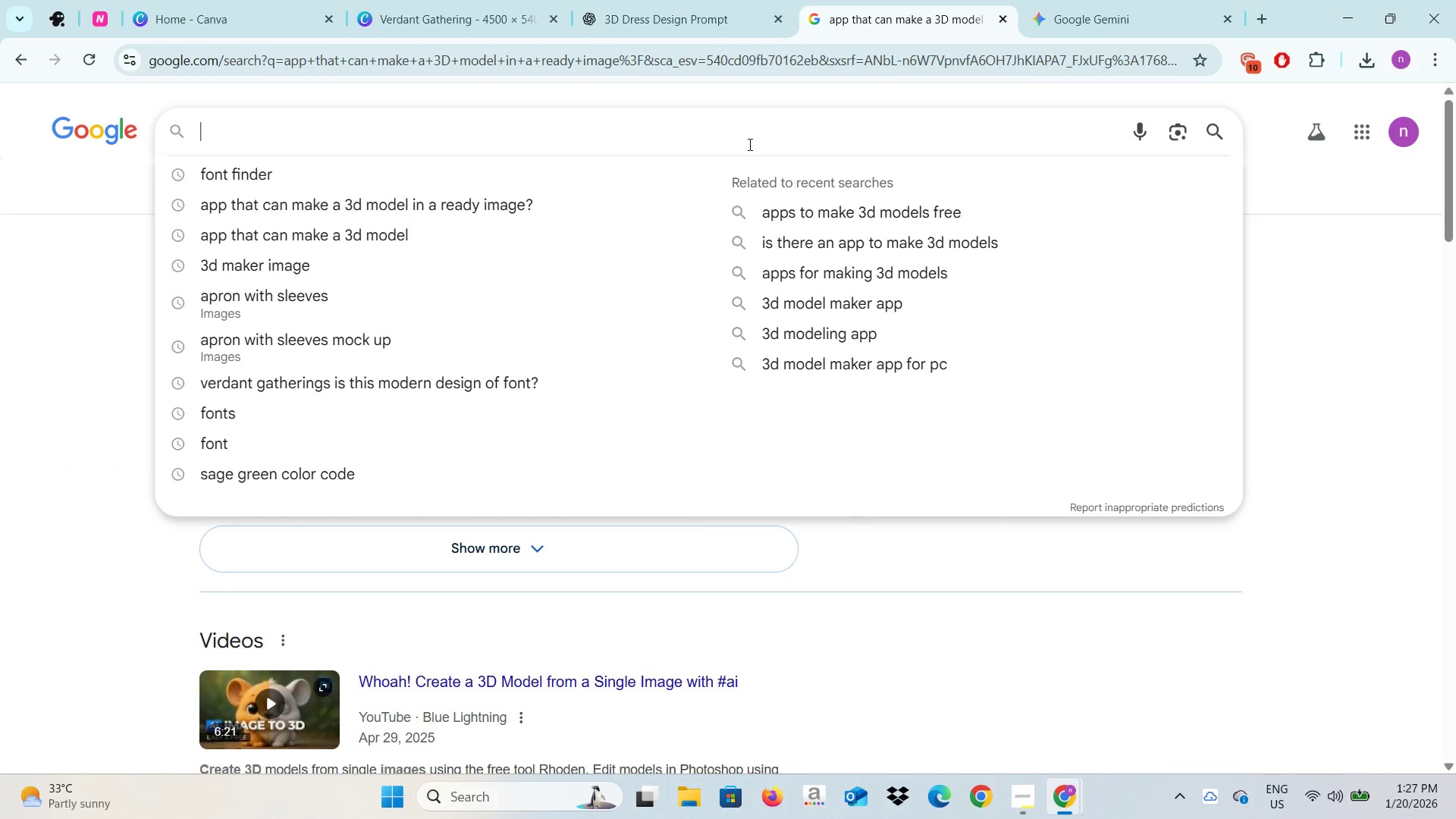 
type(front pockt for)
key(Backspace)
key(Backspace)
key(Backspace)
key(Backspace)
key(Backspace)
type(et for apron)
 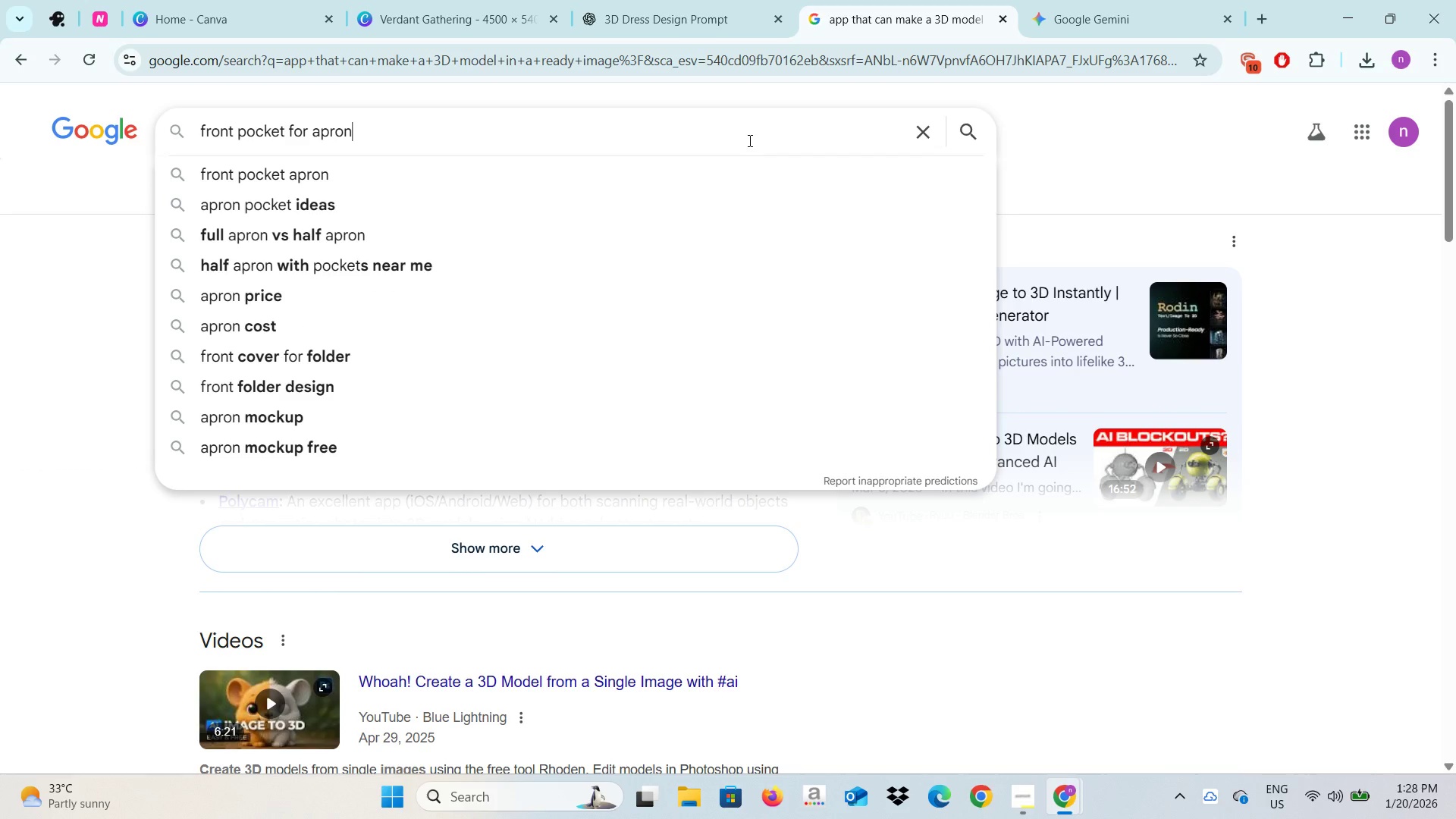 
key(Enter)
 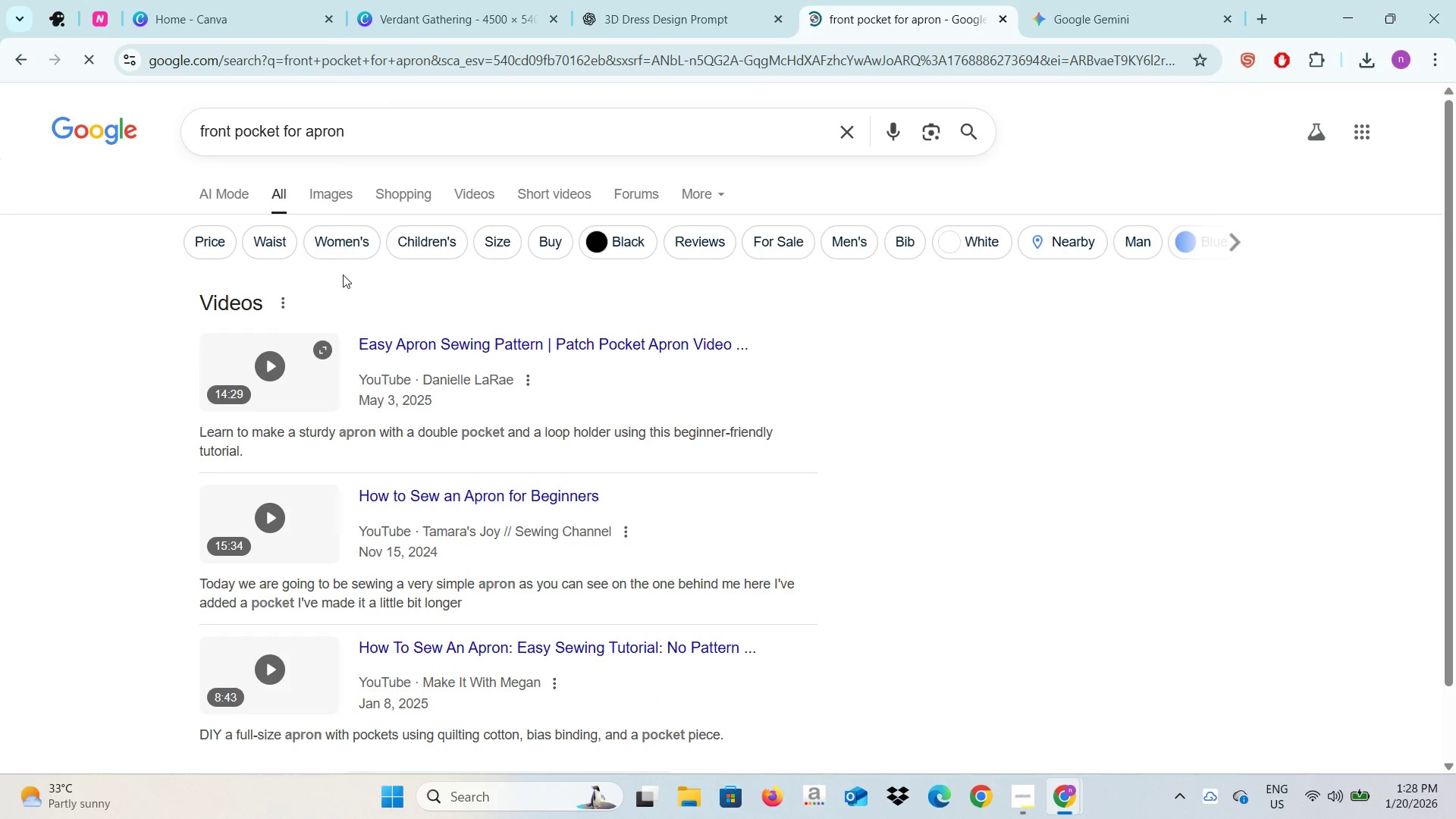 
left_click([313, 202])
 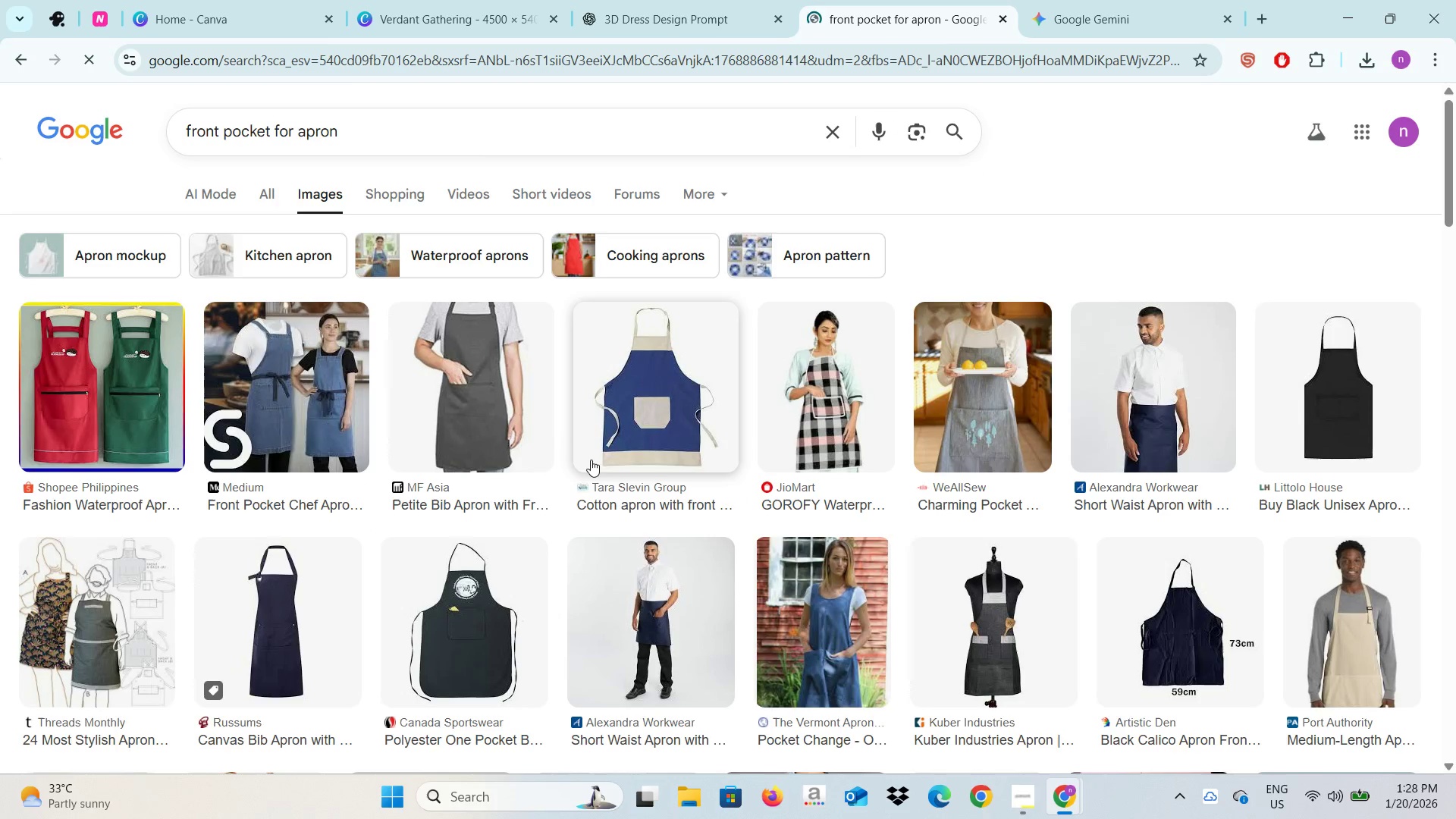 
left_click([377, 130])
 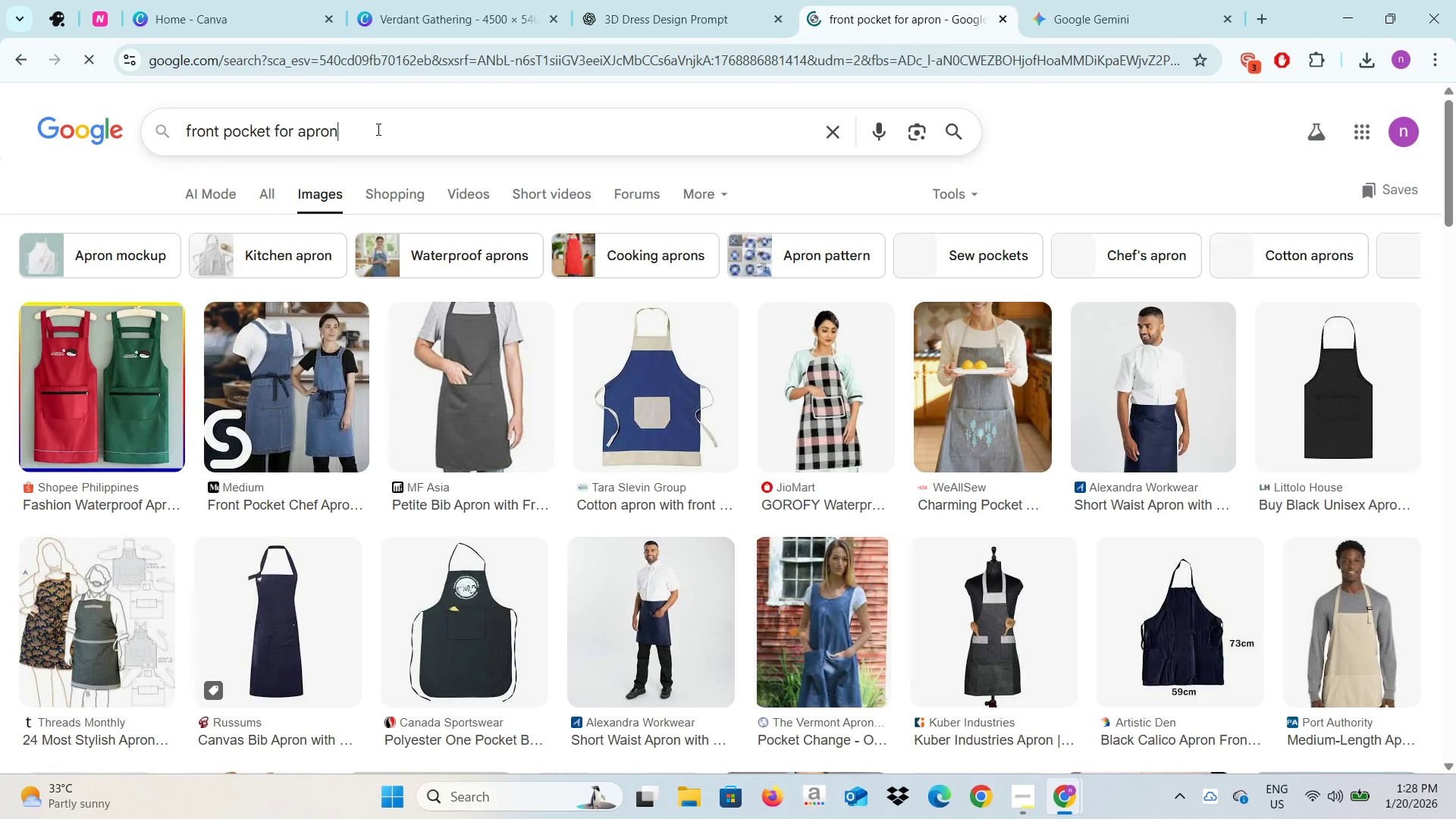 
type( only)
 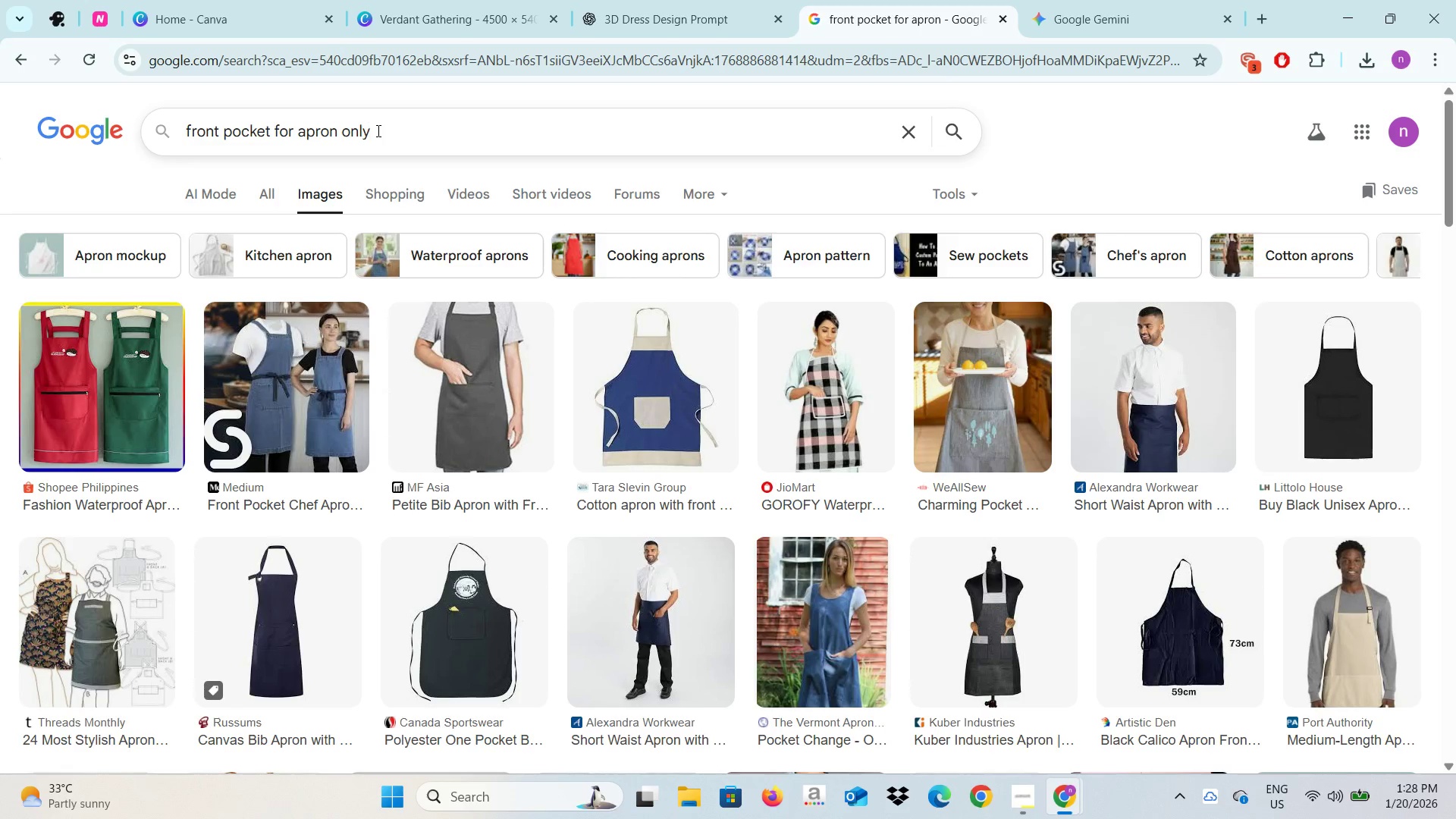 
key(Enter)
 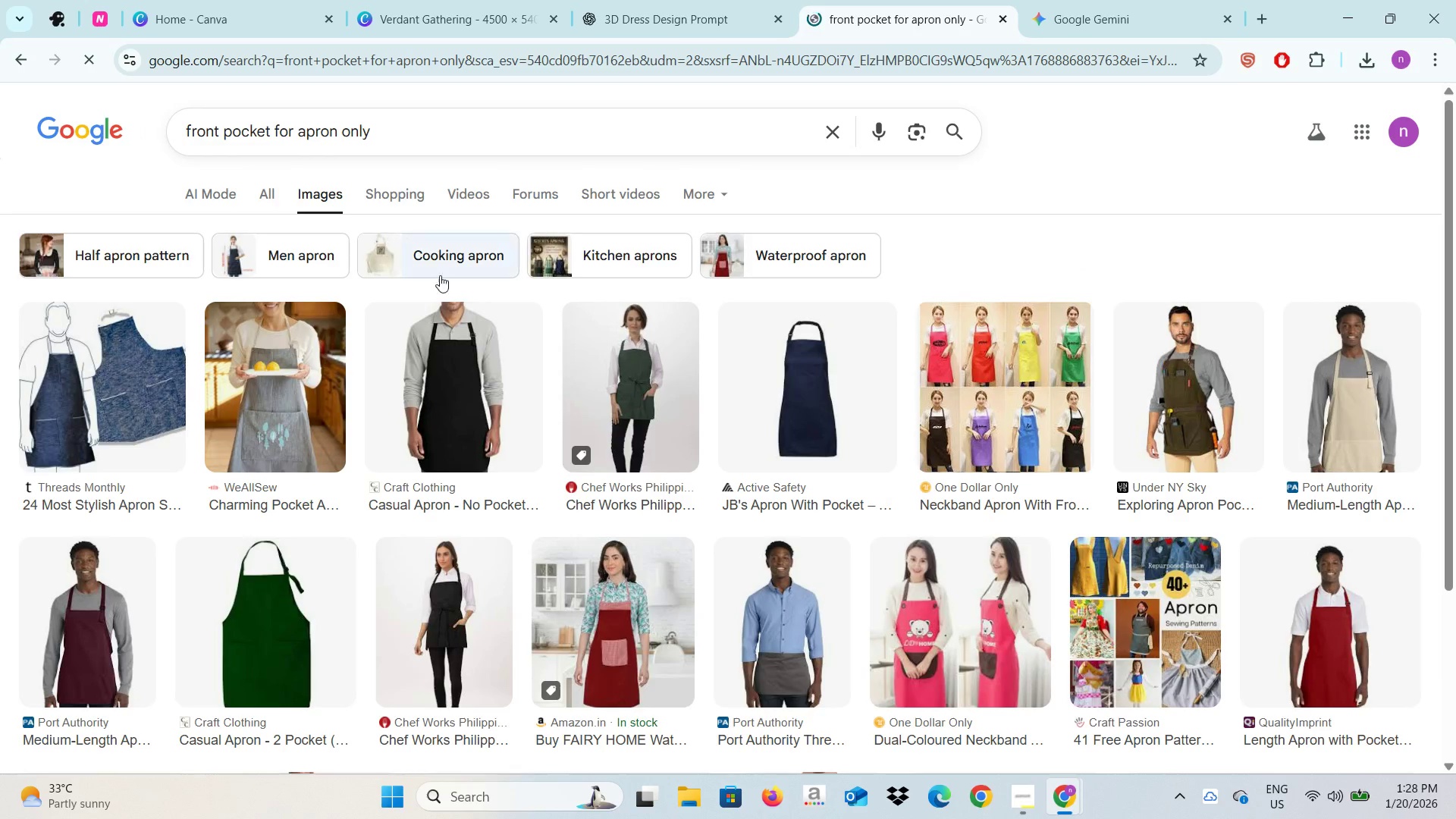 
scroll: coordinate [622, 444], scroll_direction: down, amount: 11.0
 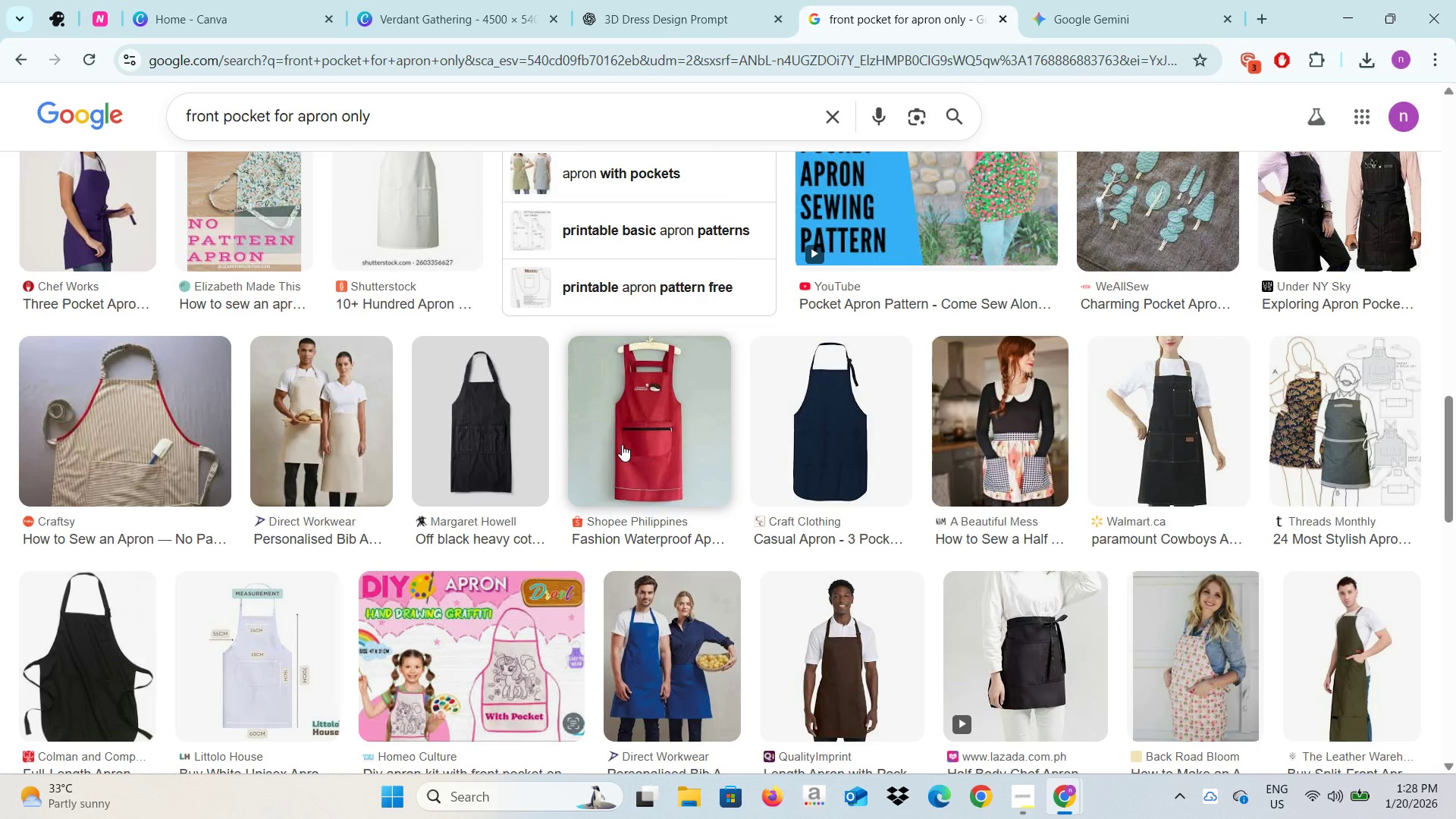 
scroll: coordinate [1028, 538], scroll_direction: down, amount: 13.0
 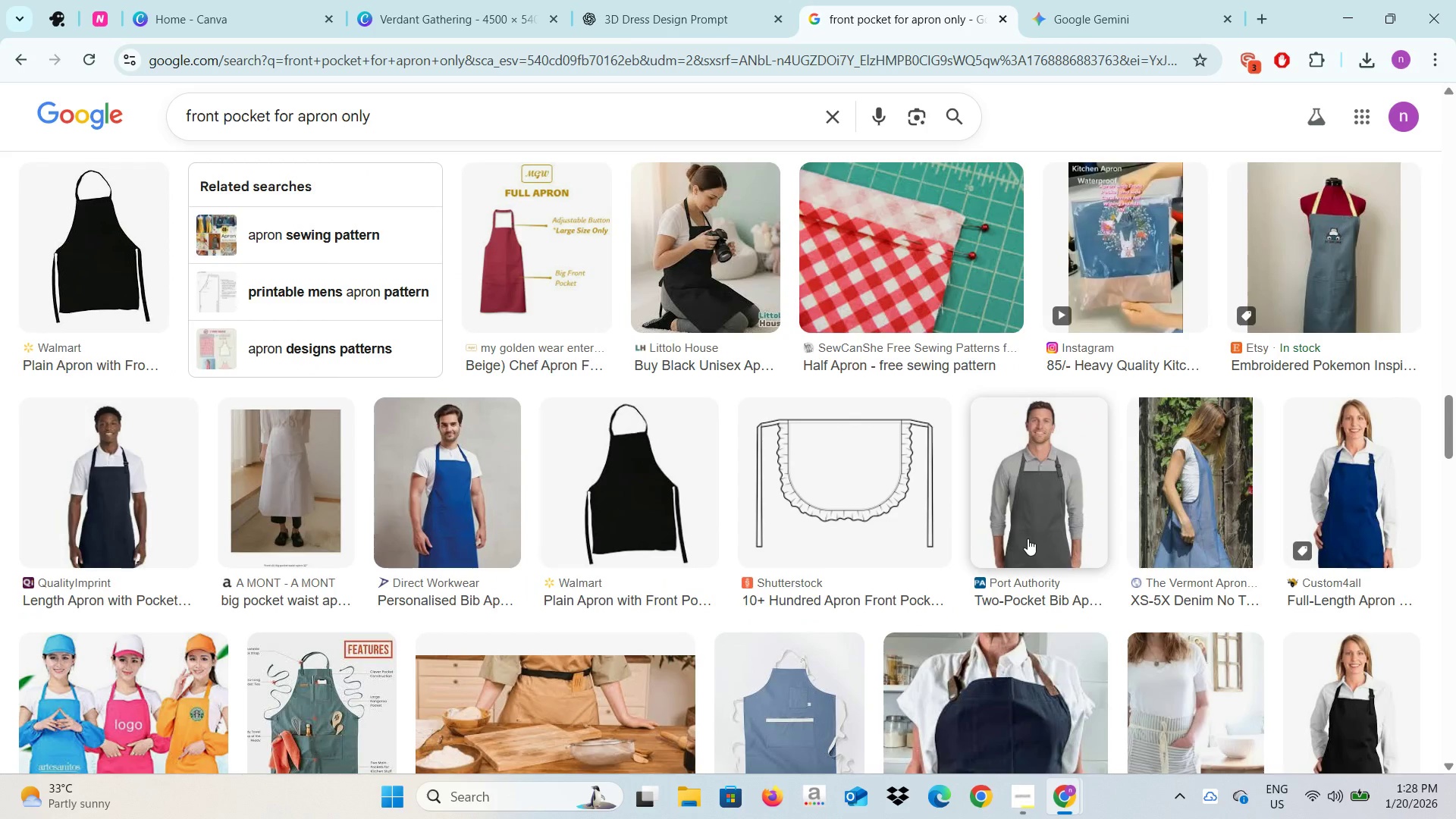 
scroll: coordinate [1028, 538], scroll_direction: down, amount: 19.0
 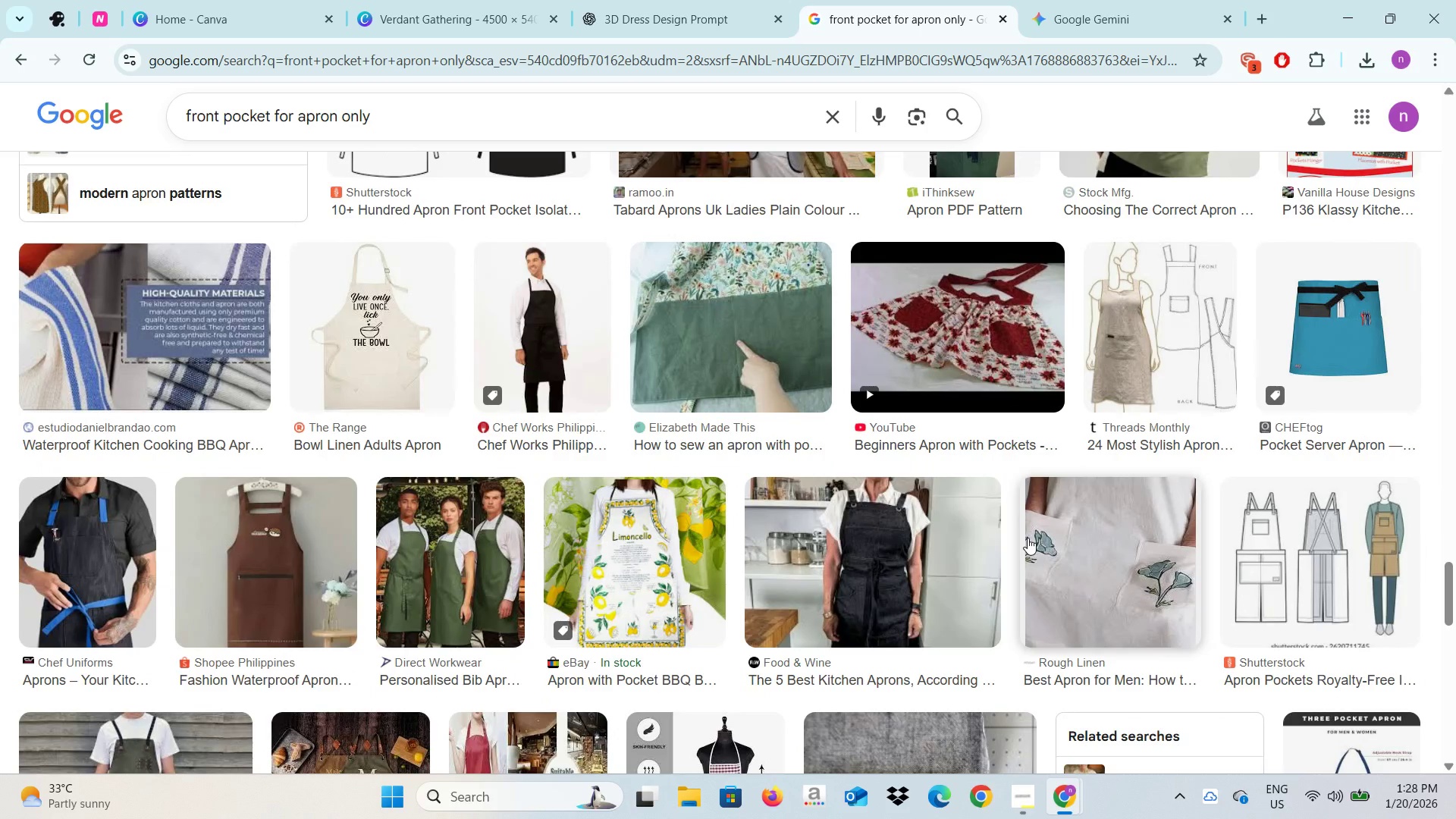 
scroll: coordinate [1028, 538], scroll_direction: down, amount: 3.0
 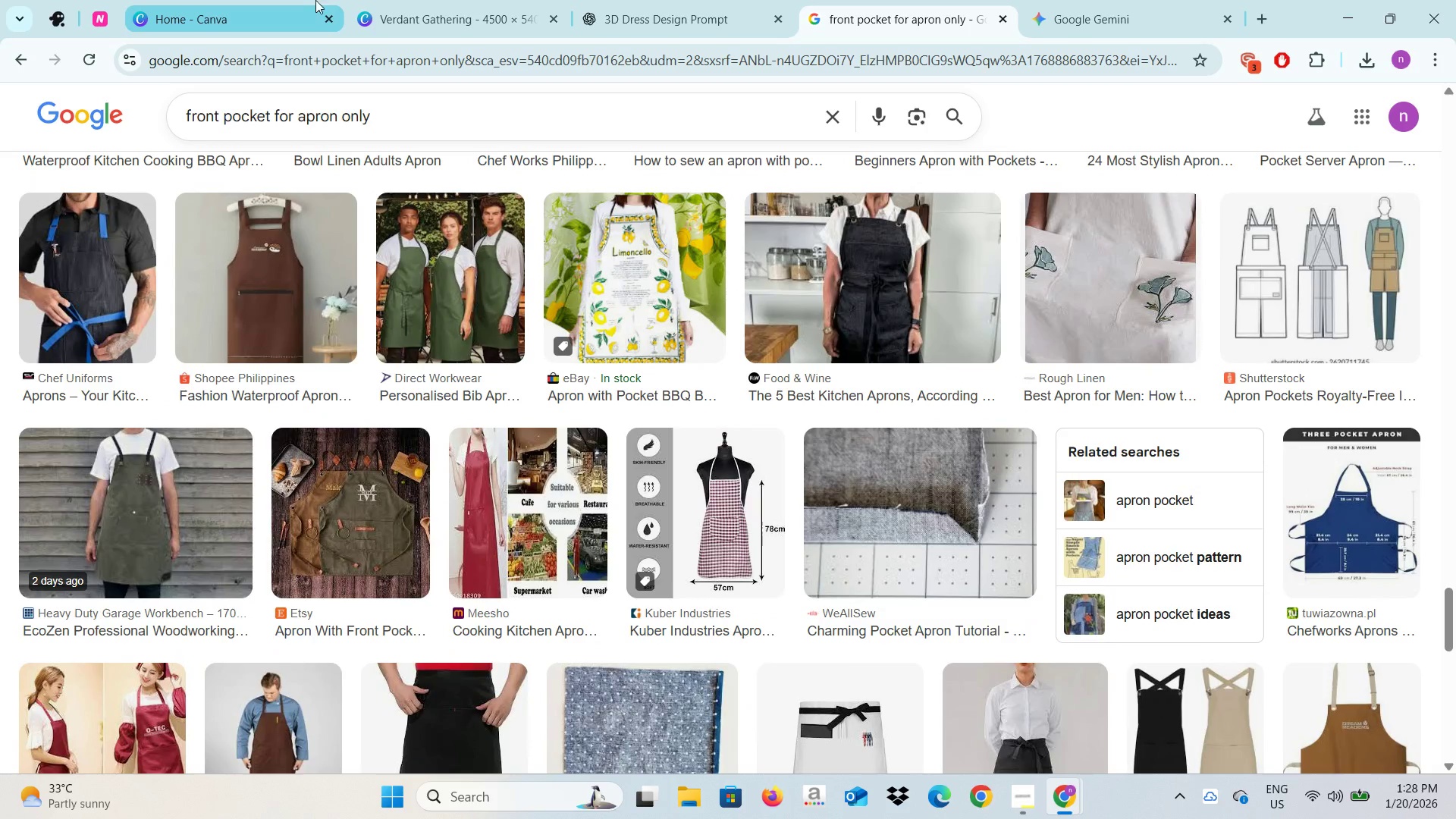 
left_click([479, 0])
 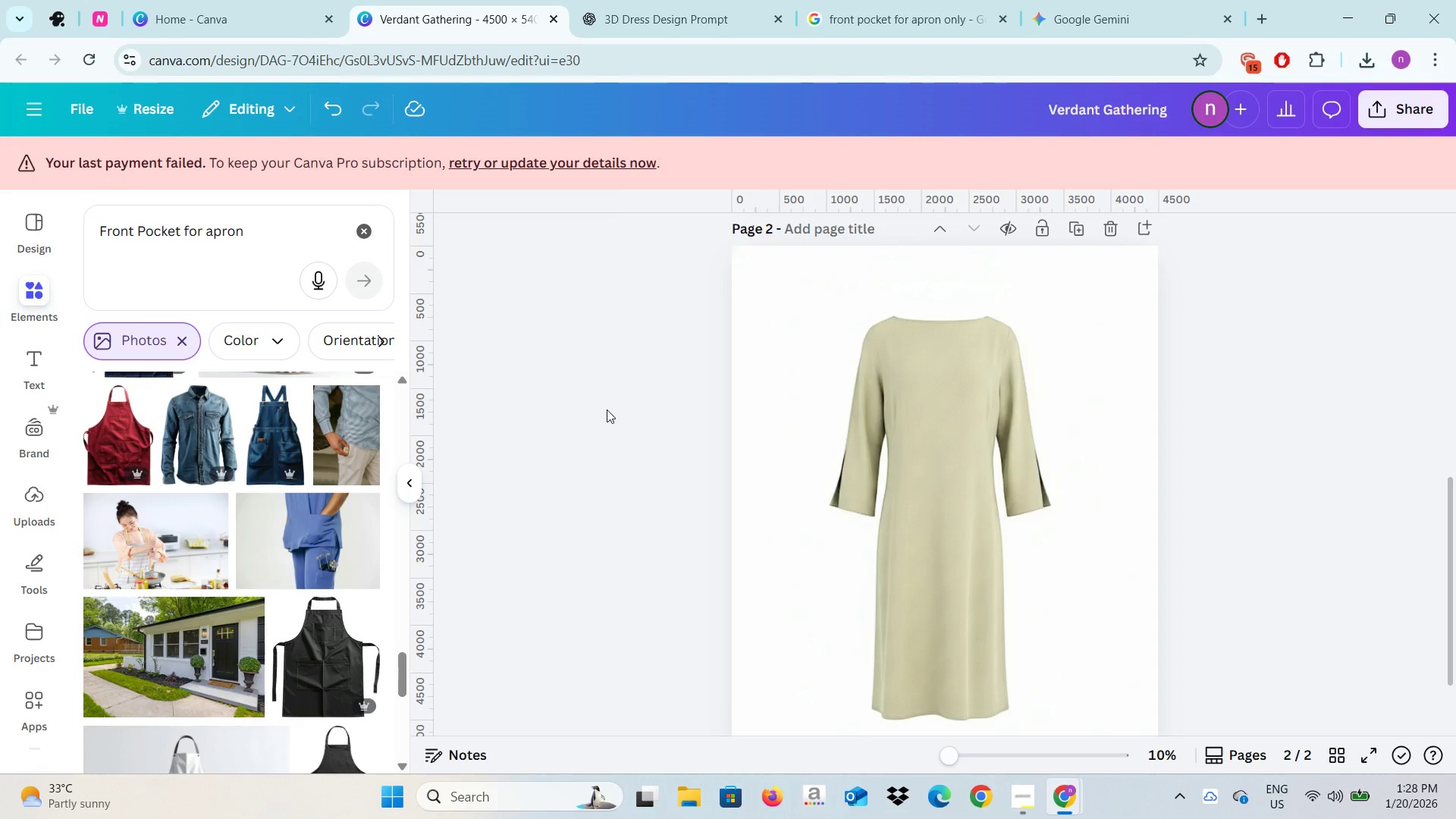 
left_click([607, 410])
 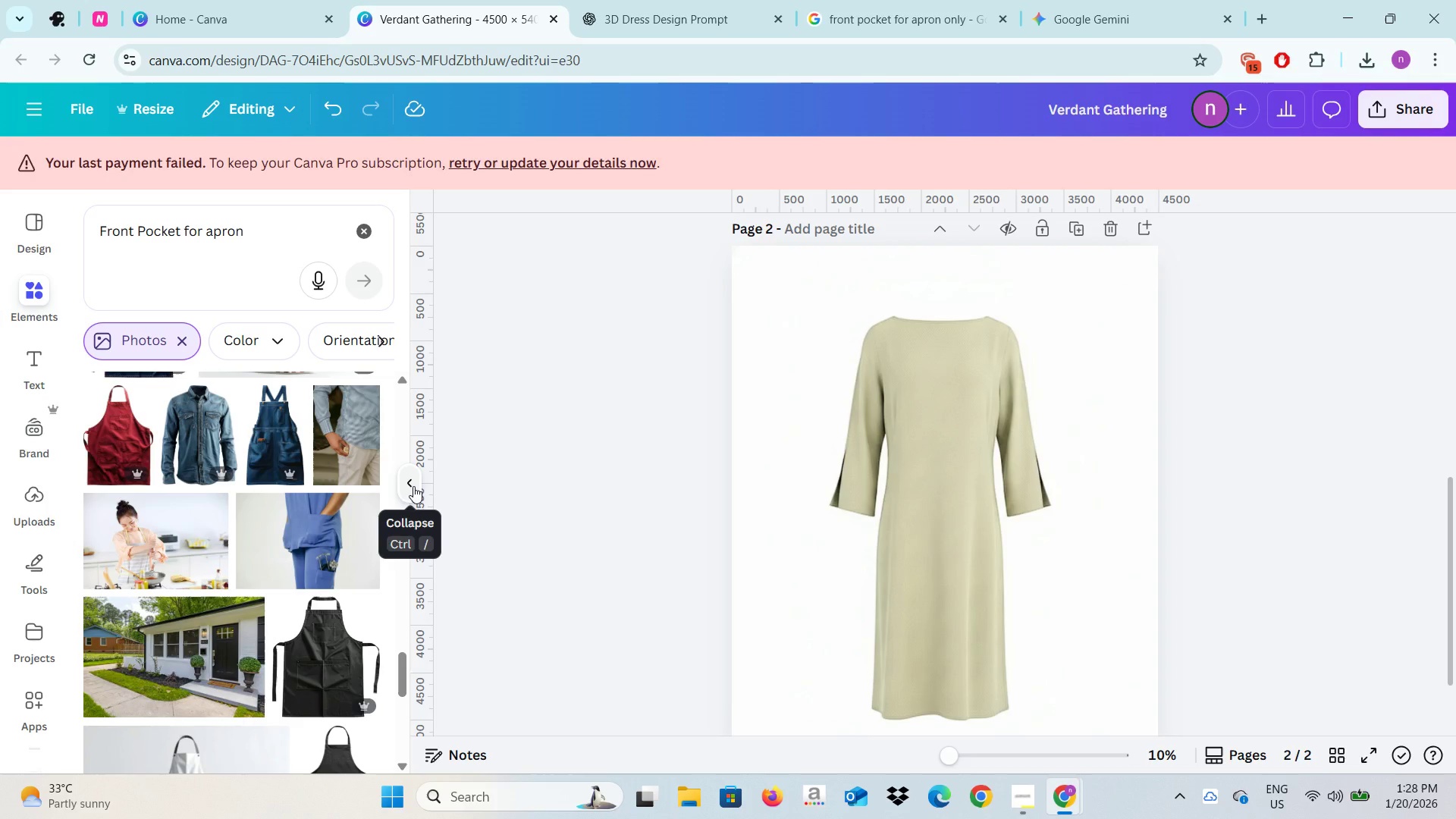 
left_click([413, 486])
 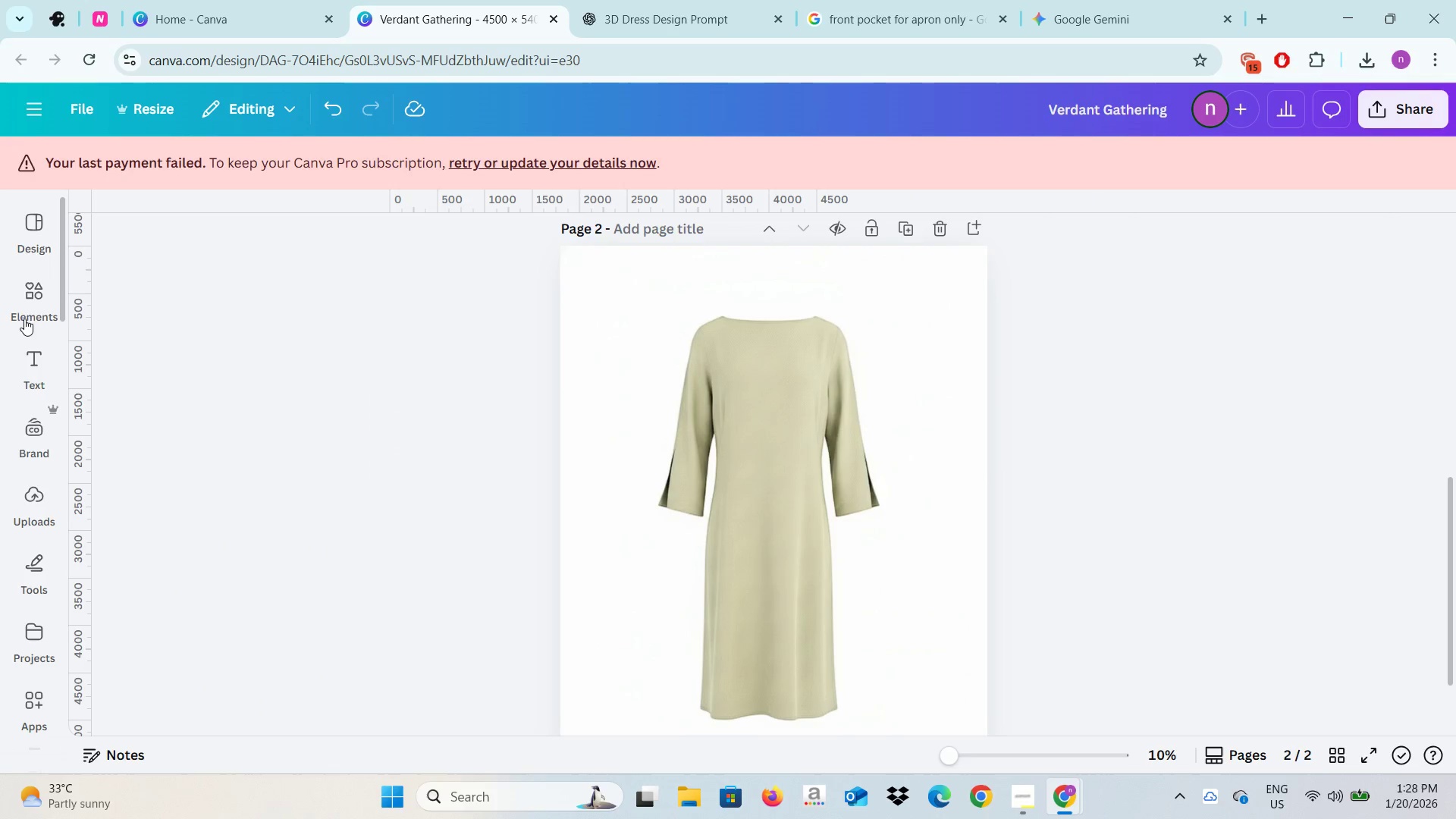 
left_click([27, 292])
 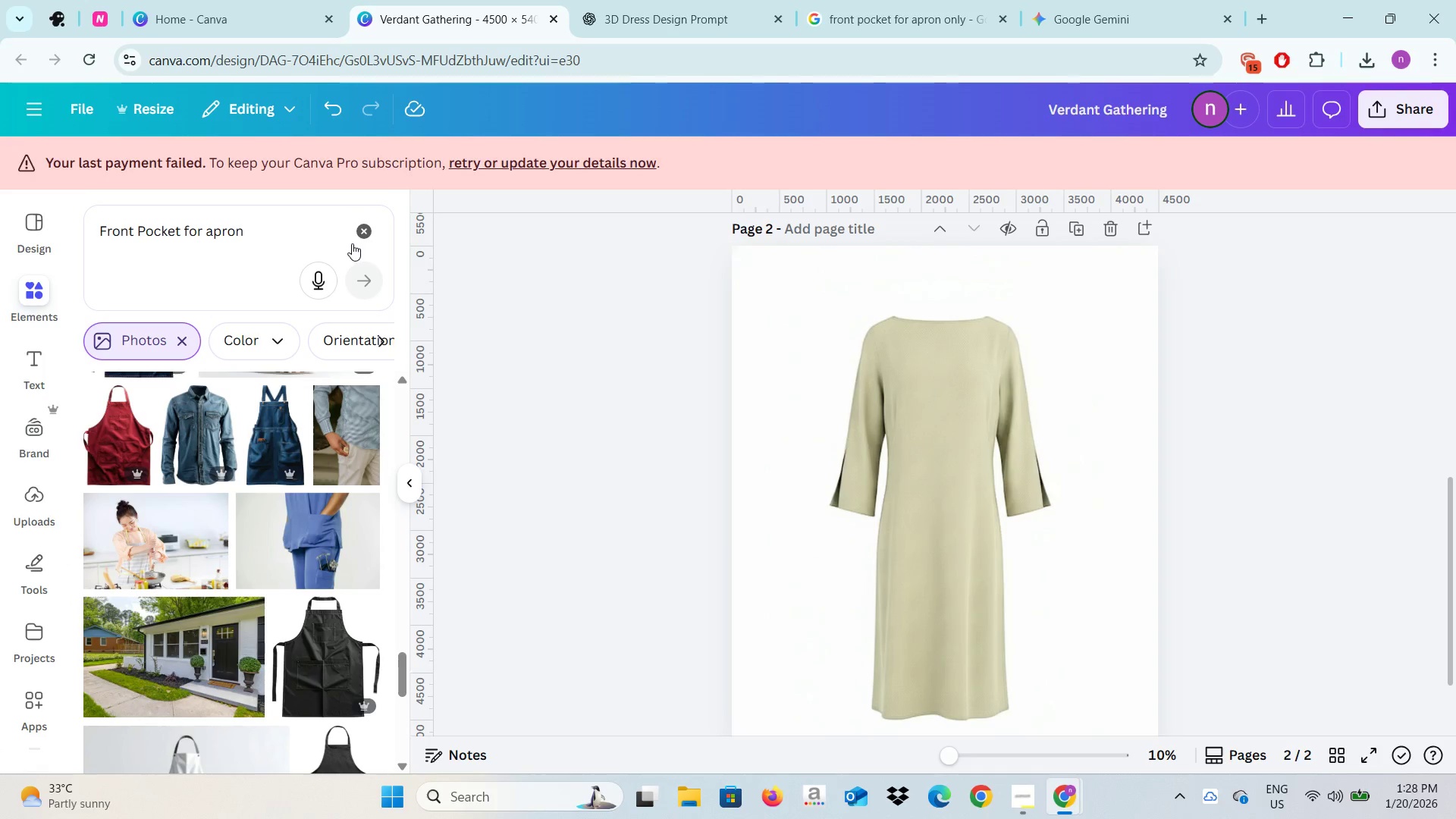 
left_click([362, 238])
 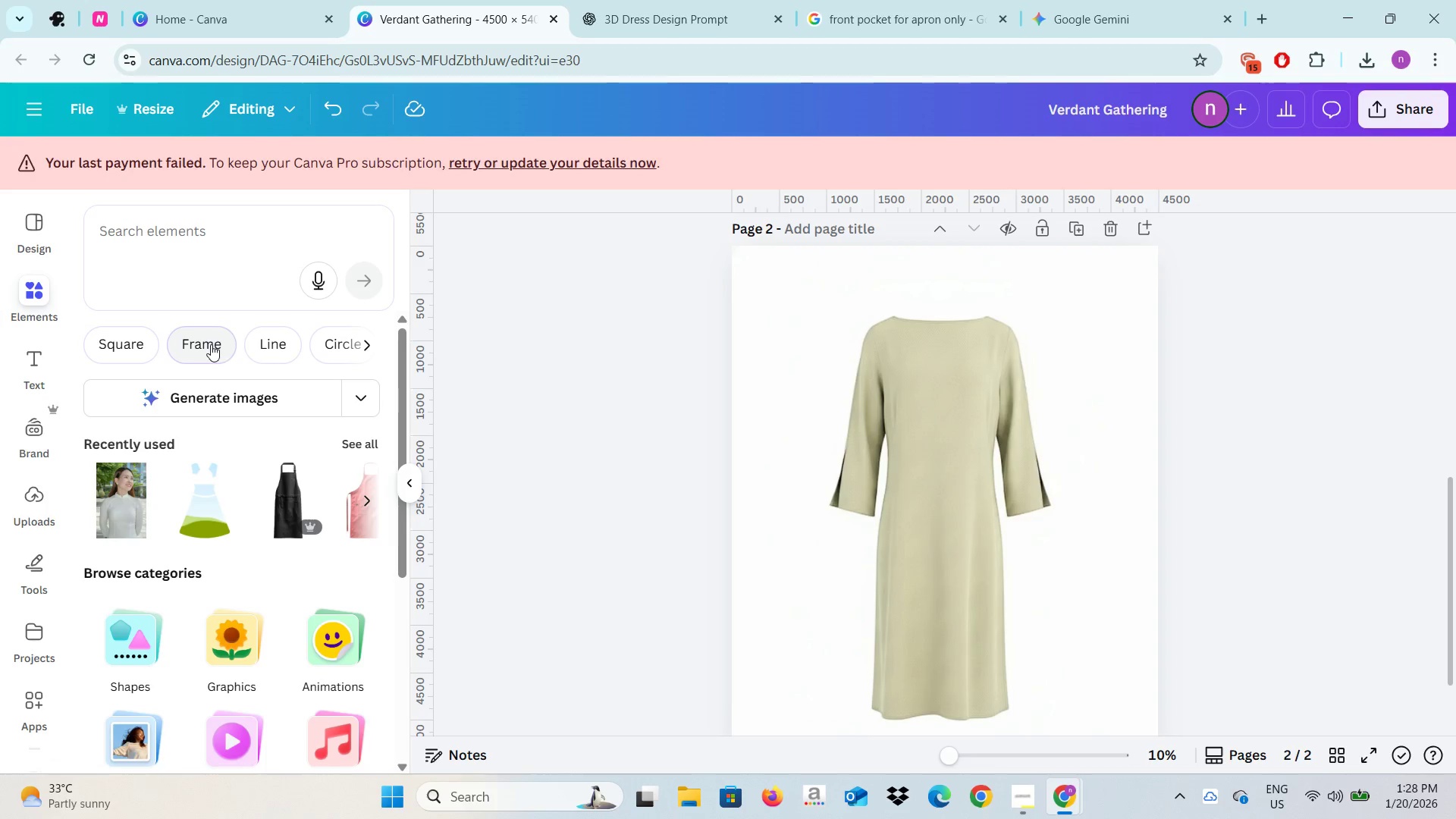 
left_click([134, 351])
 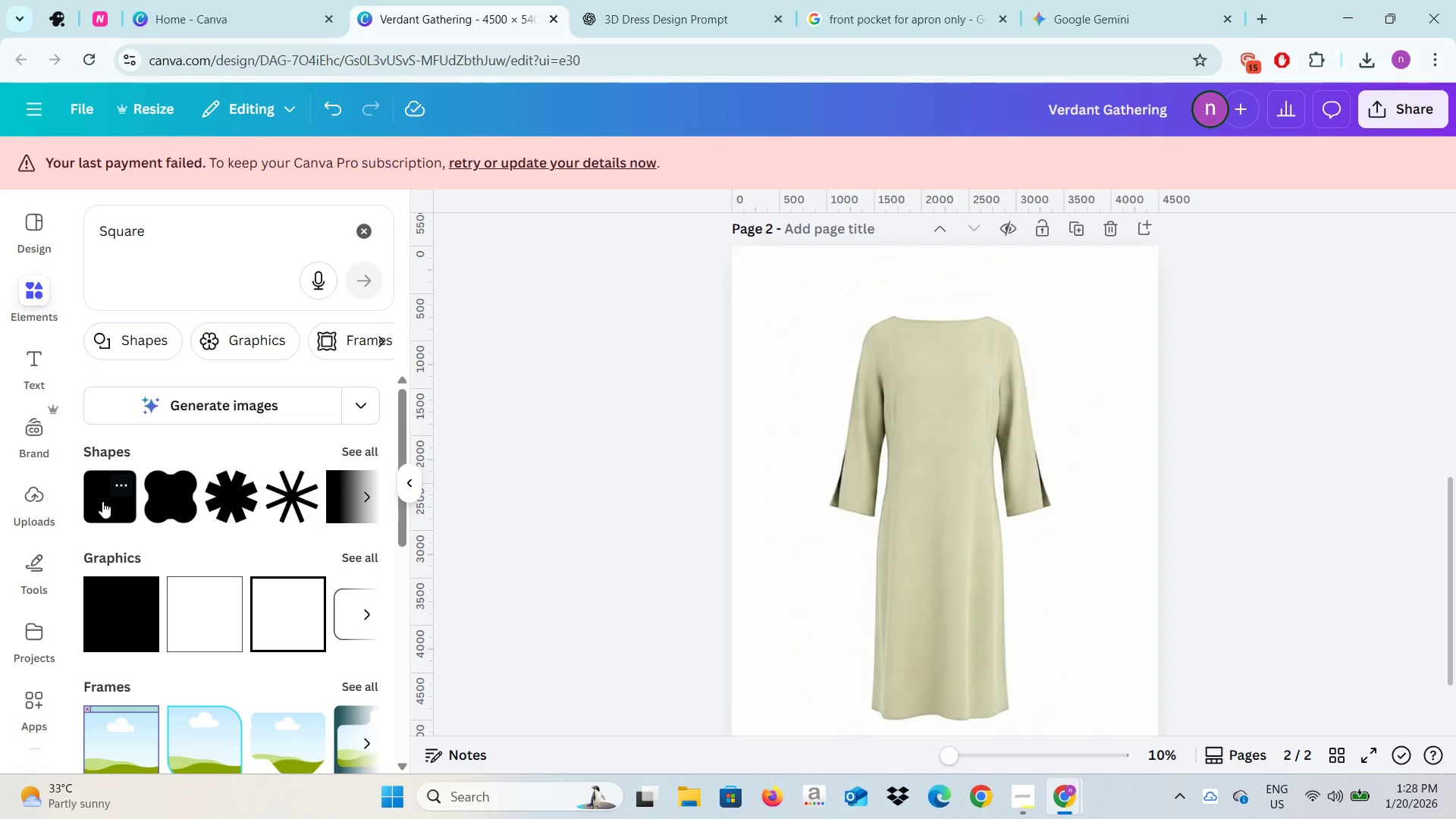 
left_click([604, 544])
 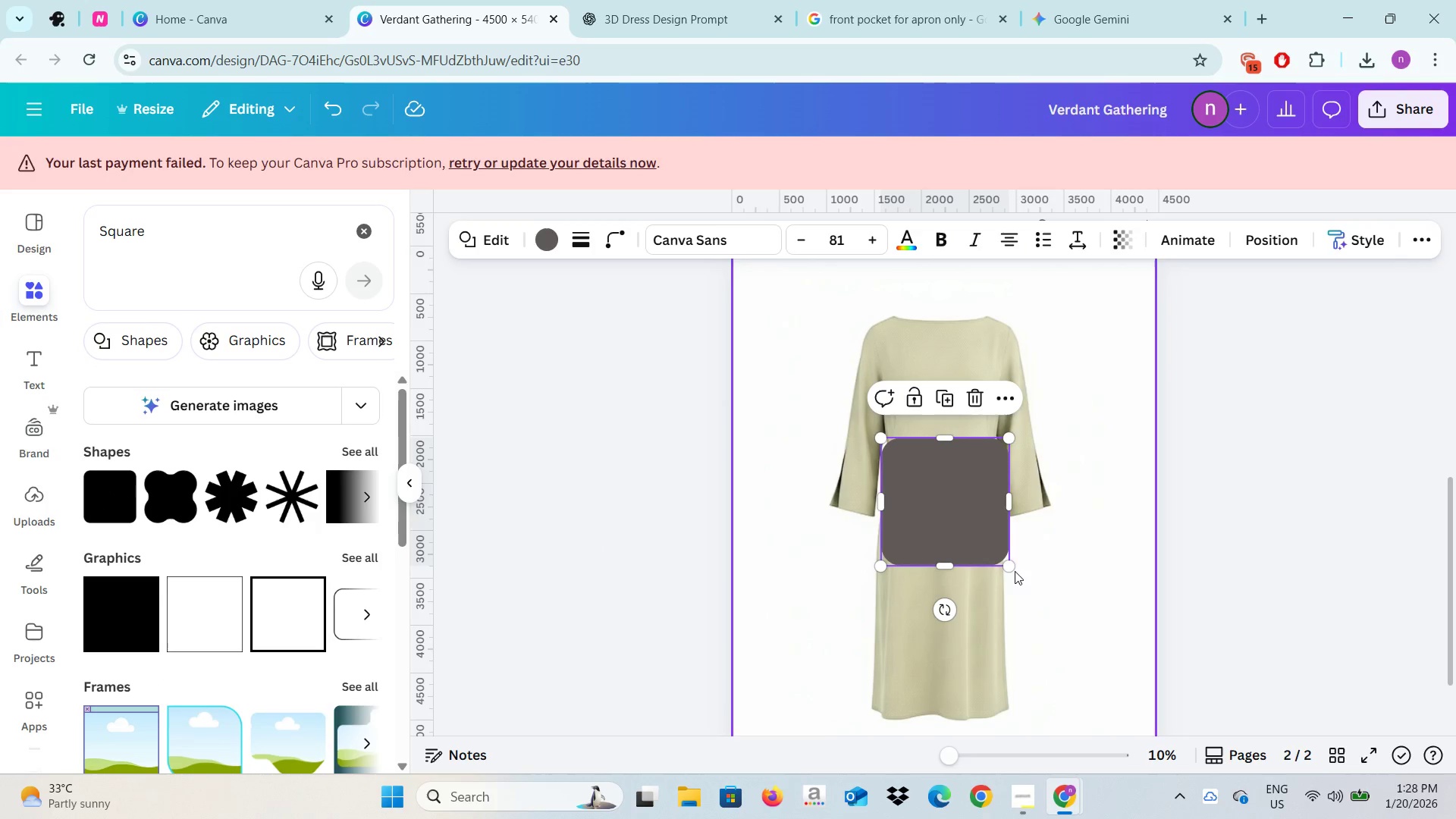 
left_click_drag(start_coordinate=[1010, 566], to_coordinate=[997, 533])
 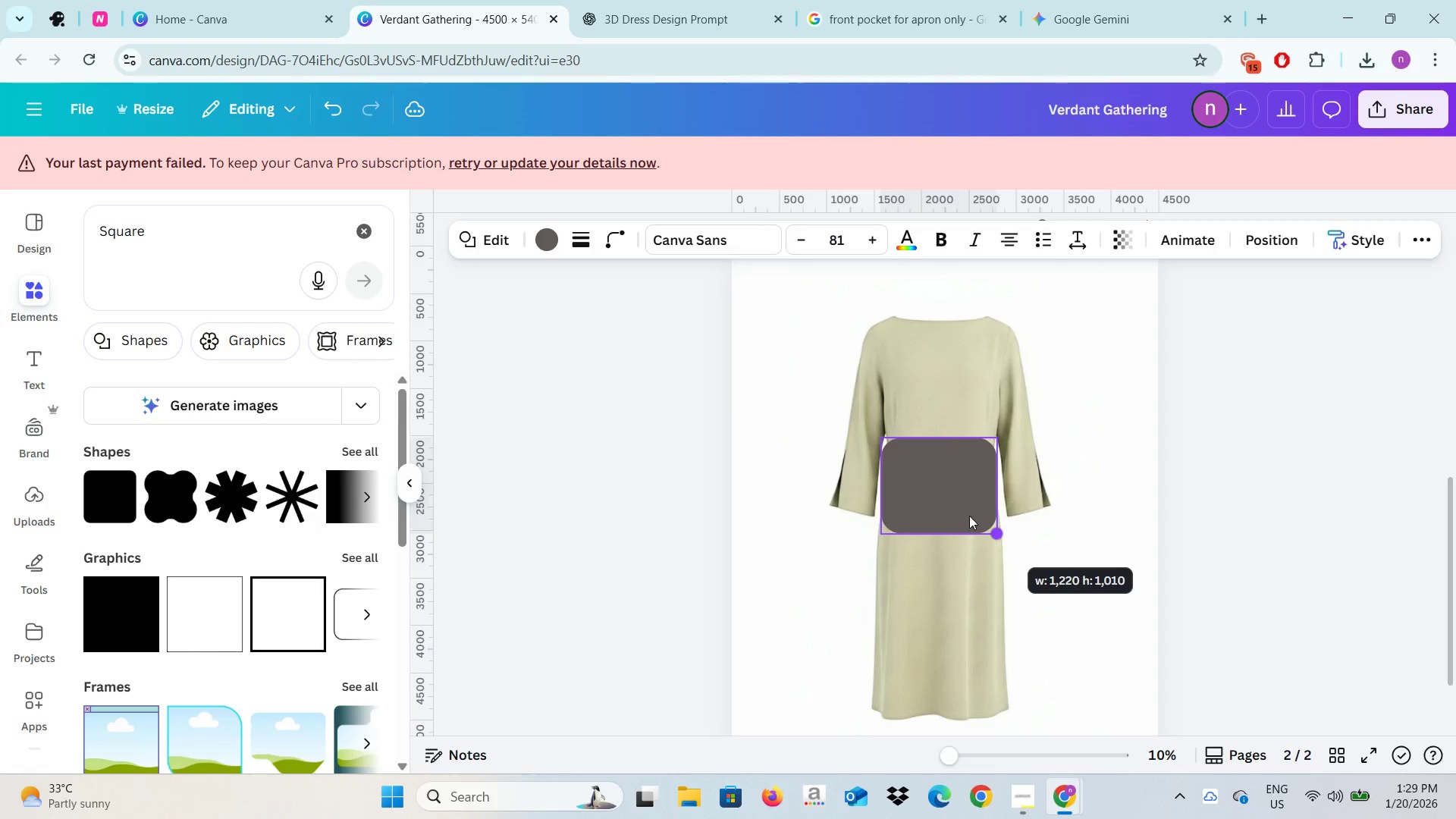 
left_click_drag(start_coordinate=[968, 501], to_coordinate=[970, 532])
 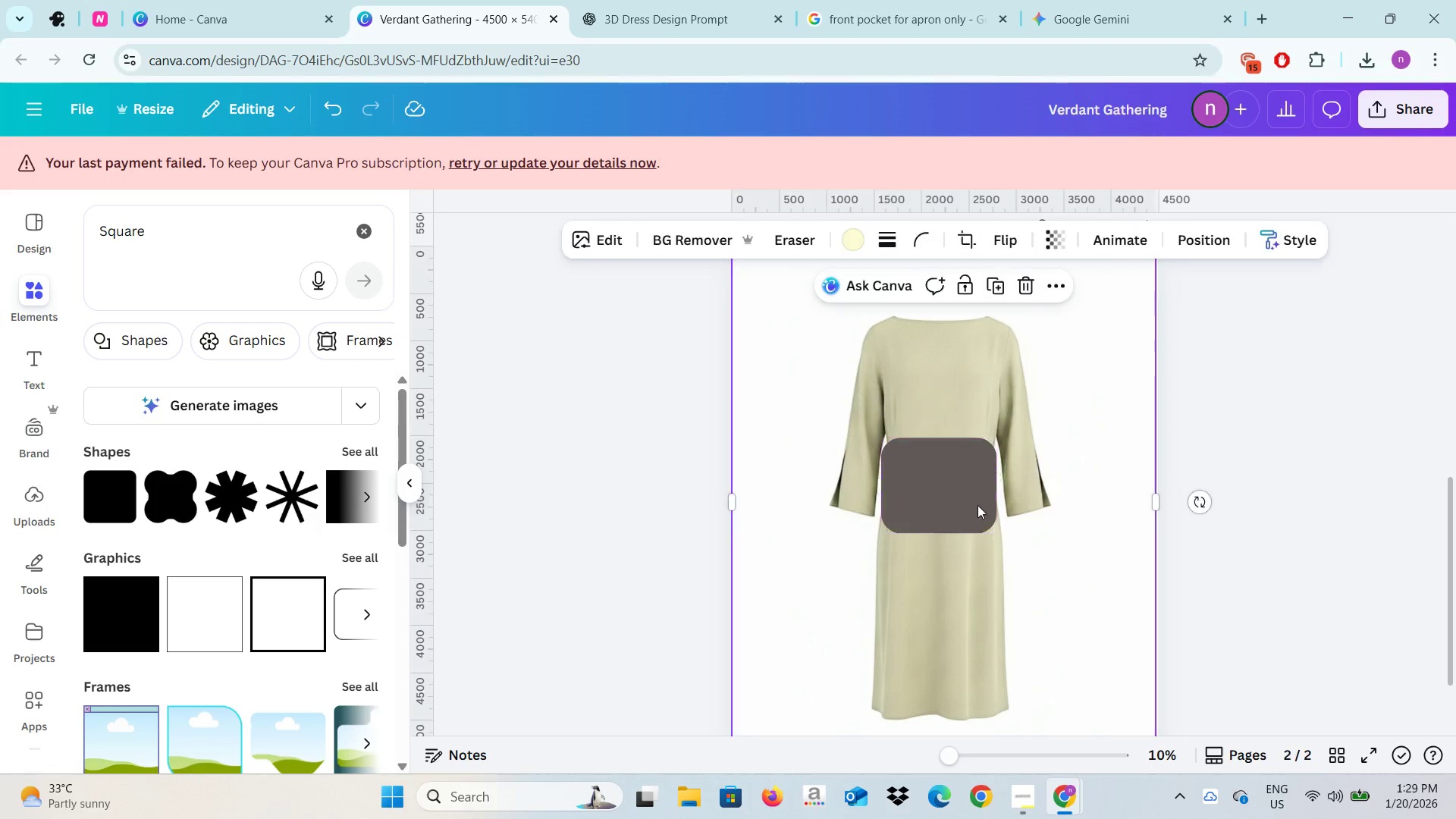 
double_click([966, 493])
 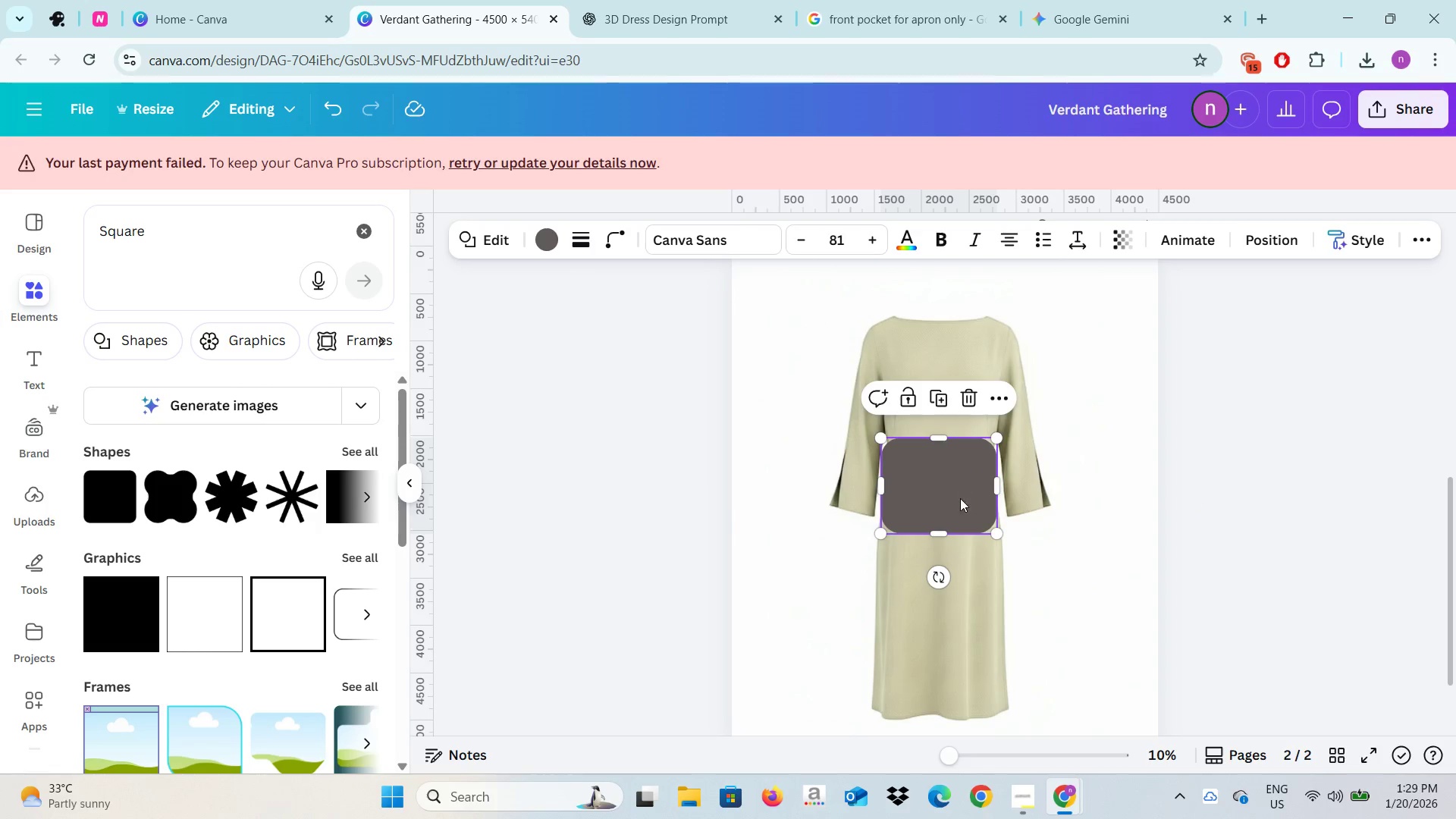 
left_click_drag(start_coordinate=[960, 488], to_coordinate=[960, 513])
 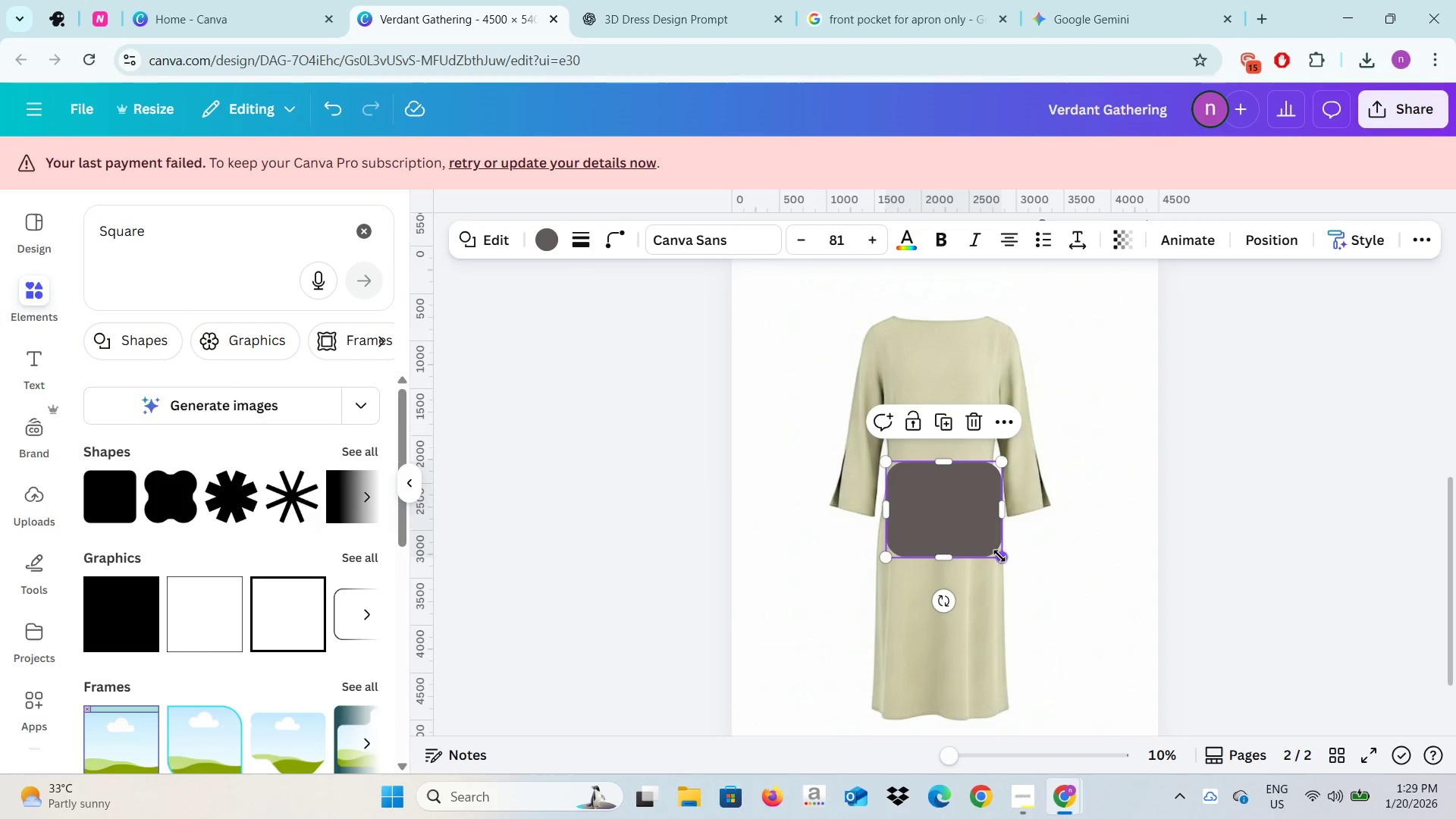 
left_click_drag(start_coordinate=[999, 556], to_coordinate=[991, 562])
 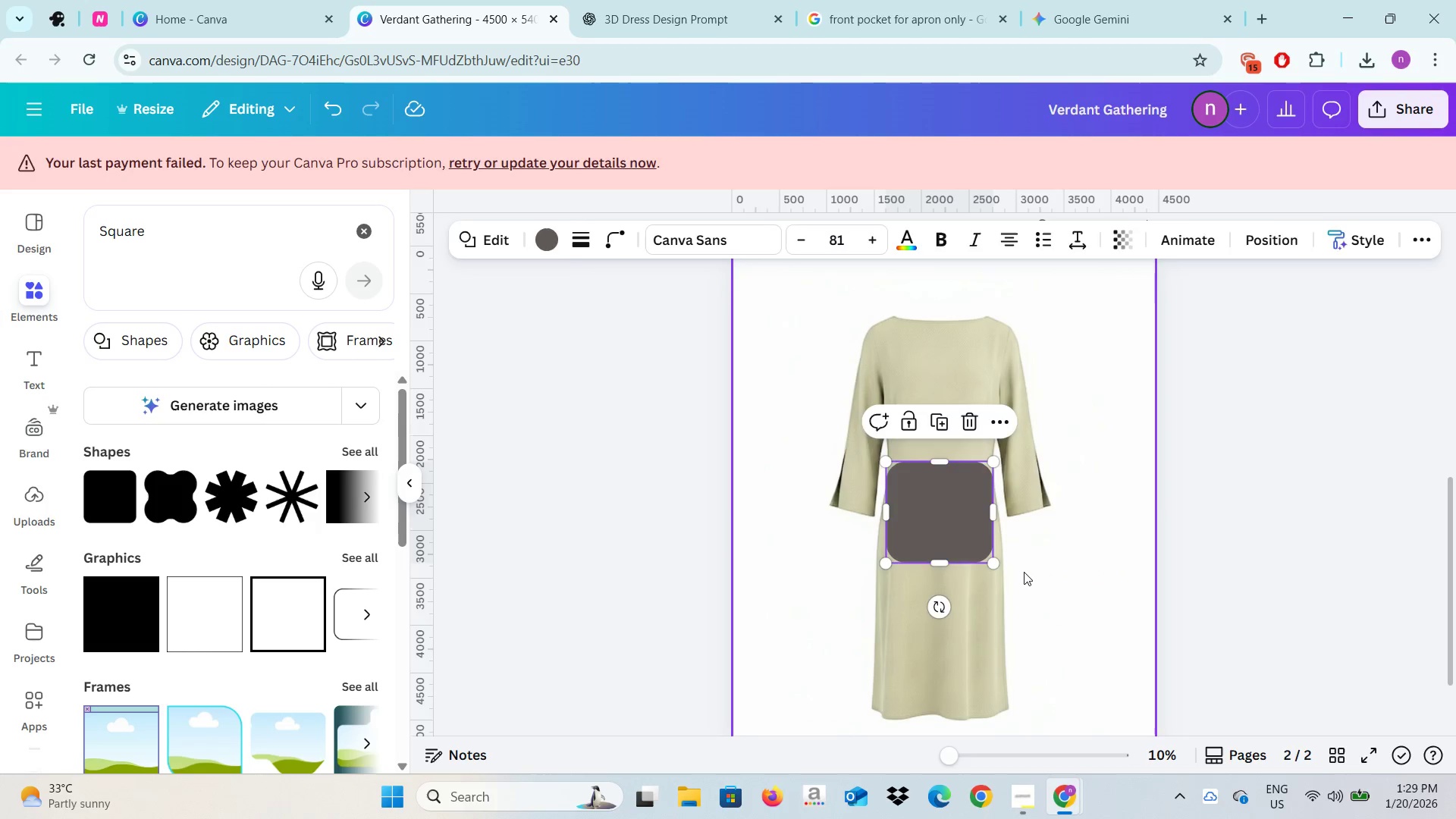 
left_click([1025, 573])
 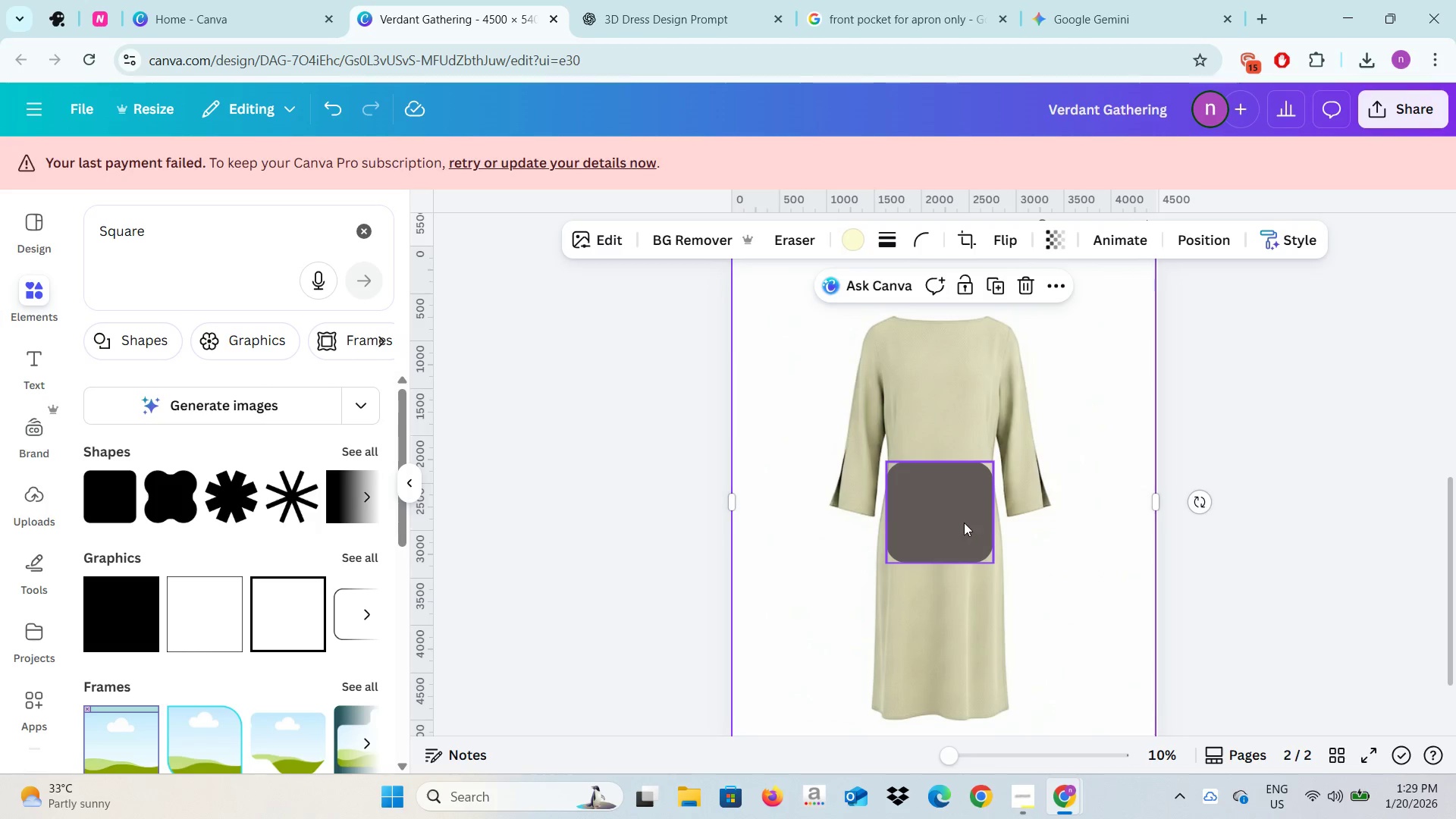 
left_click([964, 522])
 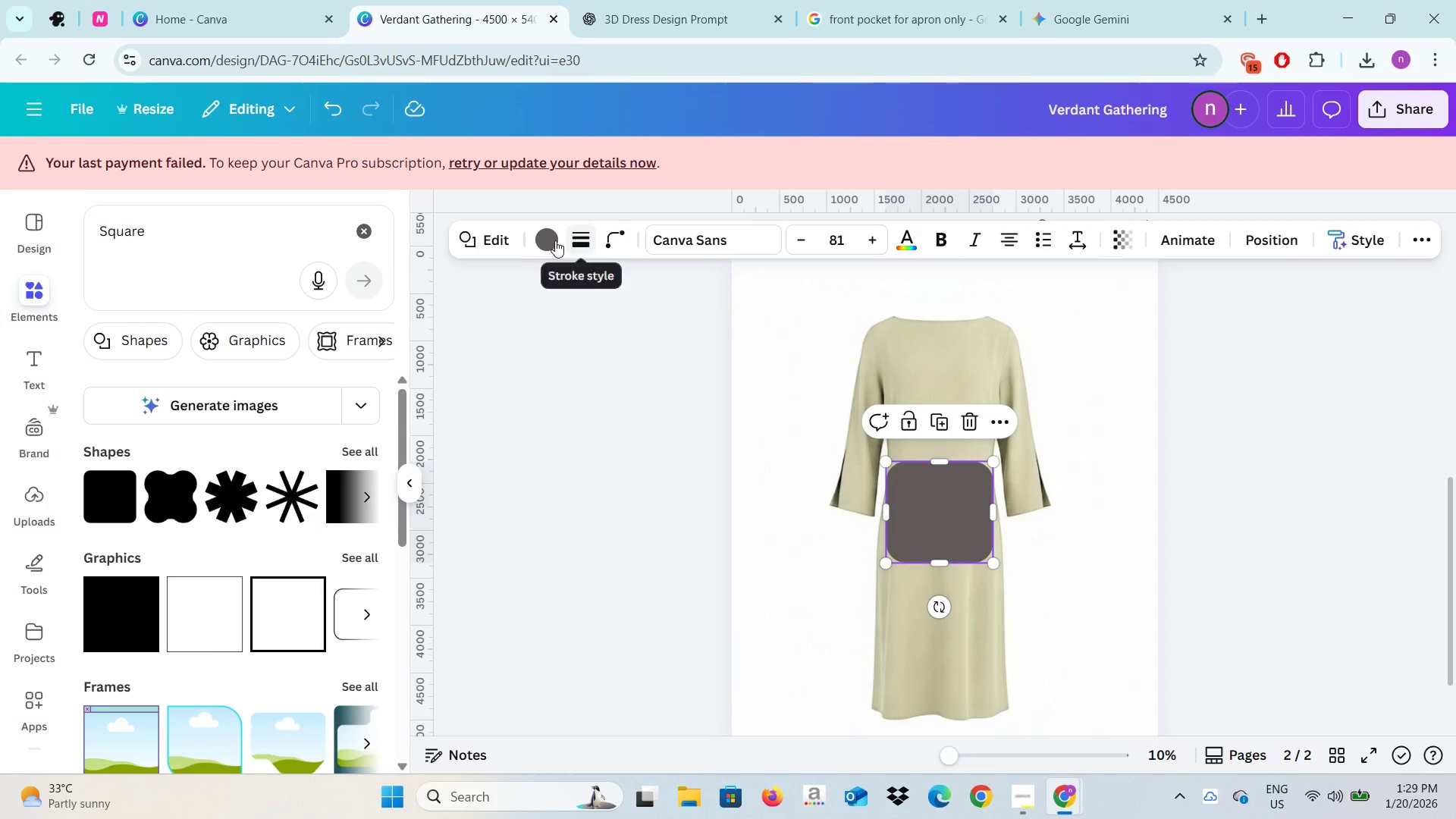 
left_click([551, 241])
 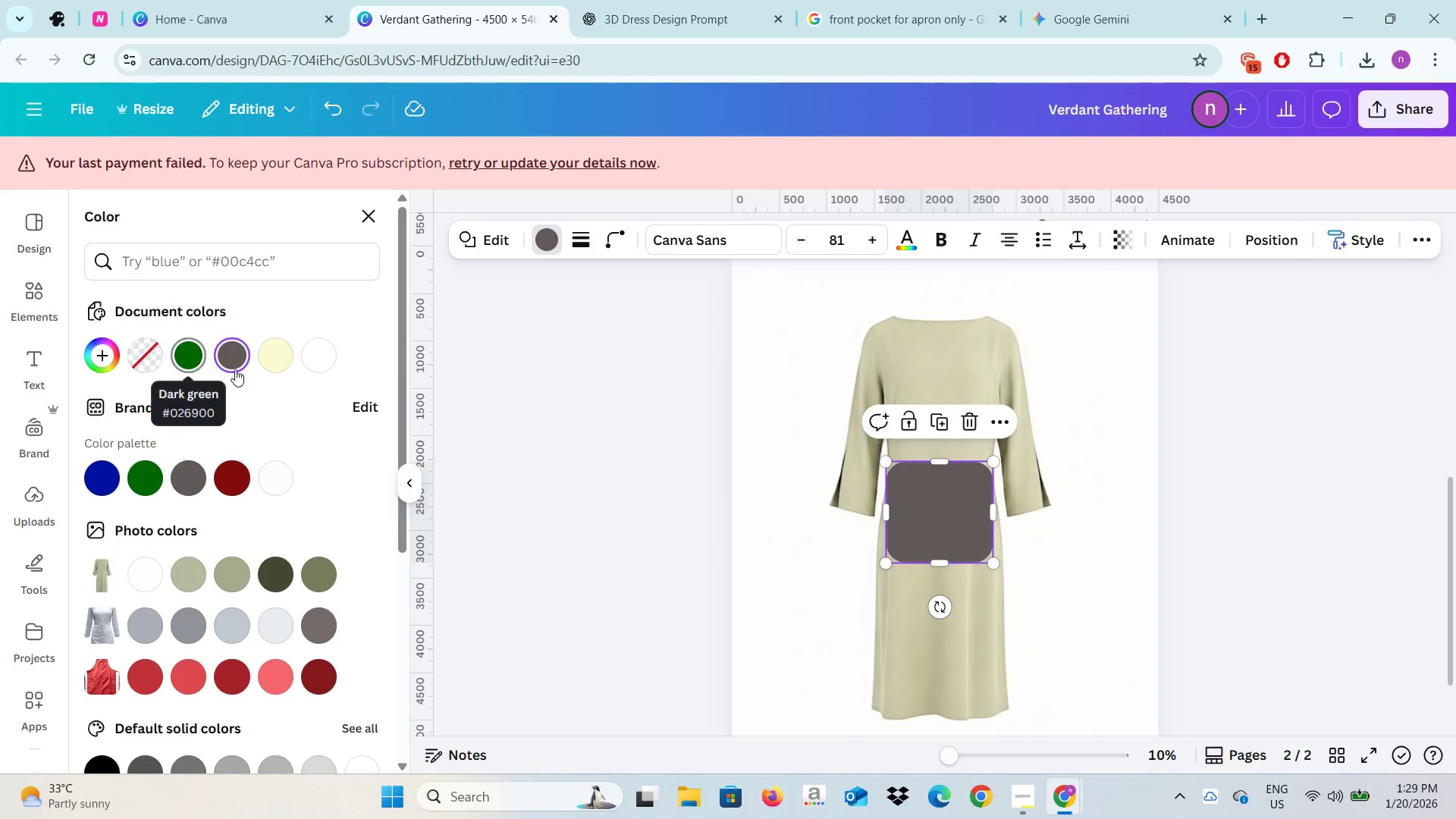 
left_click([284, 369])
 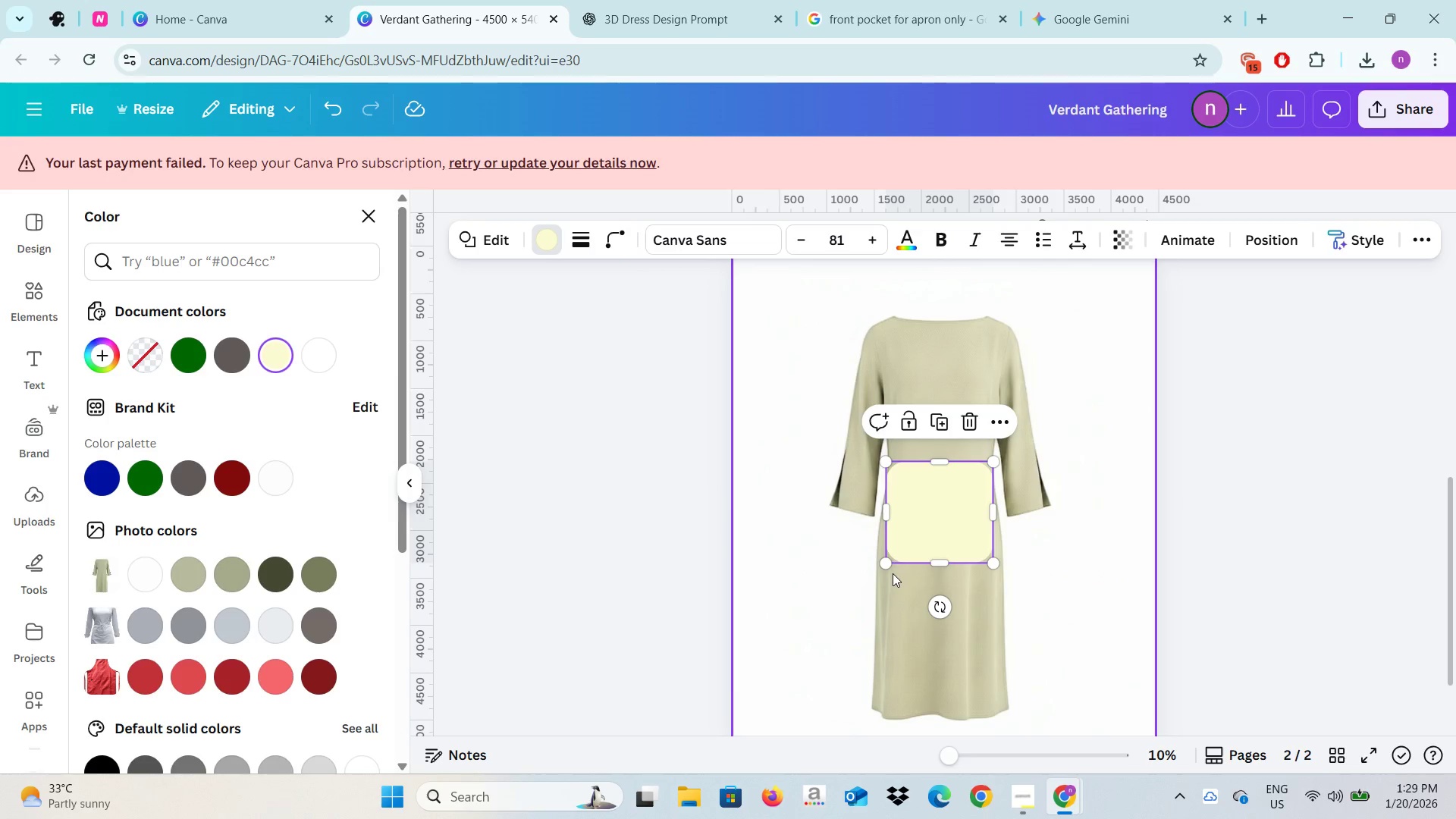 
left_click([946, 645])
 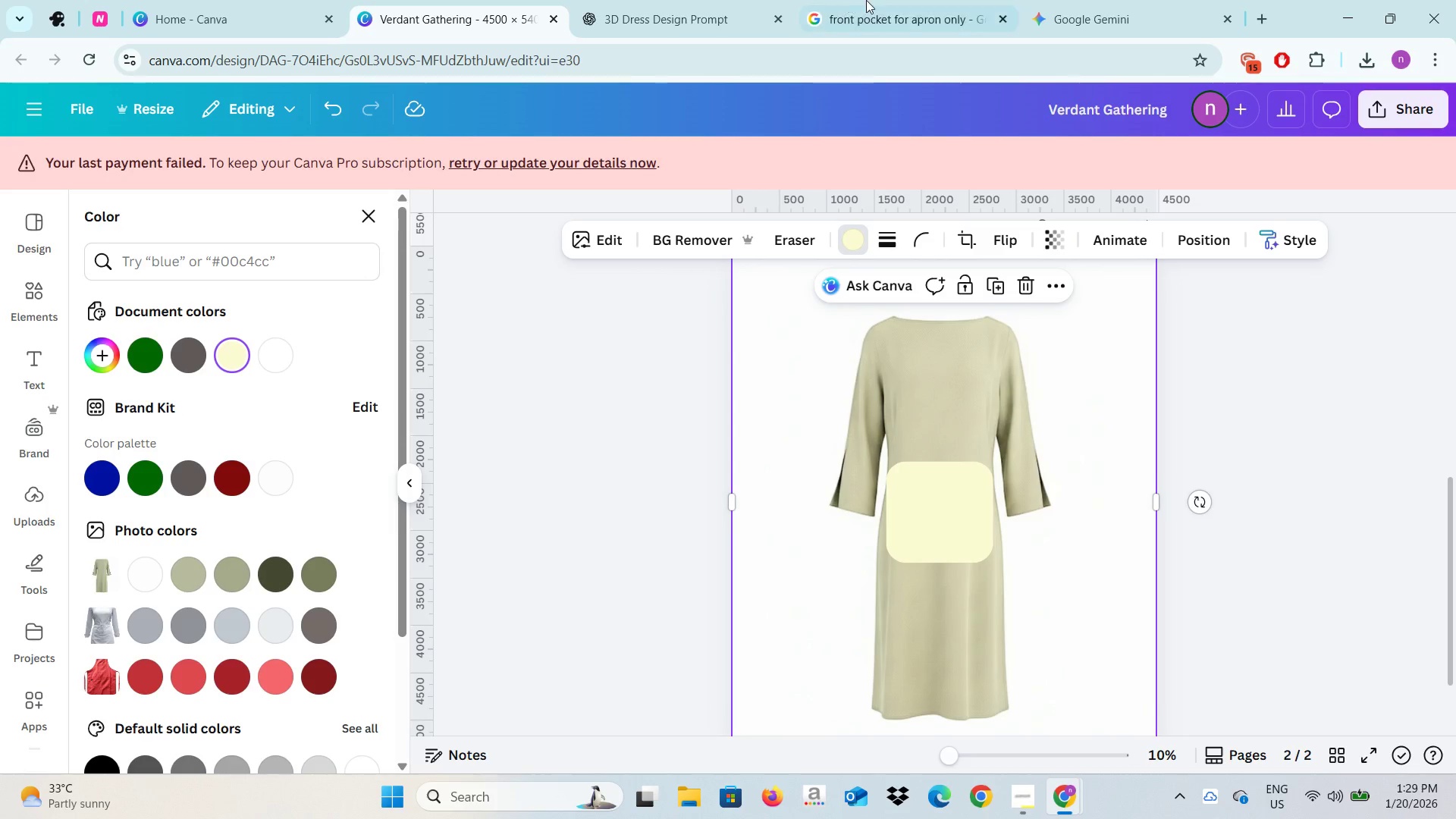 
left_click([867, 0])
 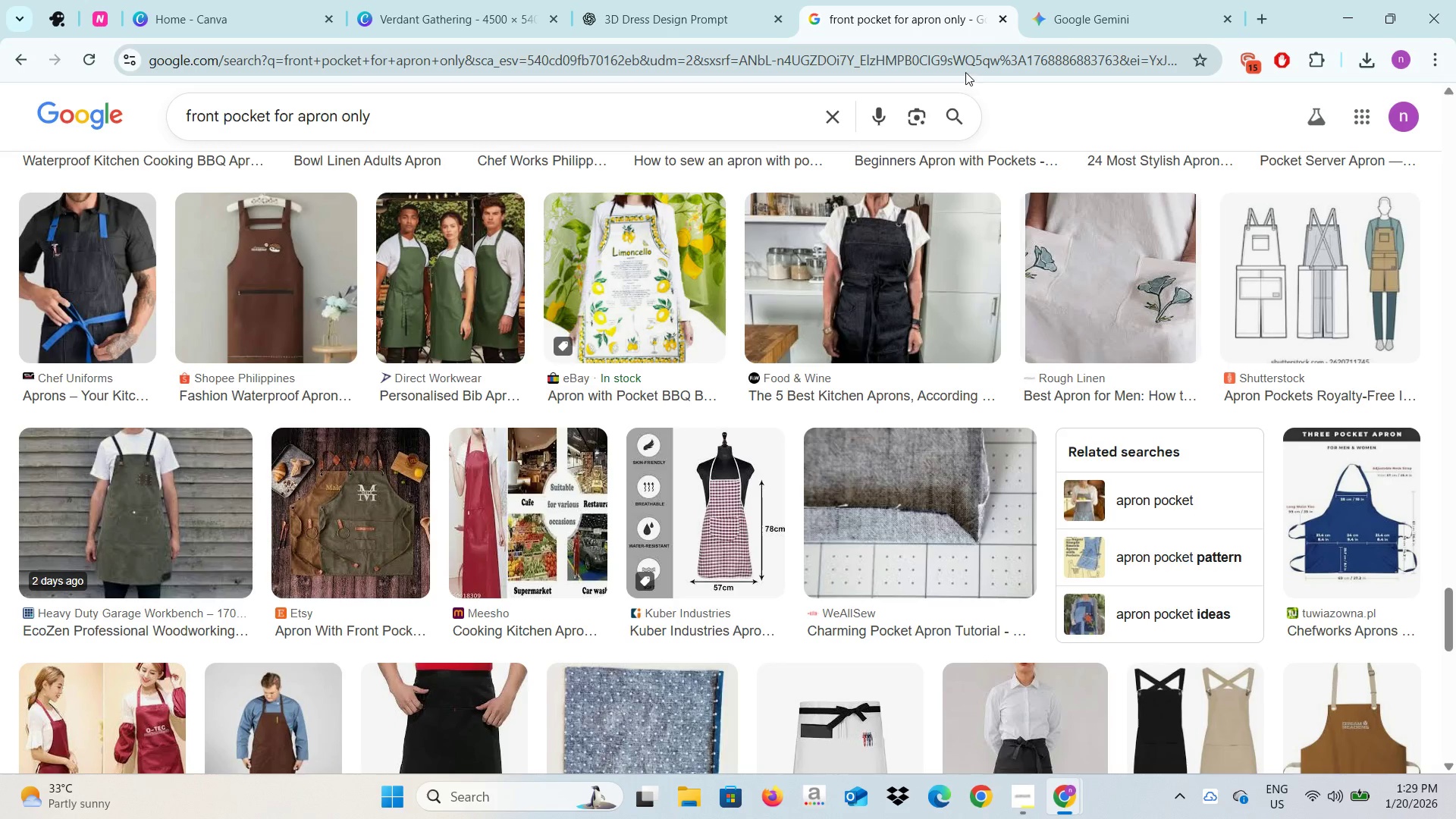 
left_click([965, 68])
 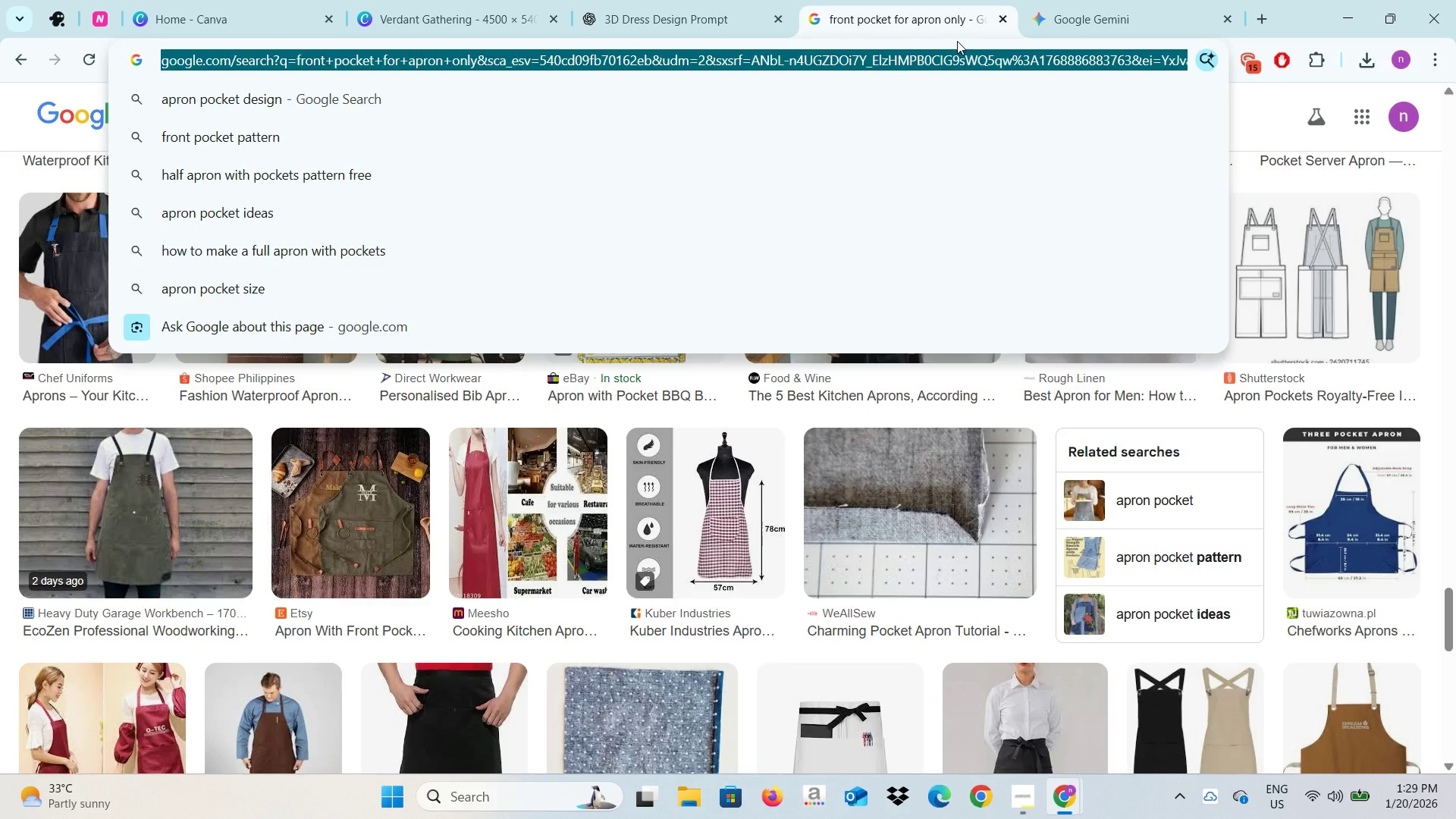 
type(v)
key(Backspace)
type(color )
key(Backspace)
key(Backspace)
key(Backspace)
key(Backspace)
key(Backspace)
key(Backspace)
key(Backspace)
 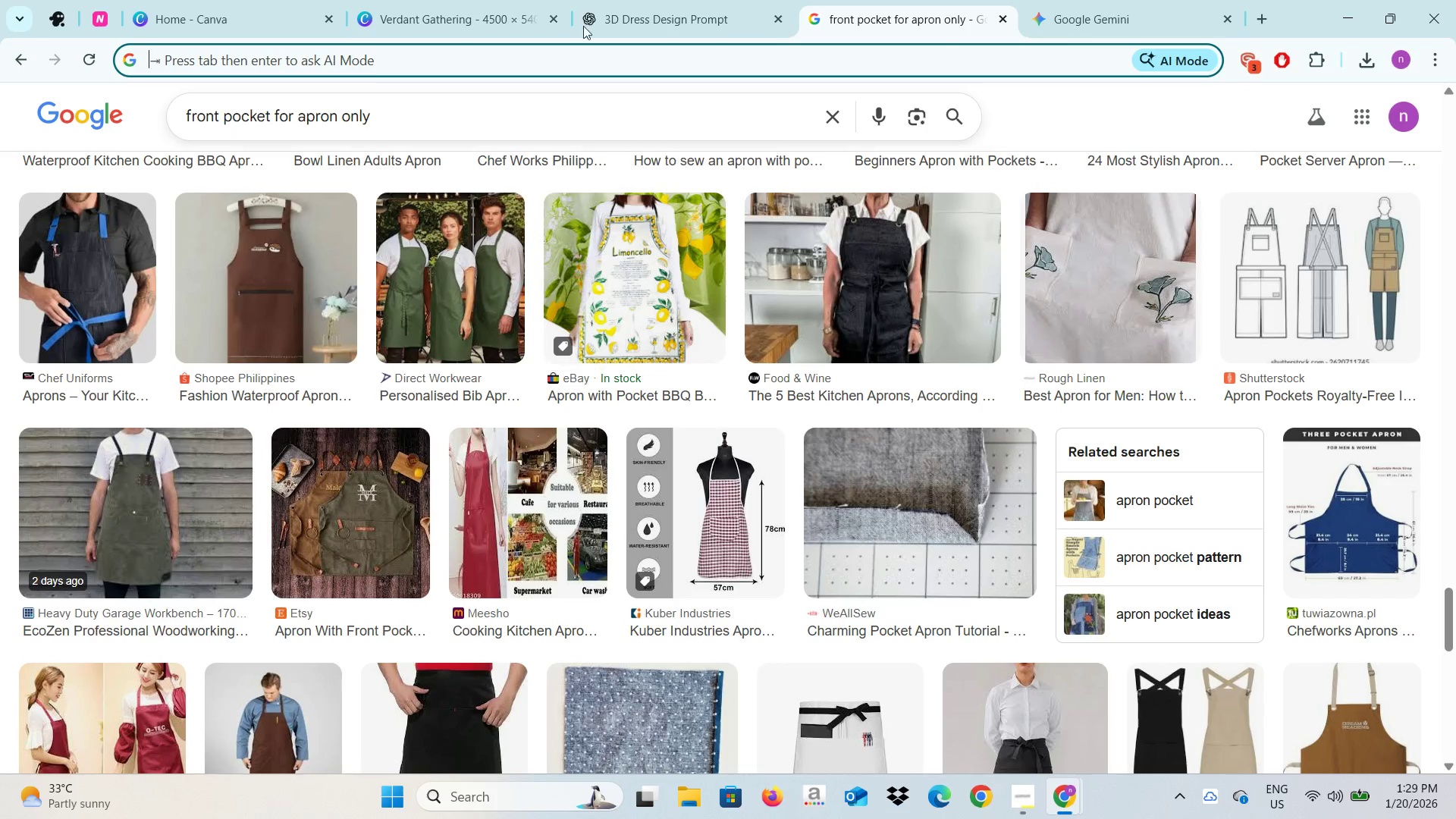 
left_click([500, 0])
 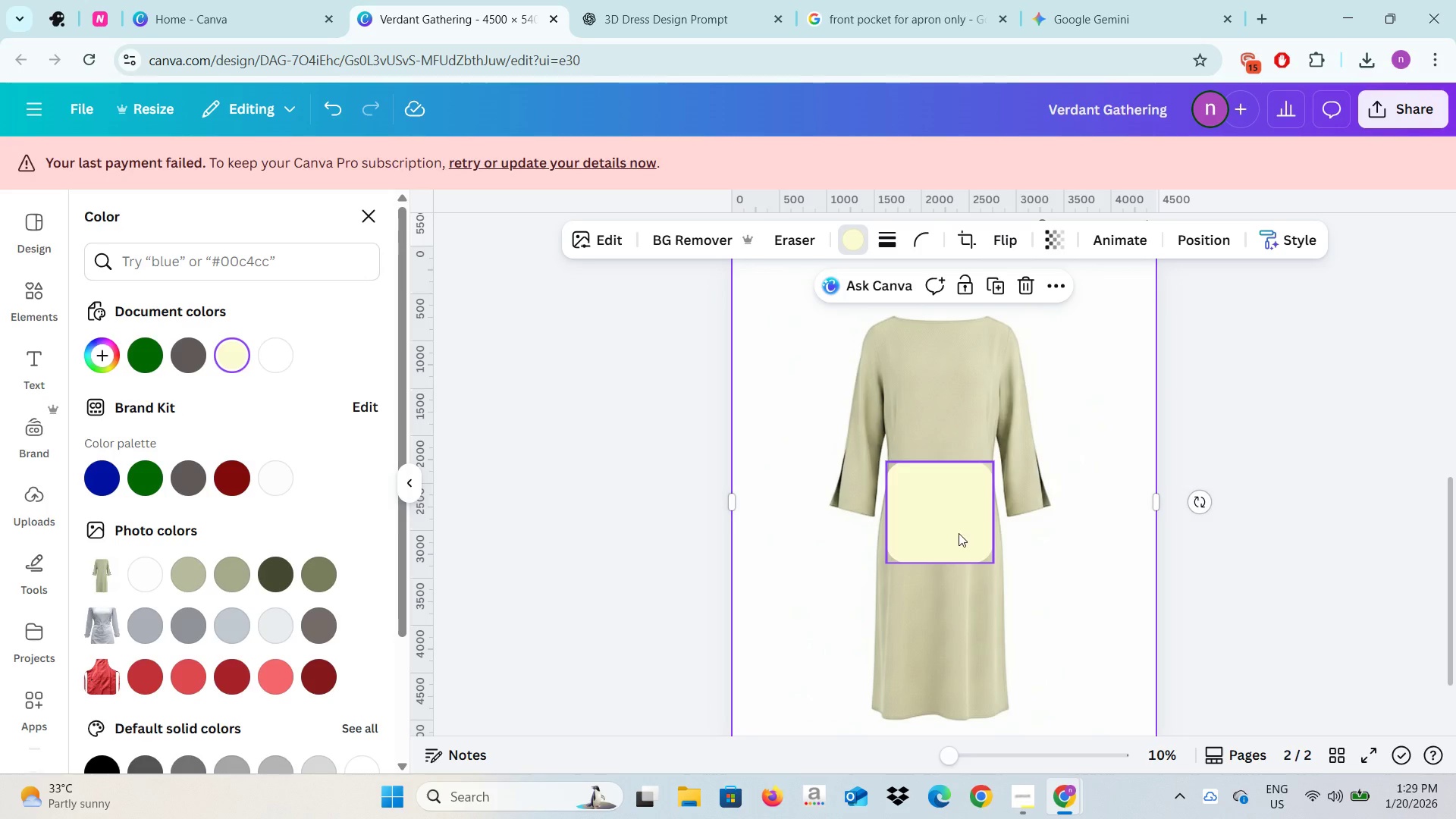 
left_click([959, 533])
 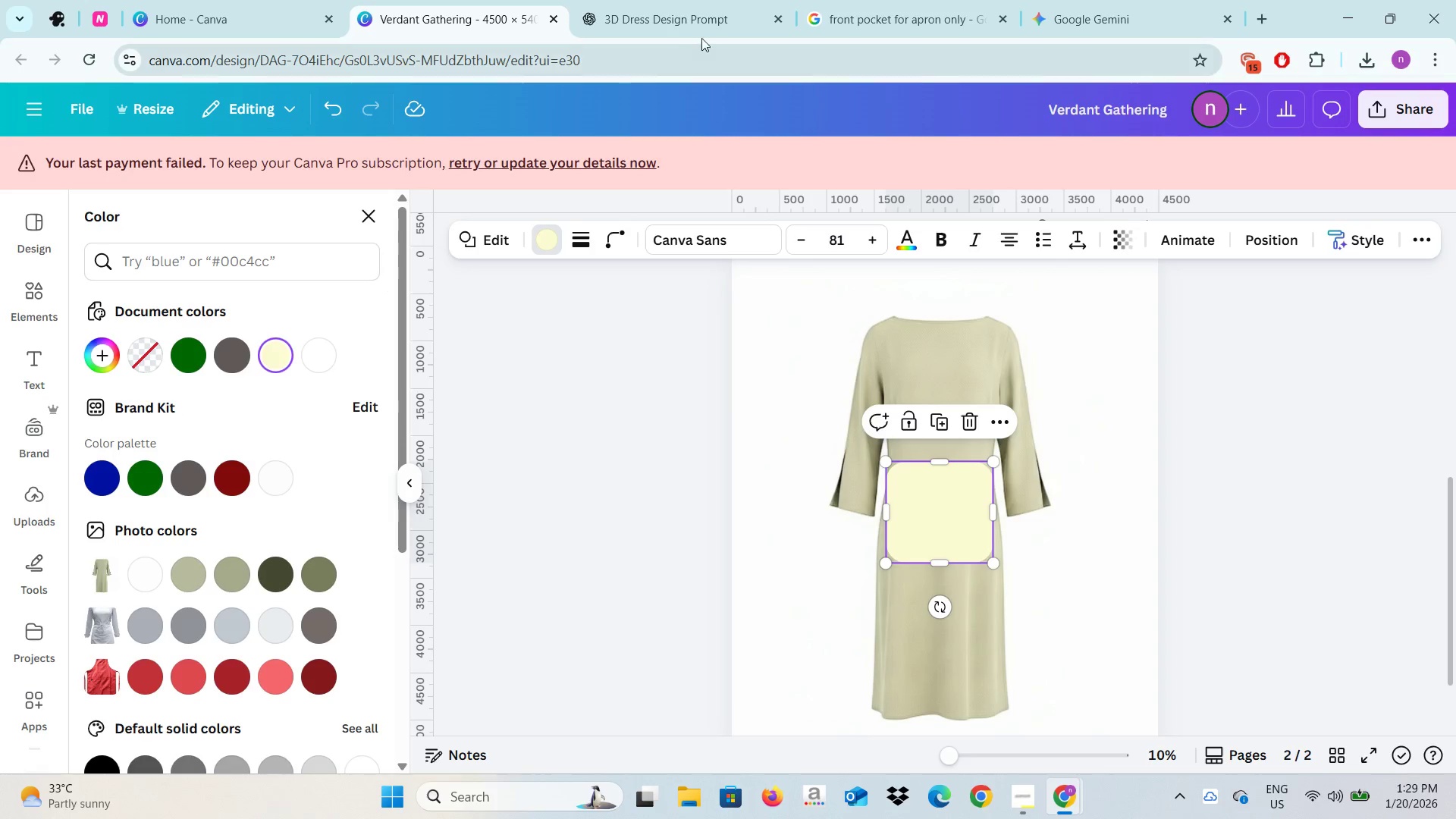 
left_click([703, 29])
 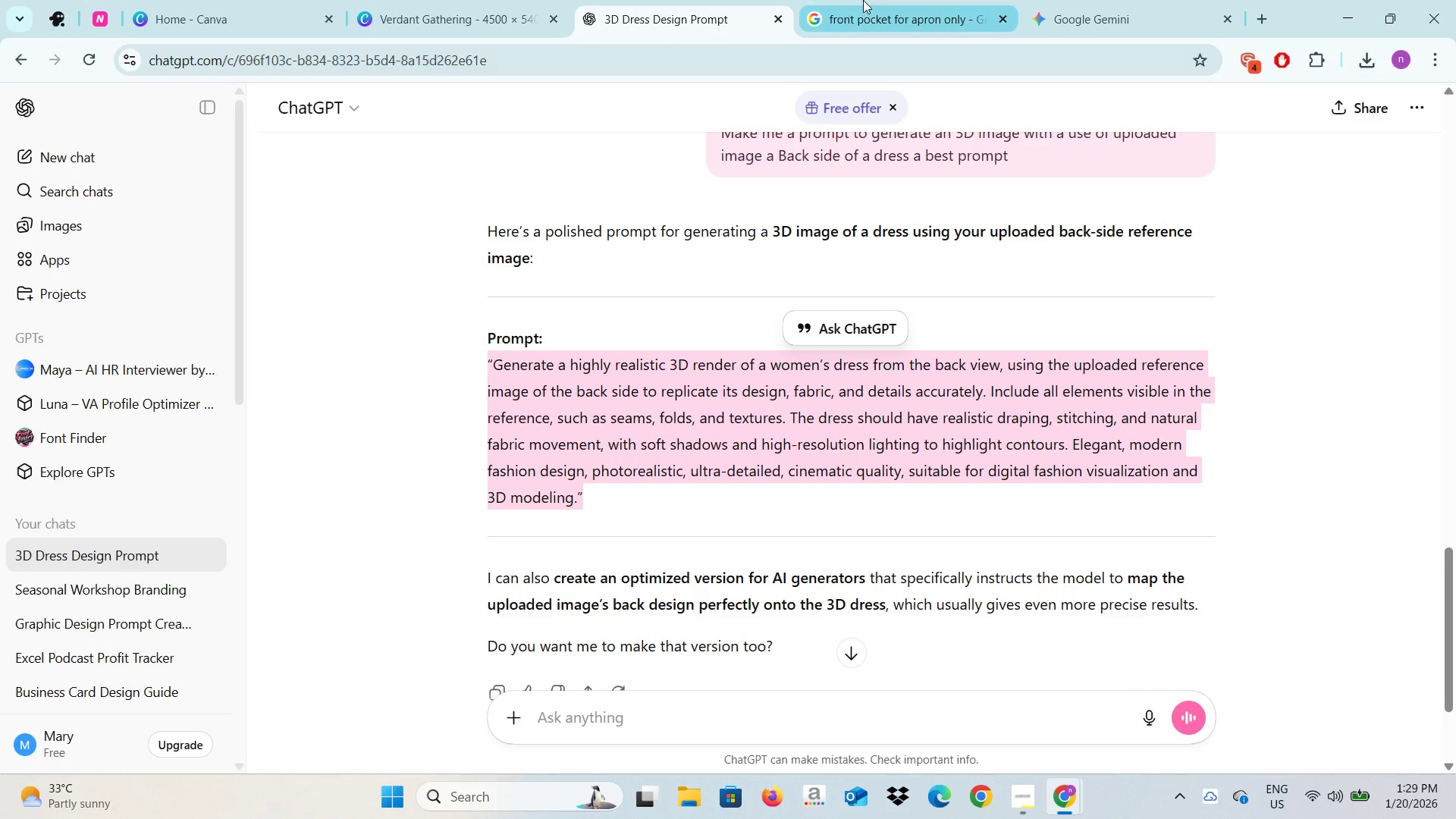 
left_click([874, 0])
 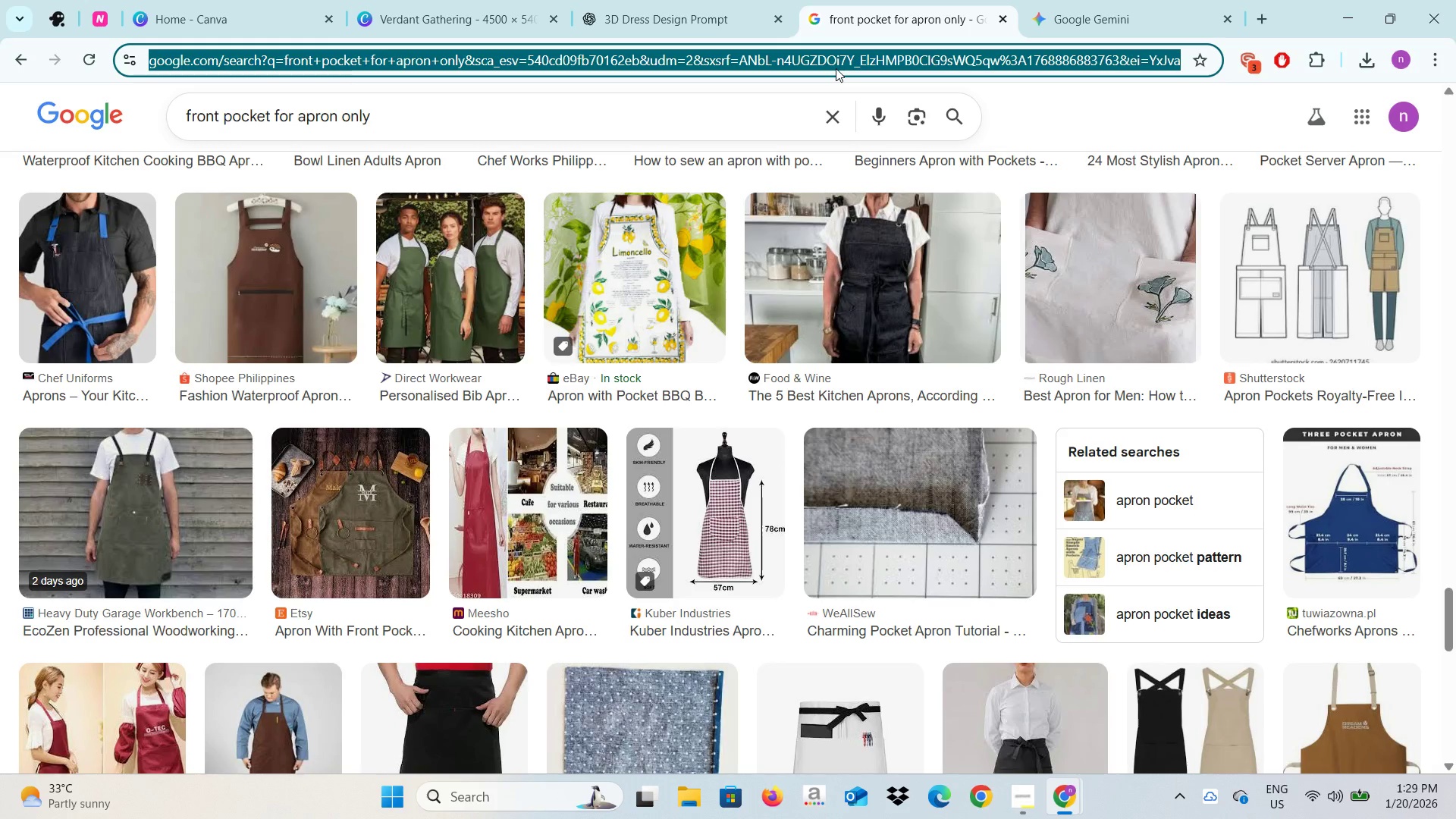 
type(sage gree)
 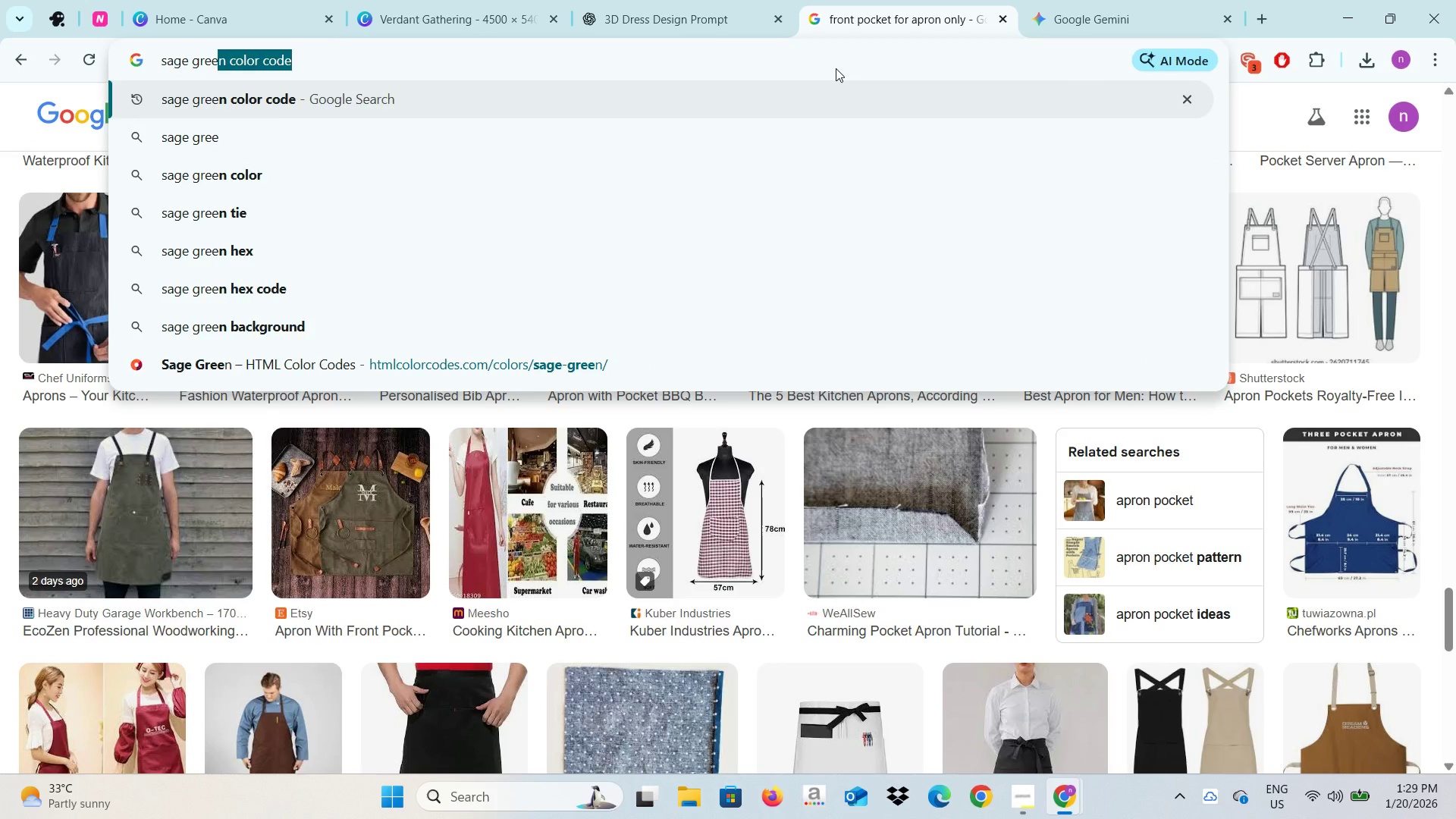 
key(Enter)
 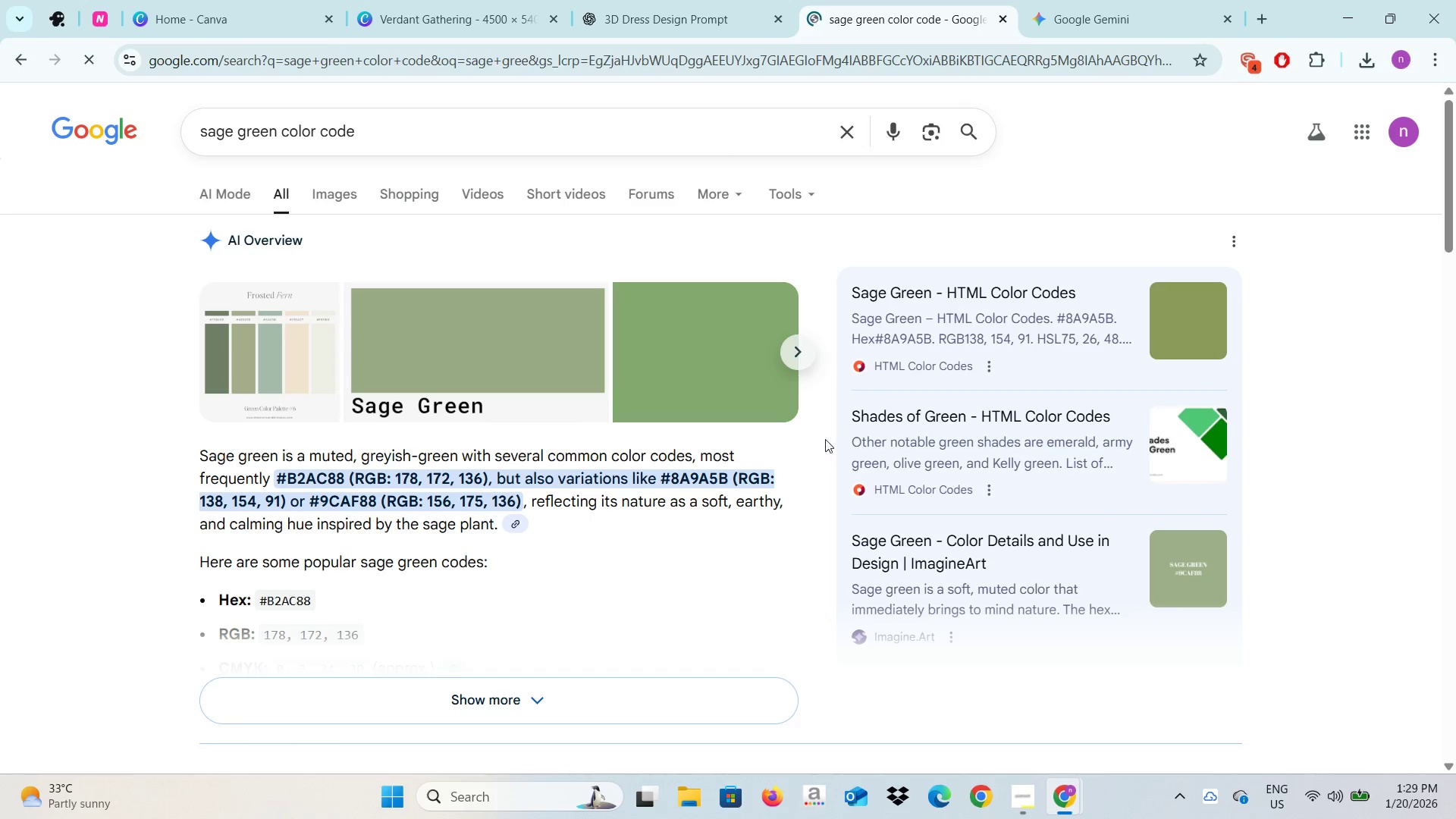 
left_click([1166, 310])
 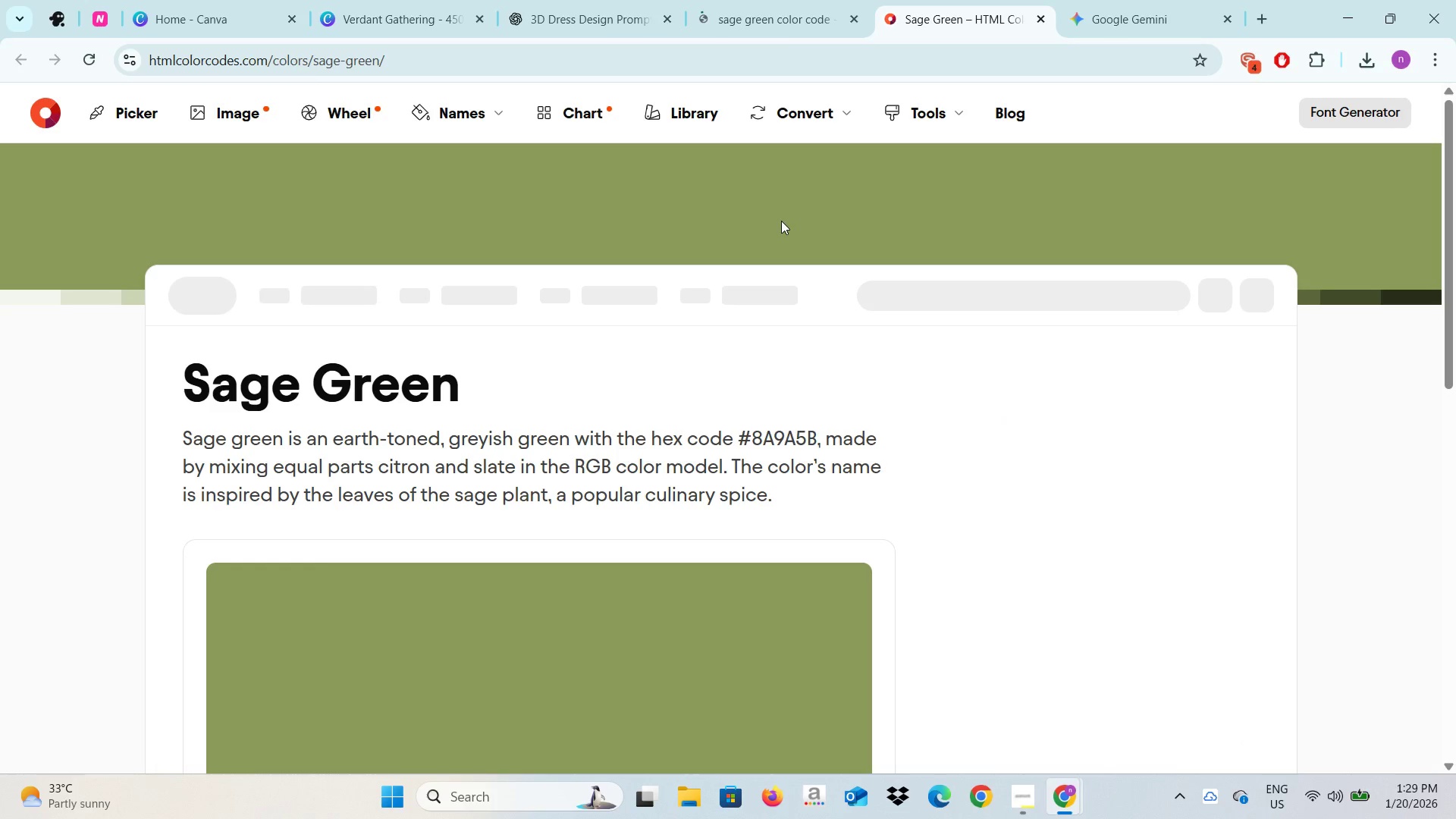 
left_click([729, 199])
 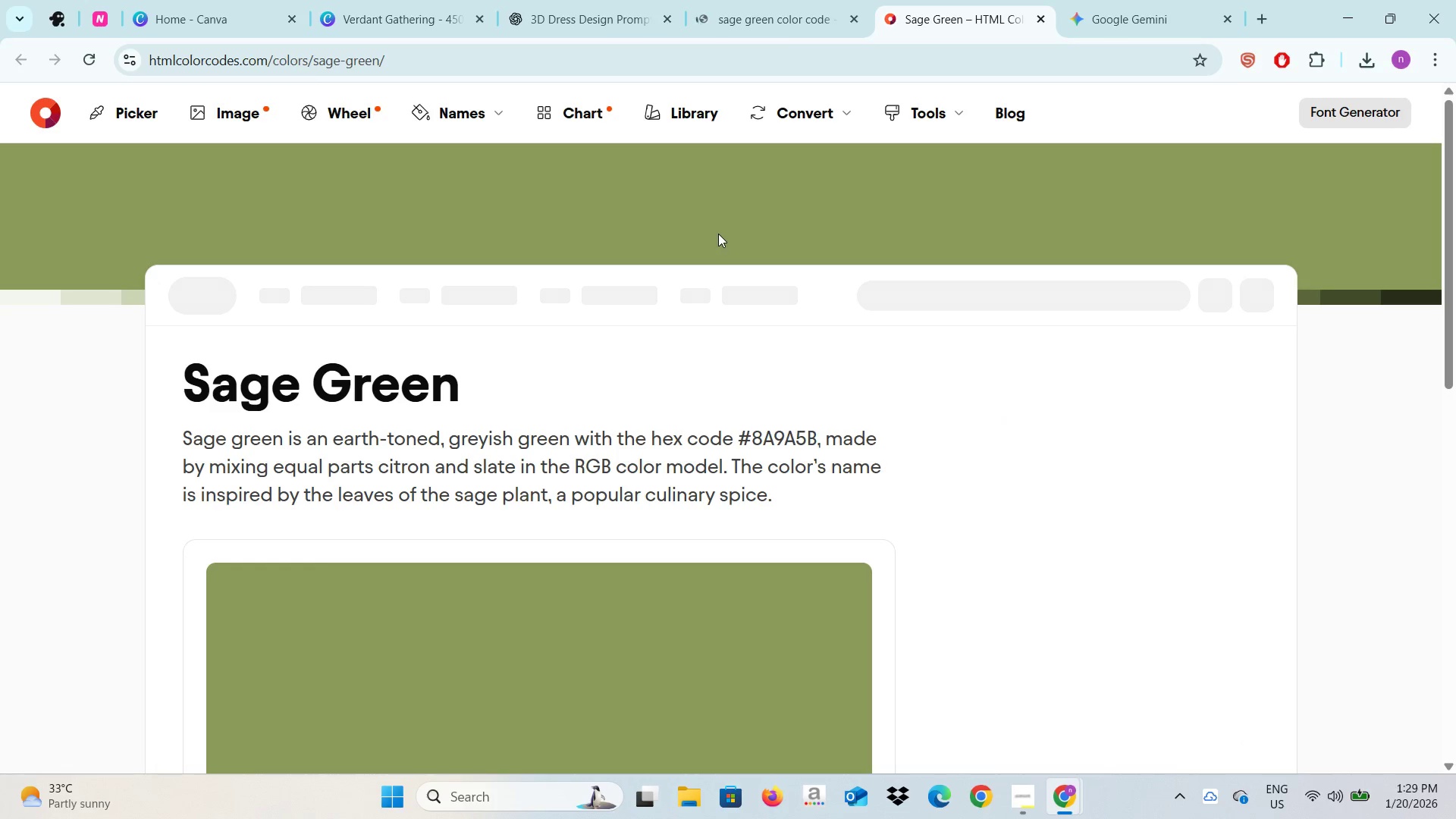 
key(Alt+AltLeft)
 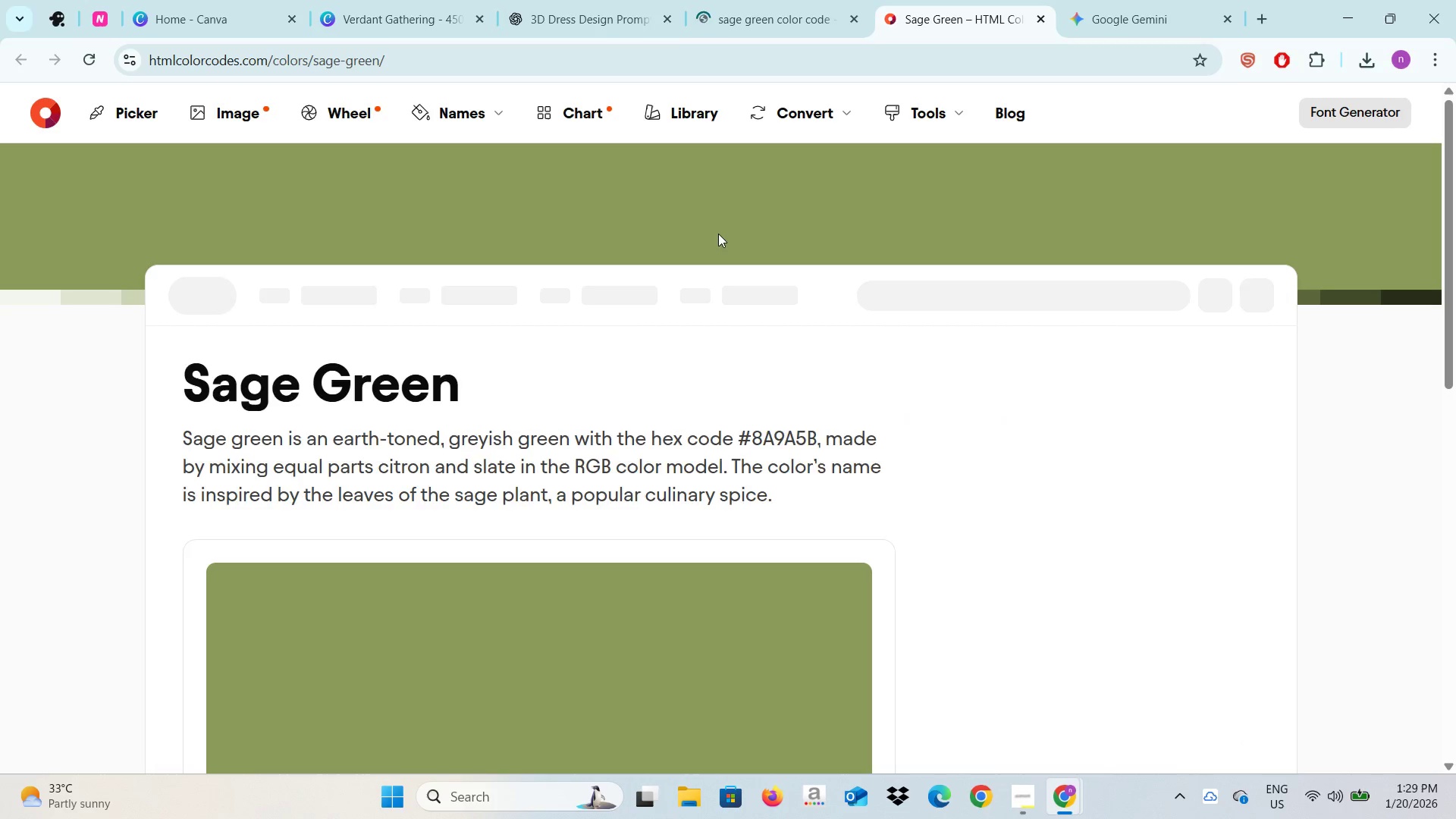 
key(Alt+Tab)
 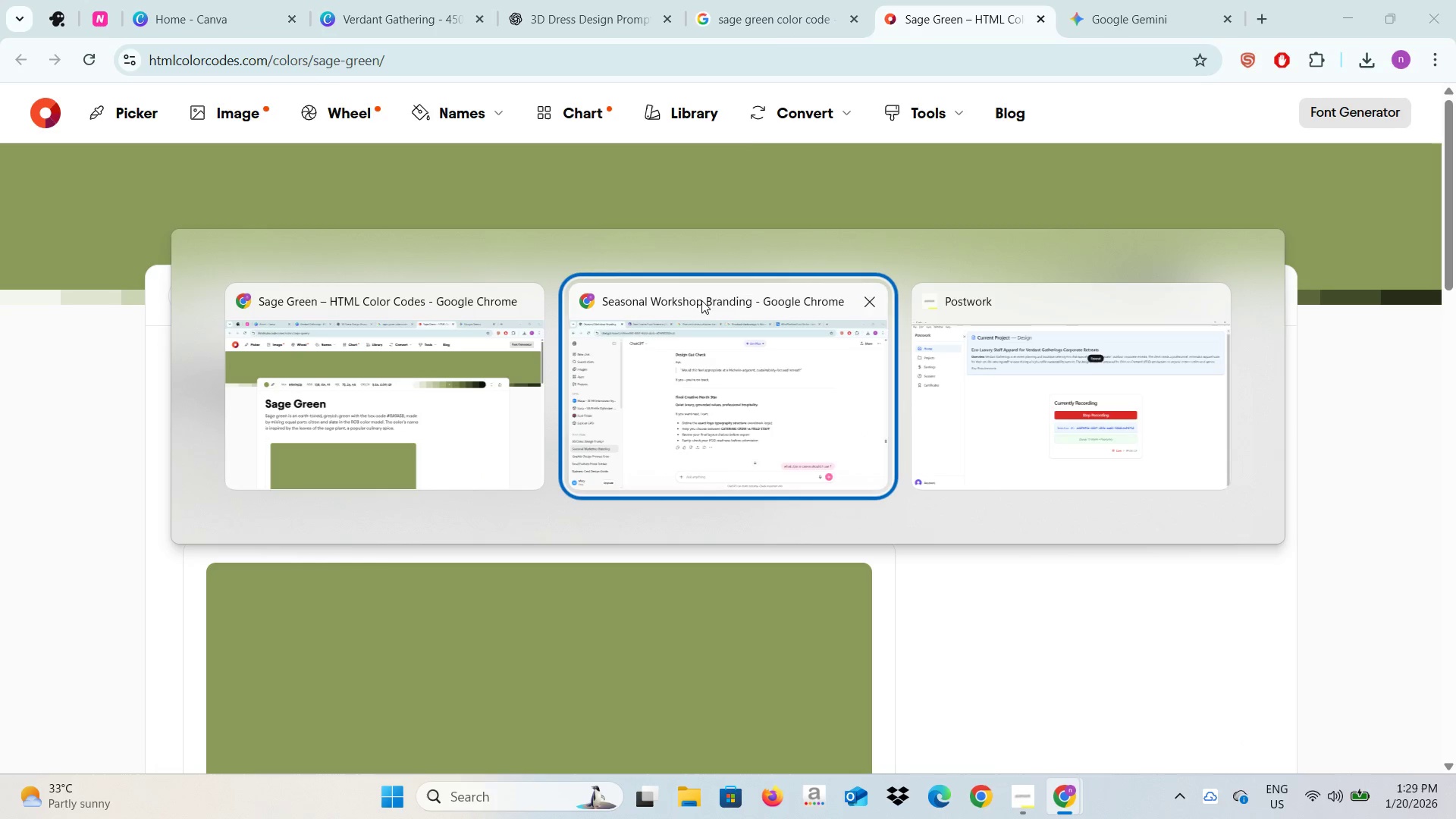 
left_click([703, 186])
 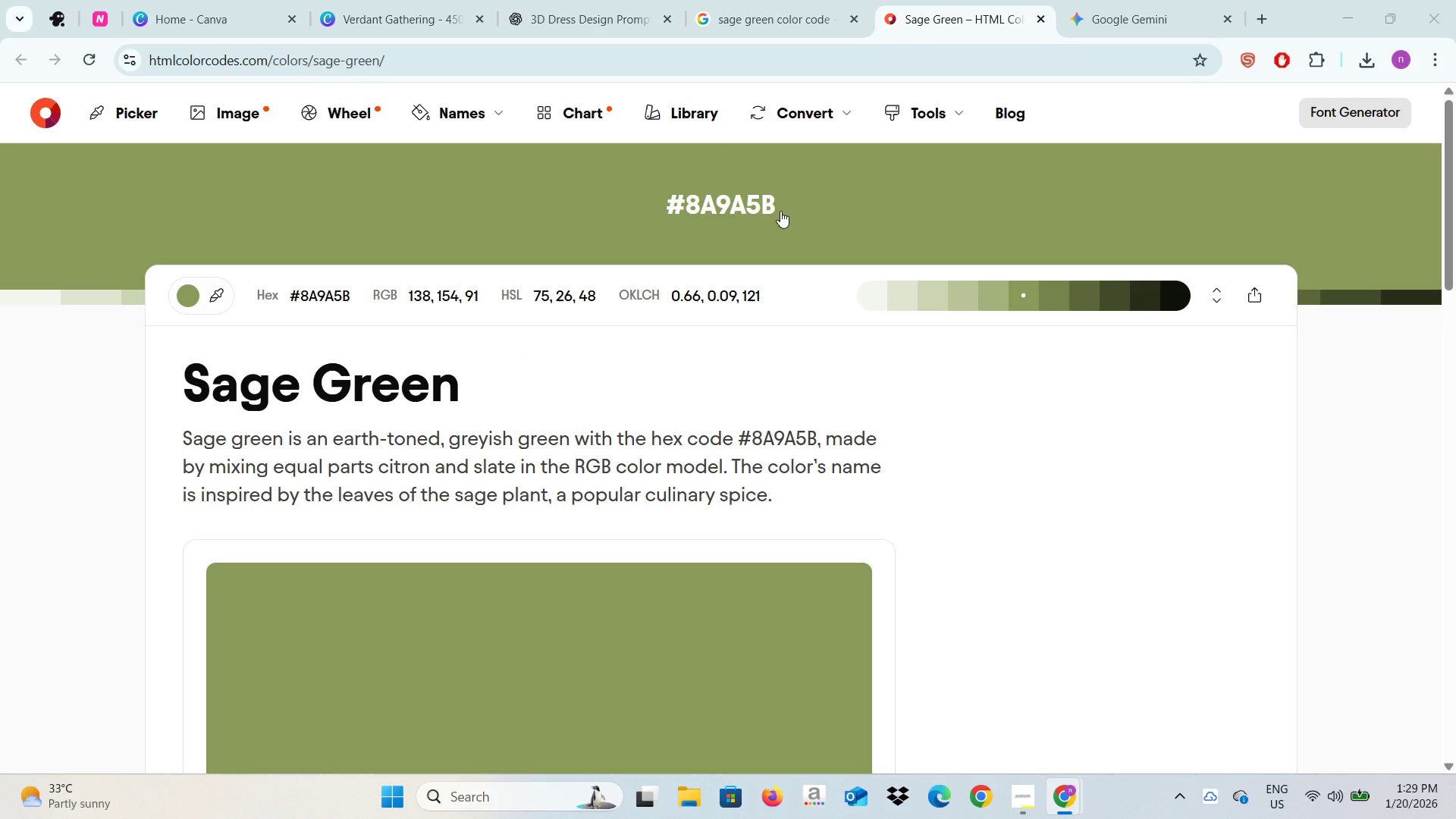 
left_click_drag(start_coordinate=[778, 209], to_coordinate=[672, 206])
 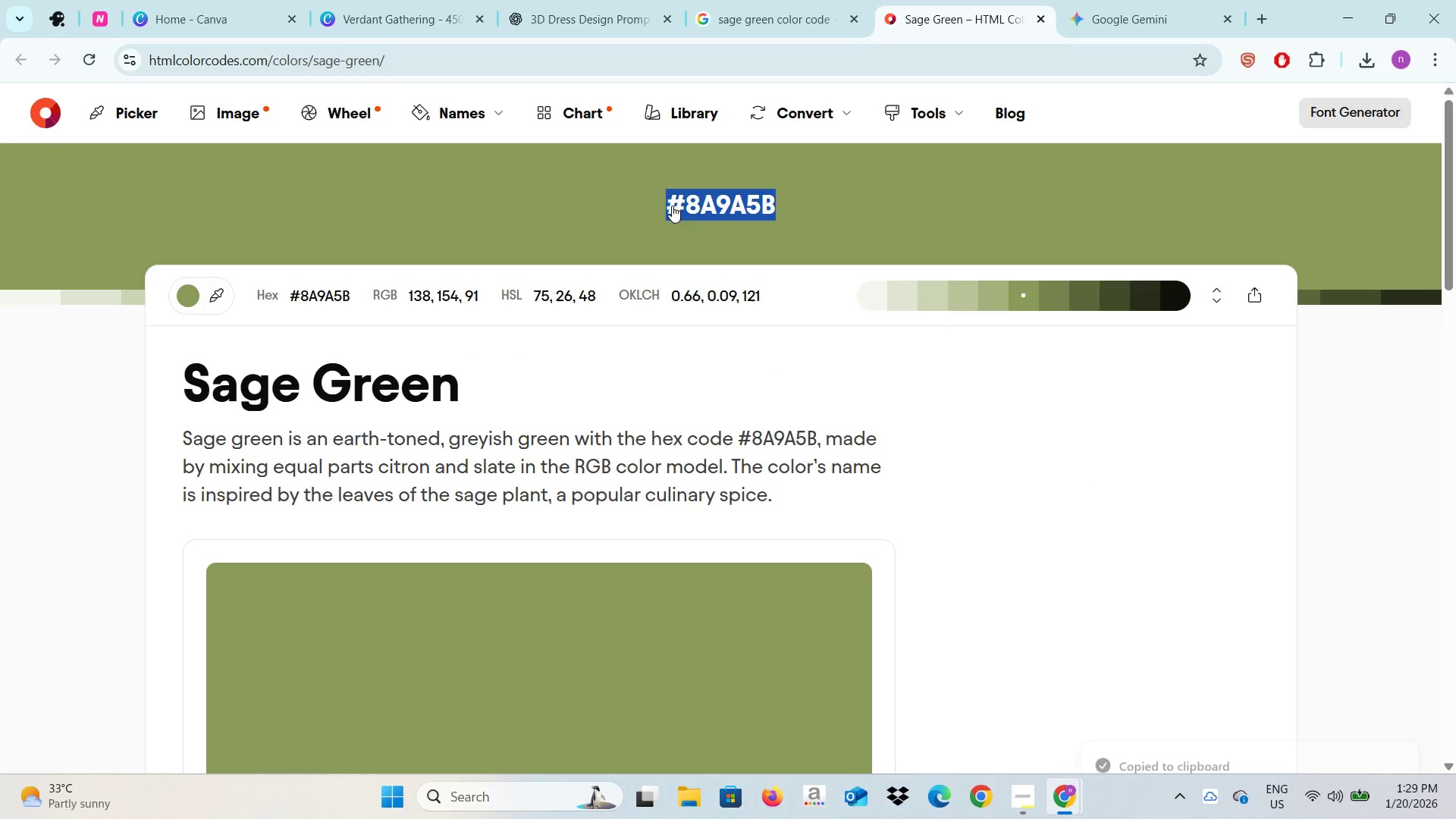 
key(Control+C)
 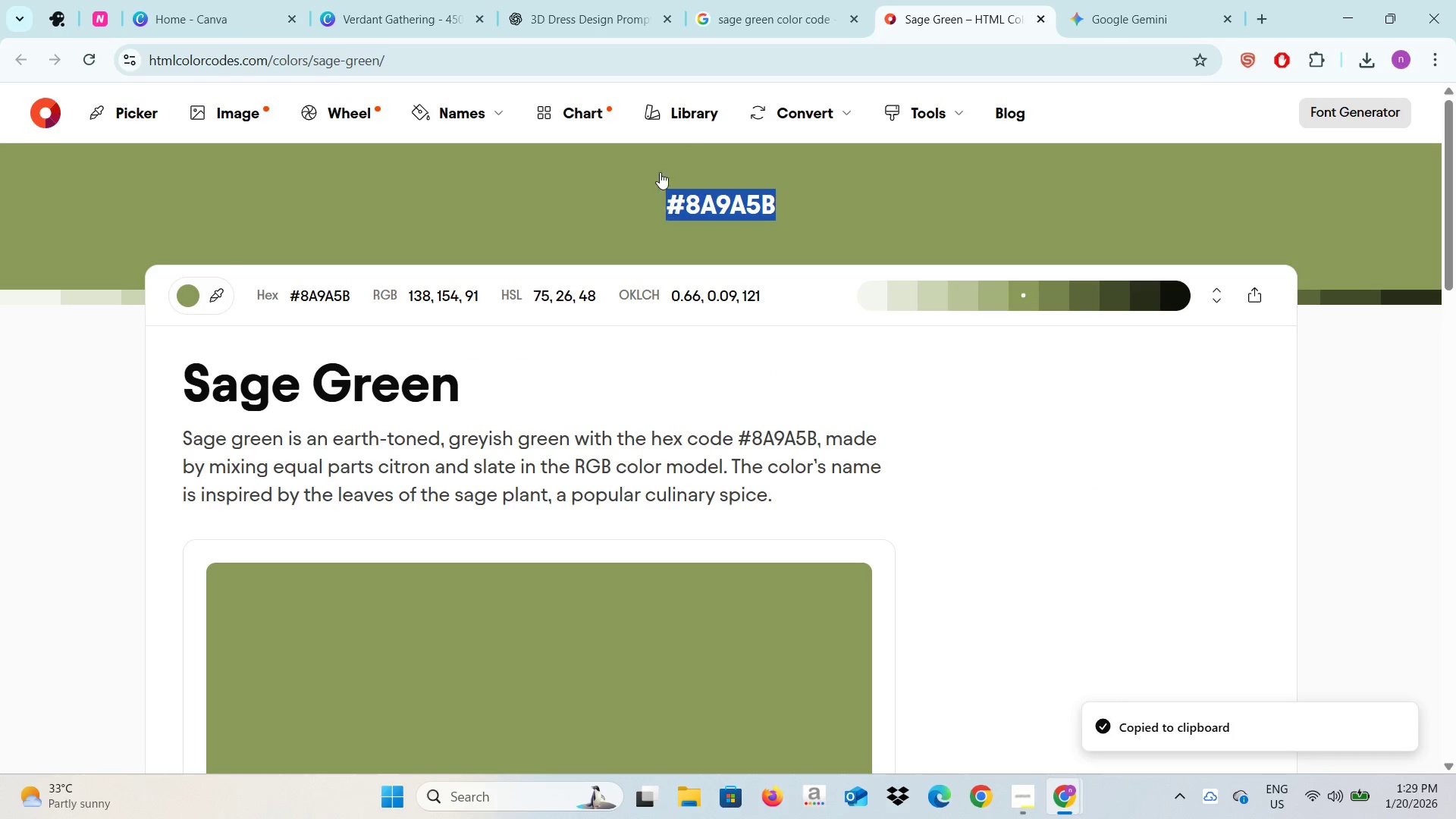 
key(Control+C)
 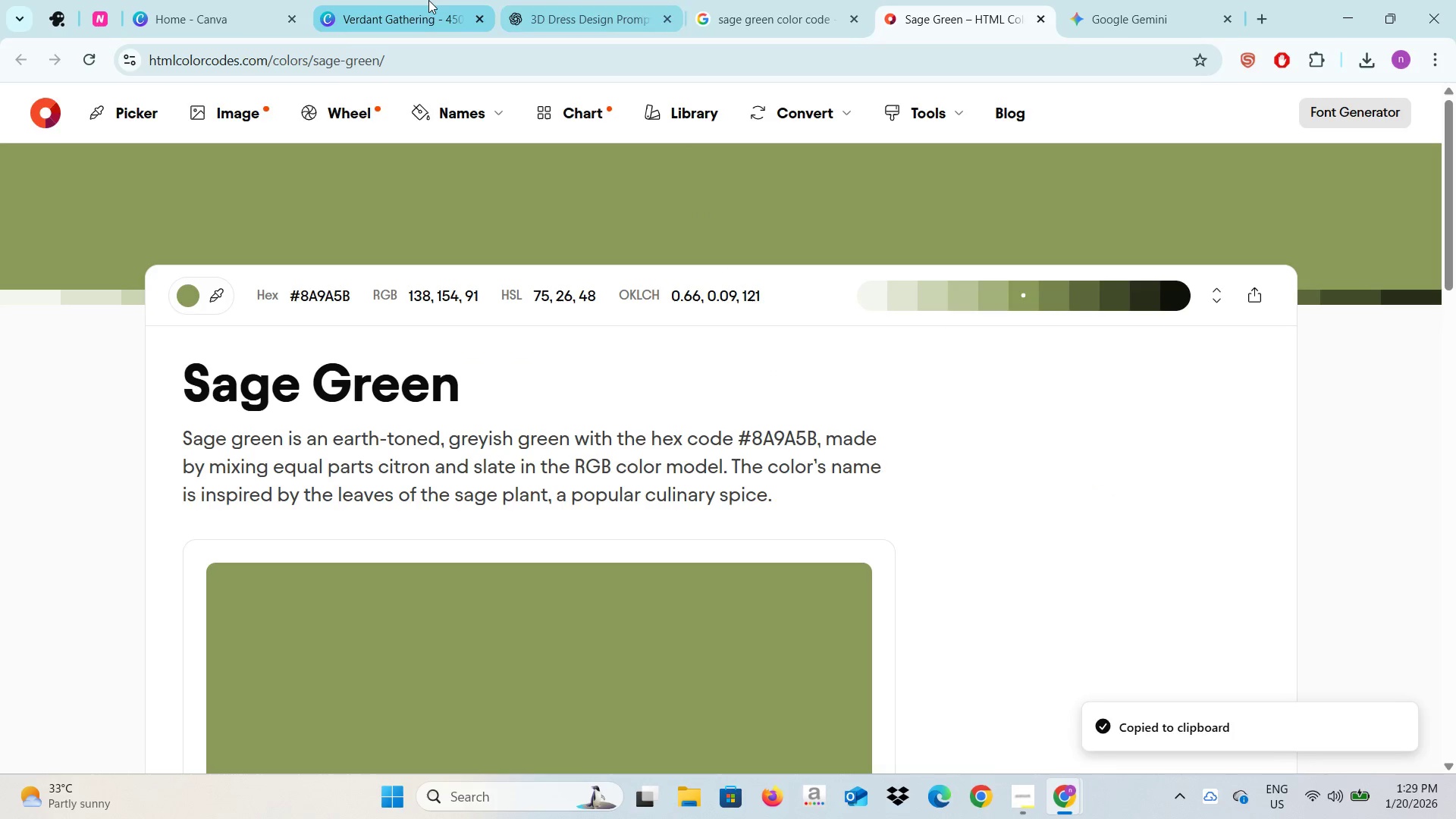 
left_click([428, 0])
 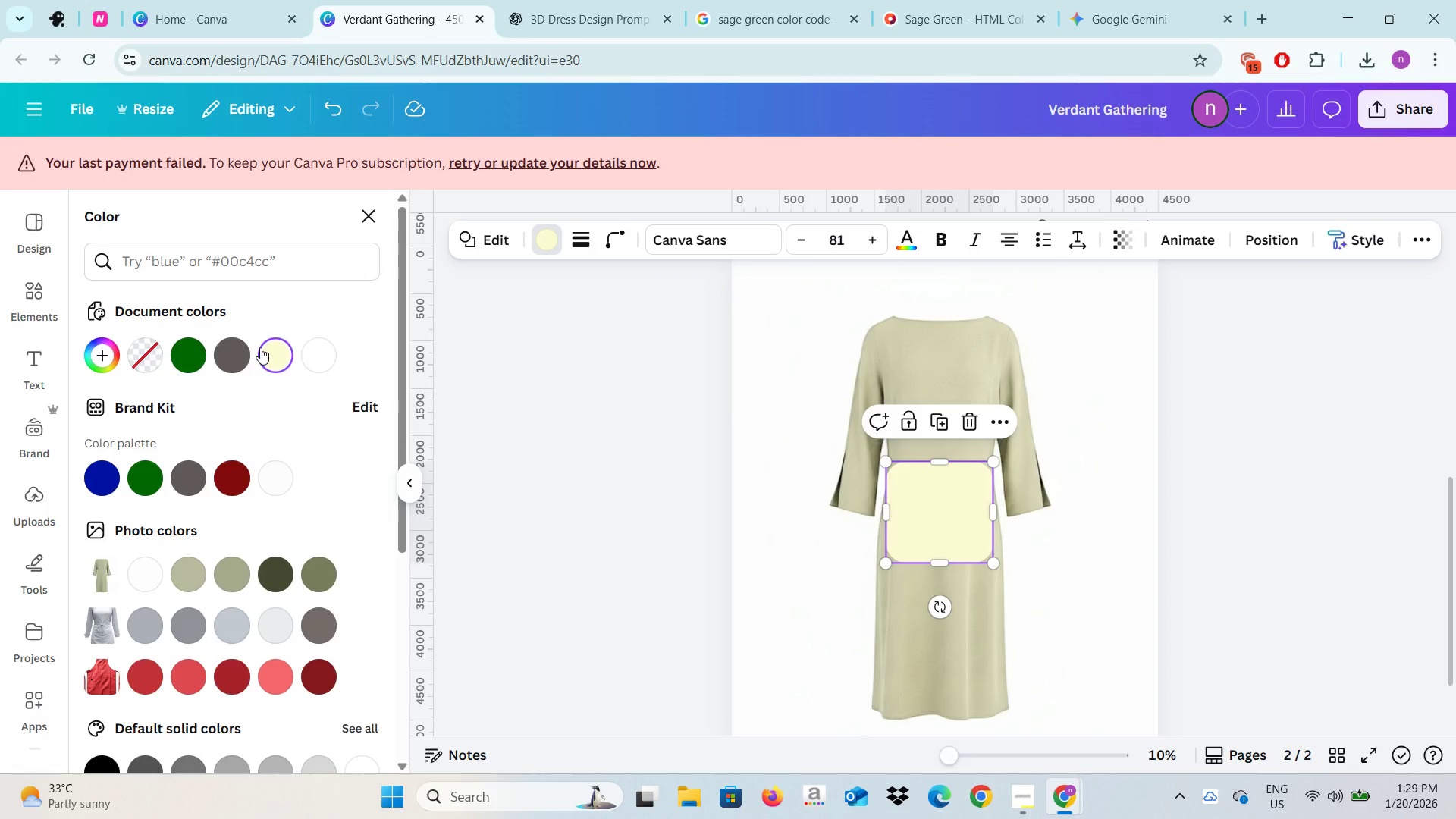 
left_click([274, 269])
 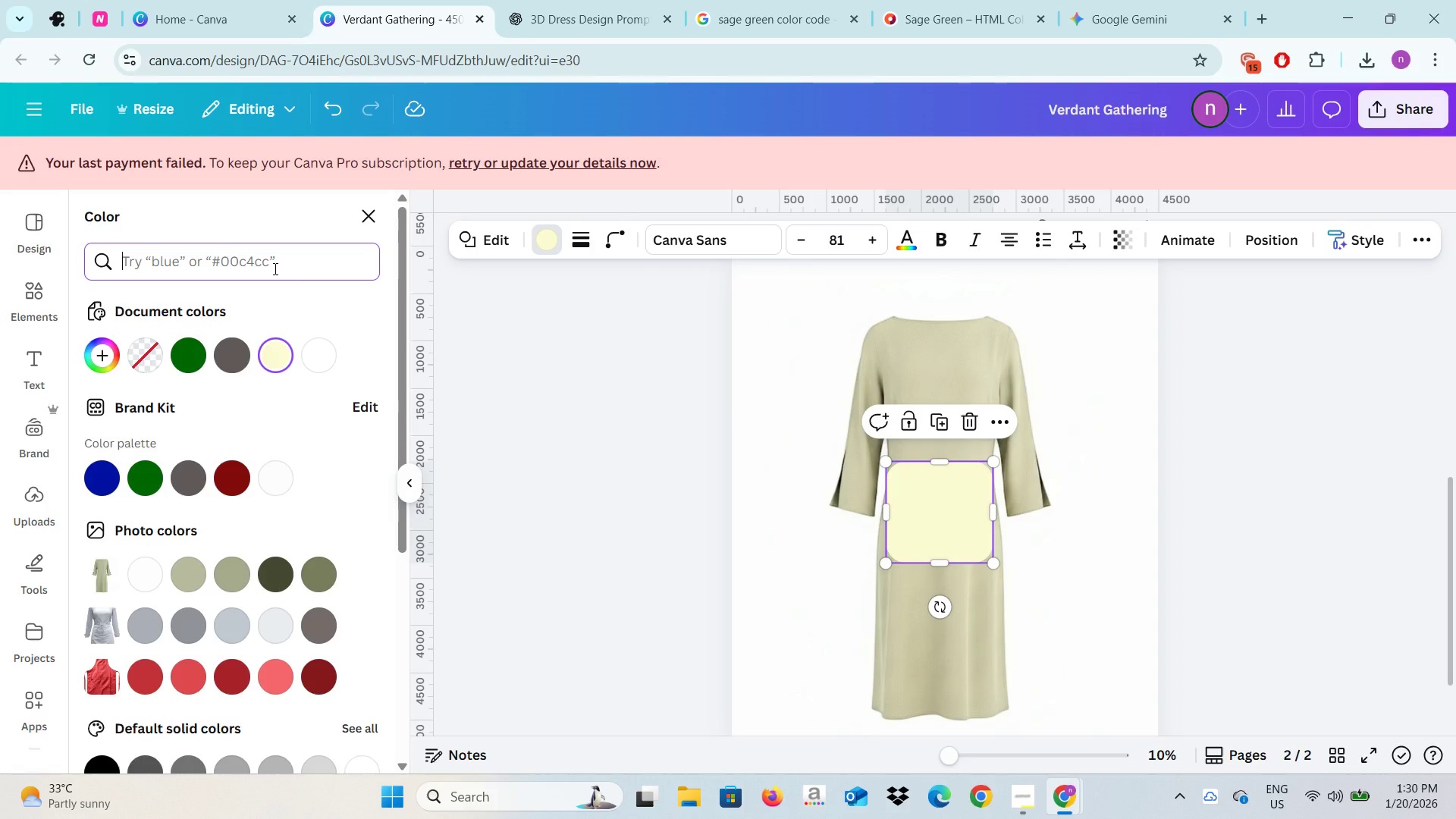 
key(Control+V)
 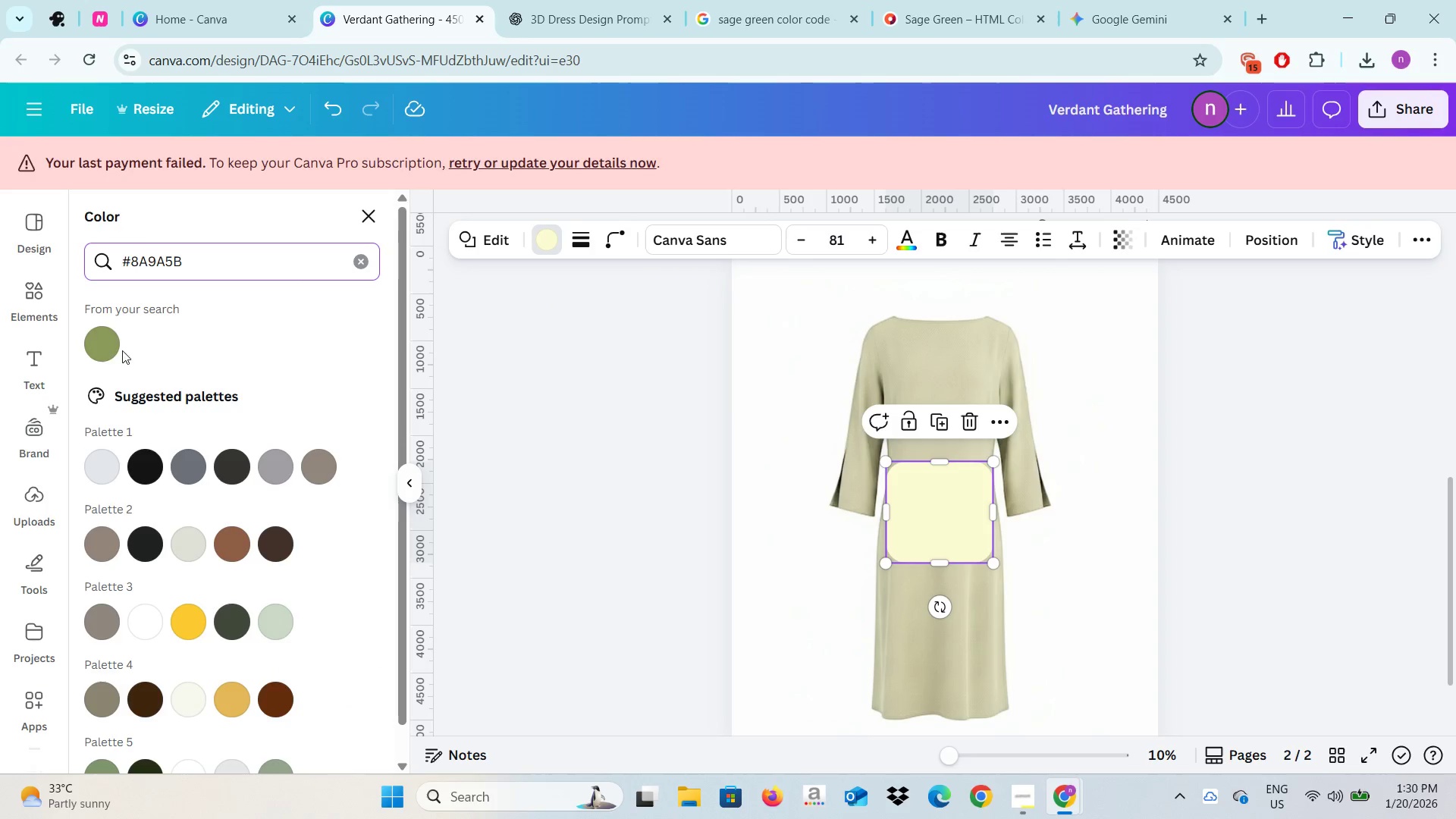 
left_click([101, 344])
 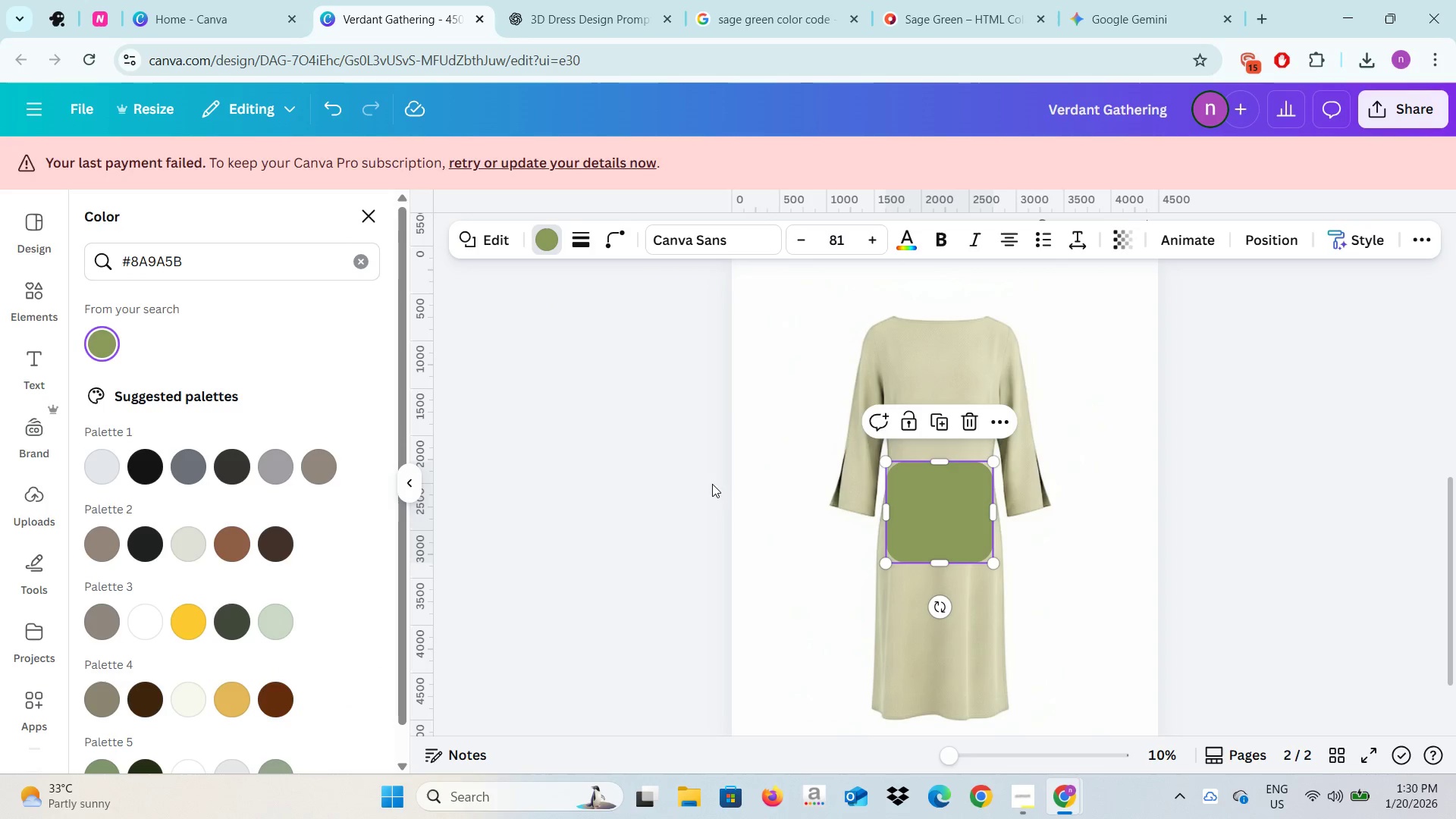 
left_click([708, 494])
 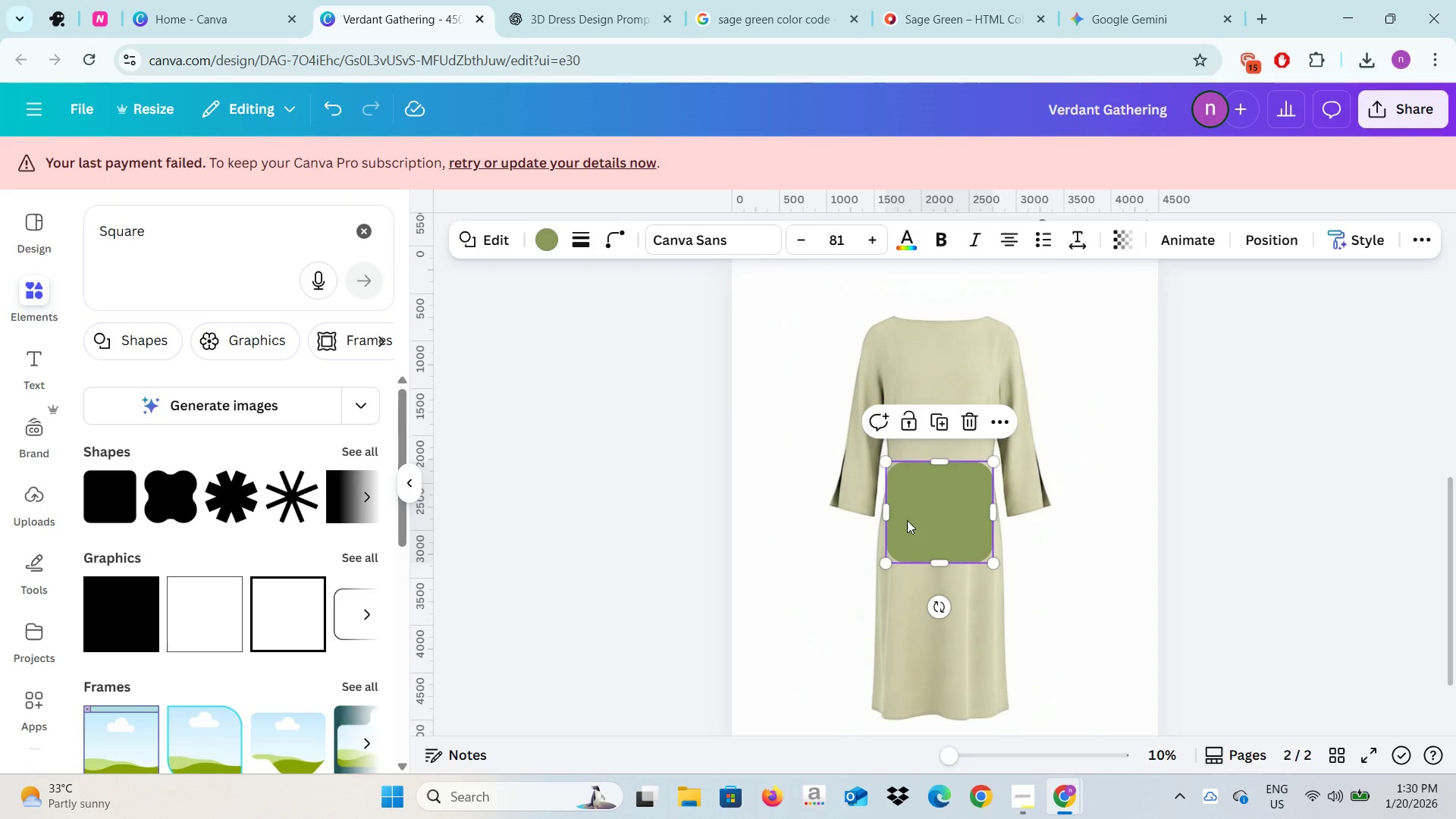 
left_click([907, 520])
 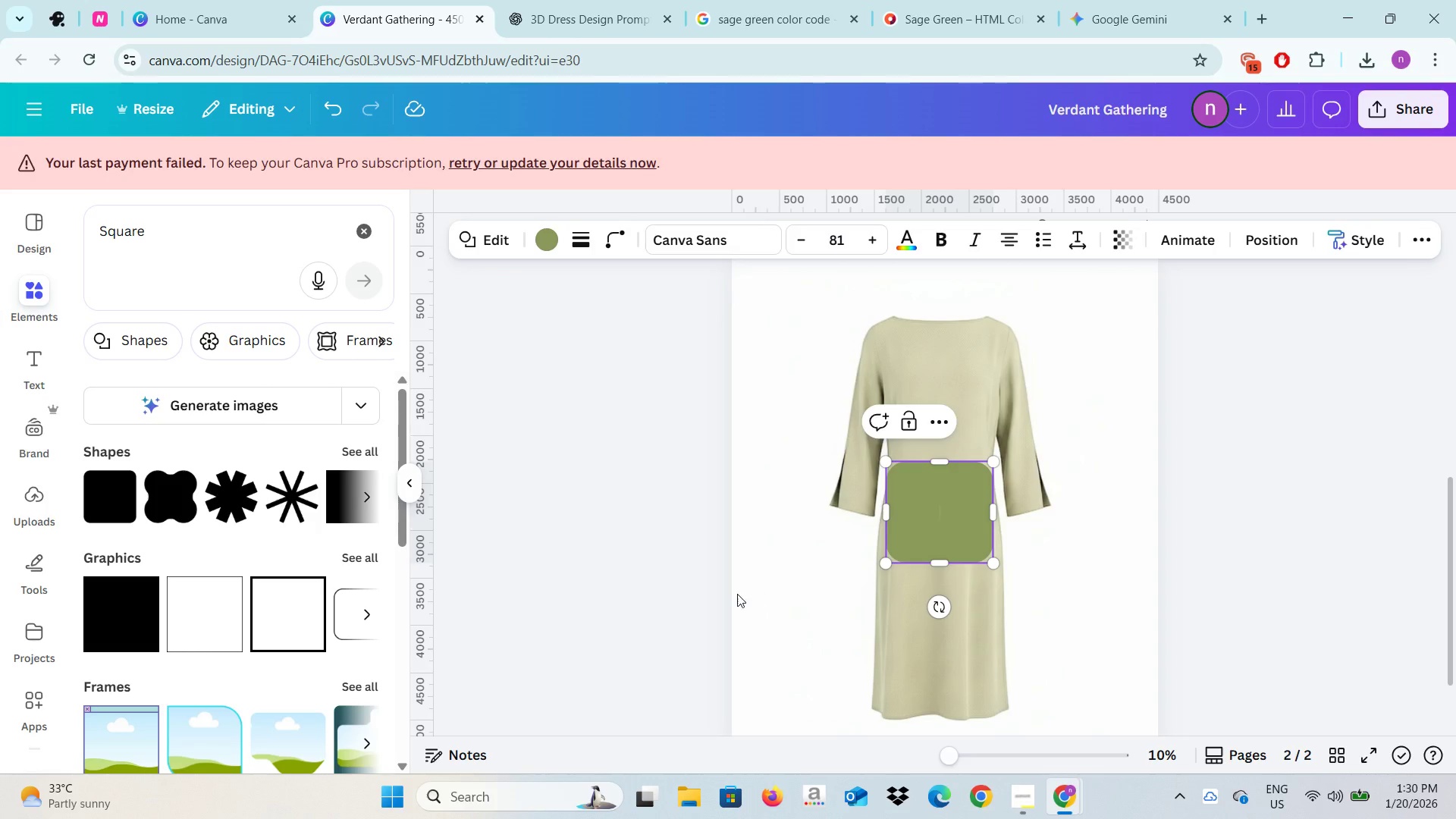 
left_click([737, 595])
 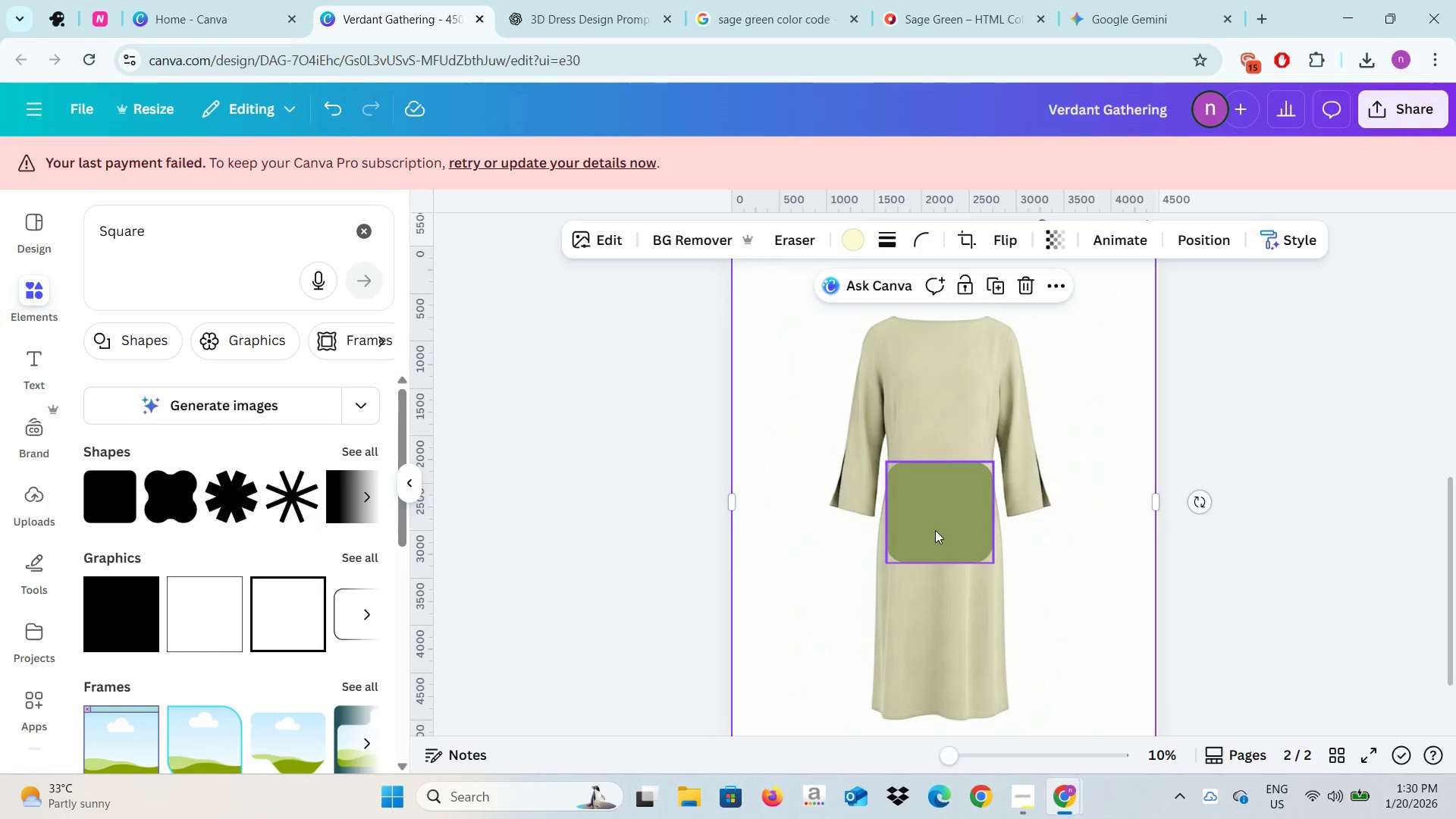 
left_click_drag(start_coordinate=[935, 530], to_coordinate=[934, 534])
 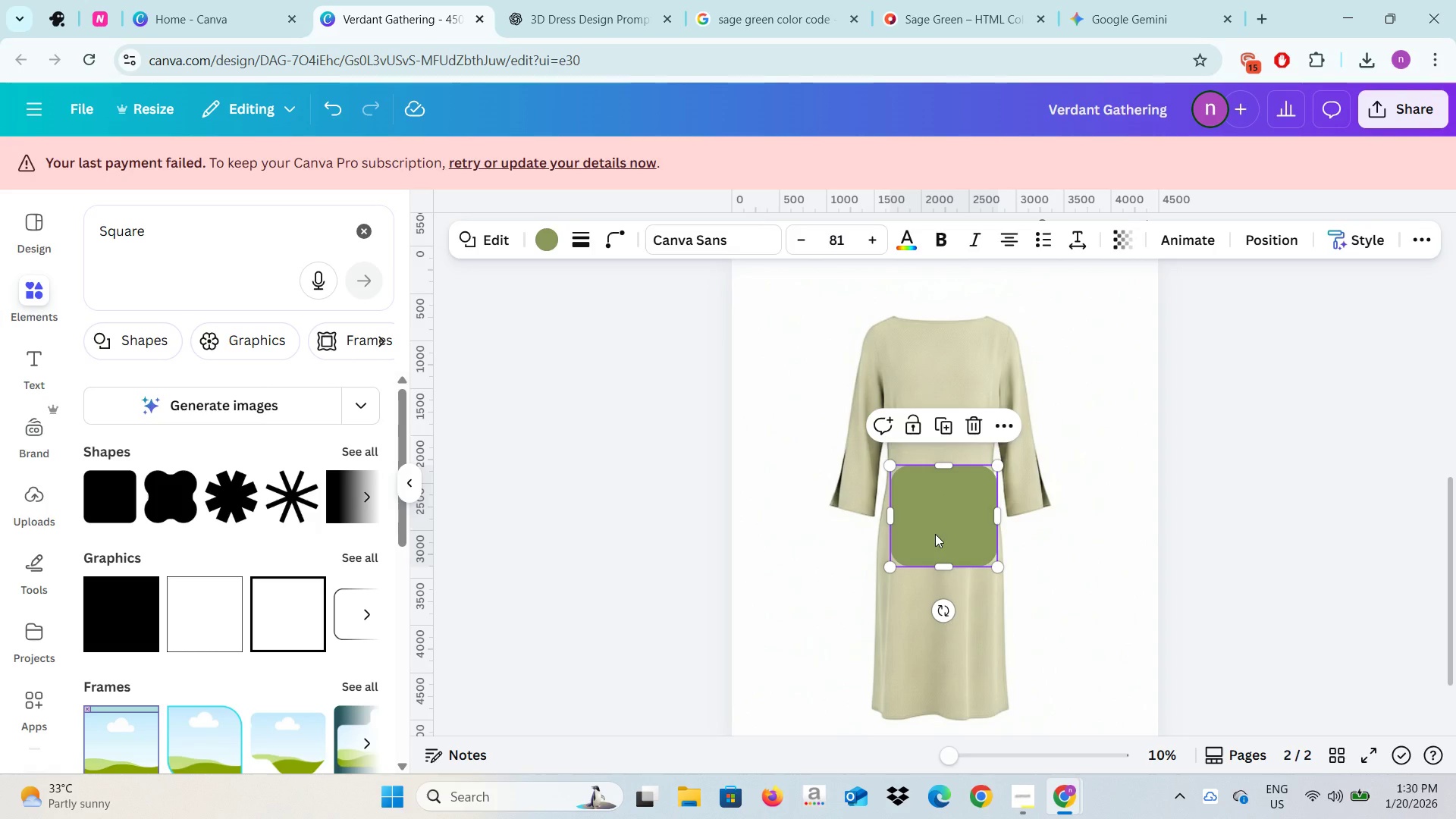 
key(Backspace)
 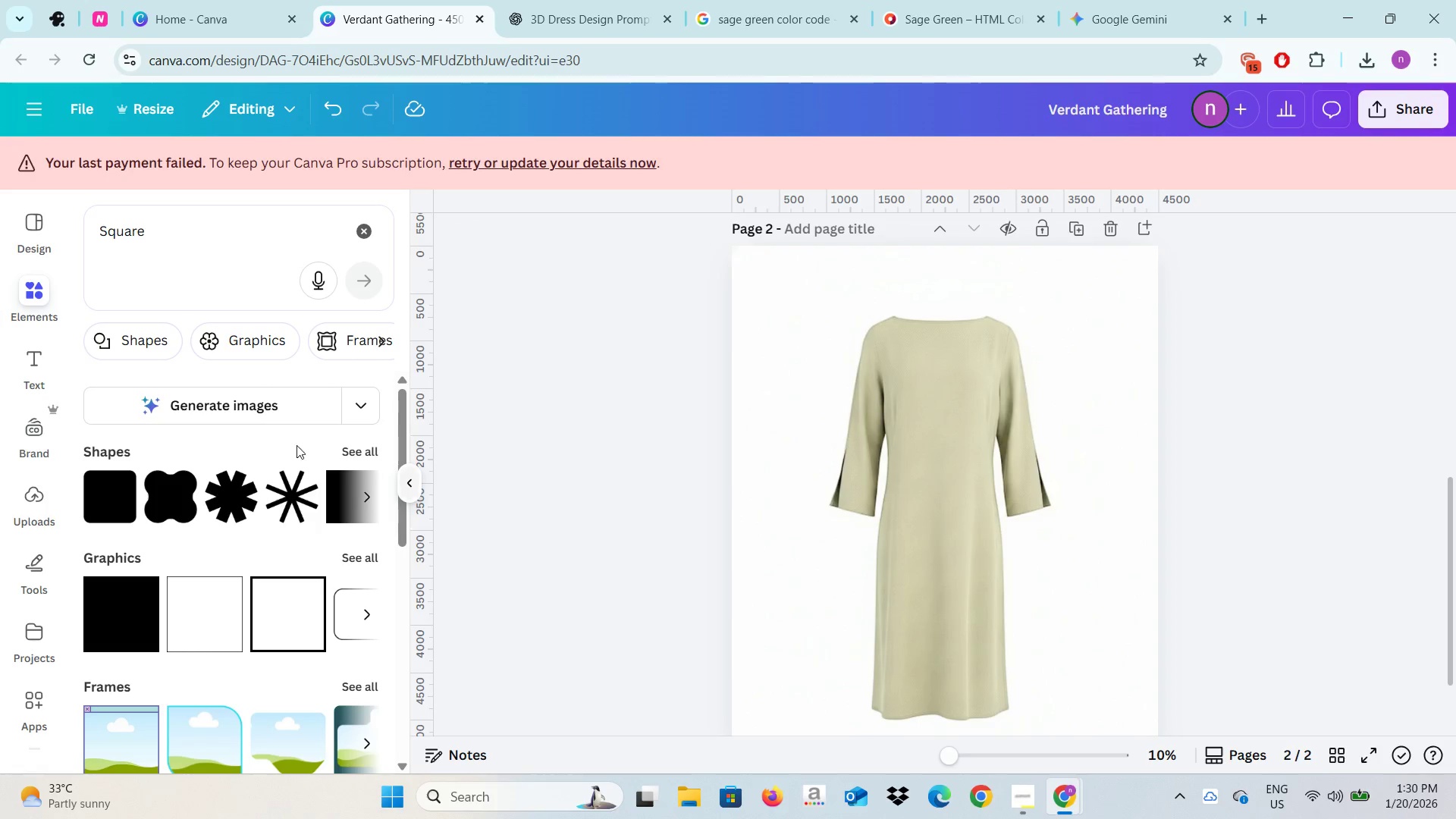 
left_click([357, 459])
 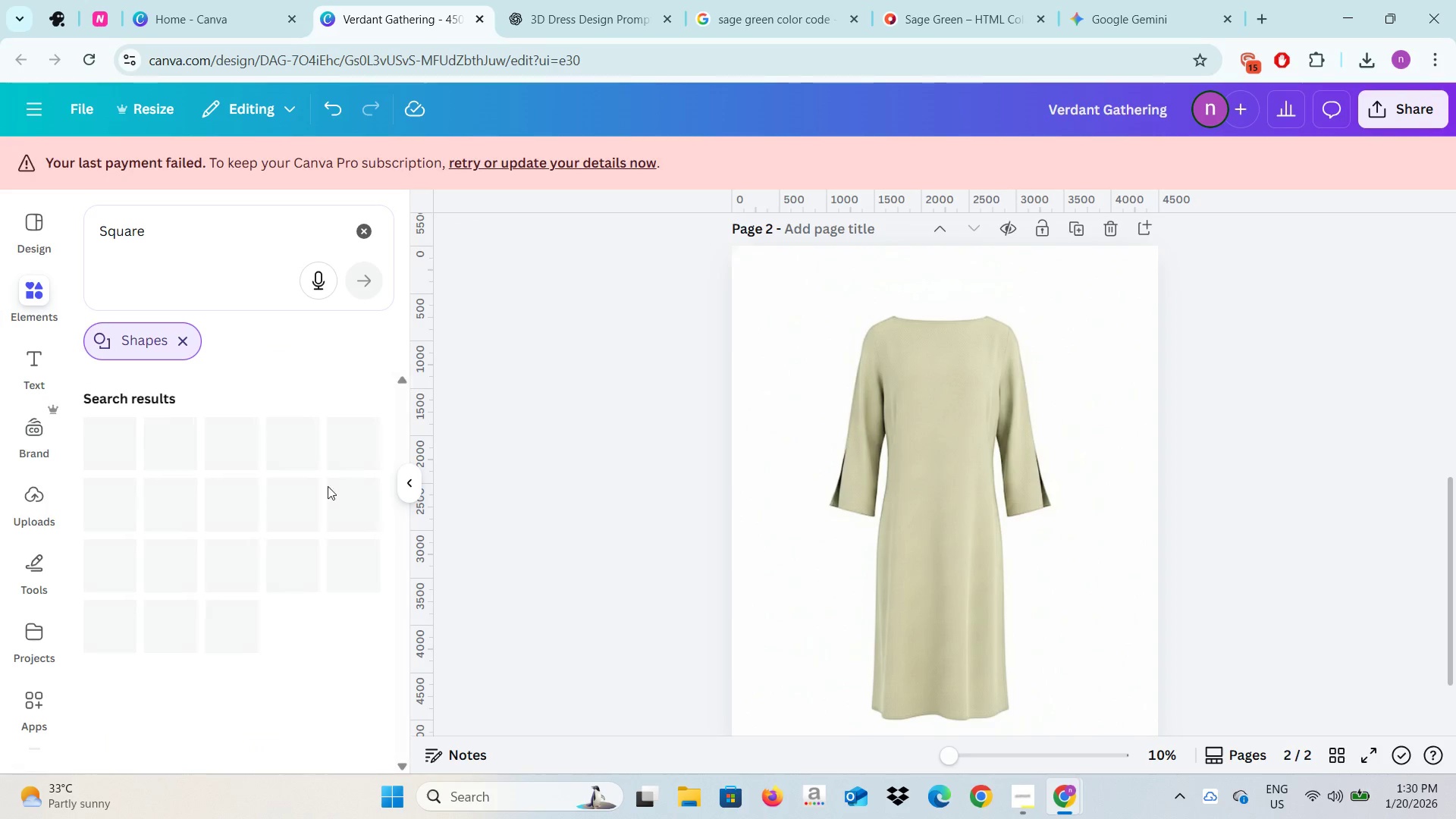 
mouse_move([319, 475])
 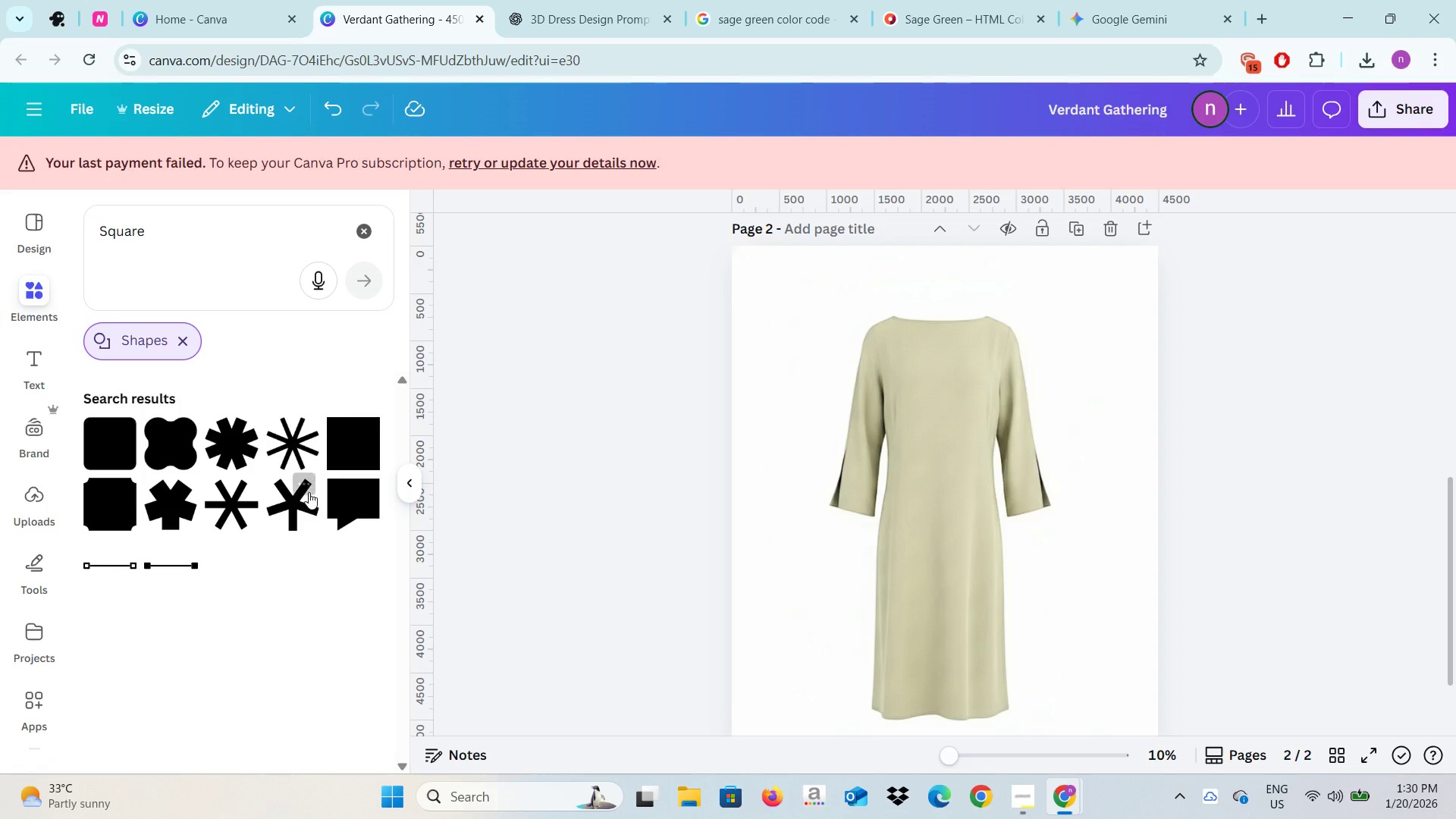 
scroll: coordinate [308, 493], scroll_direction: down, amount: 2.0
 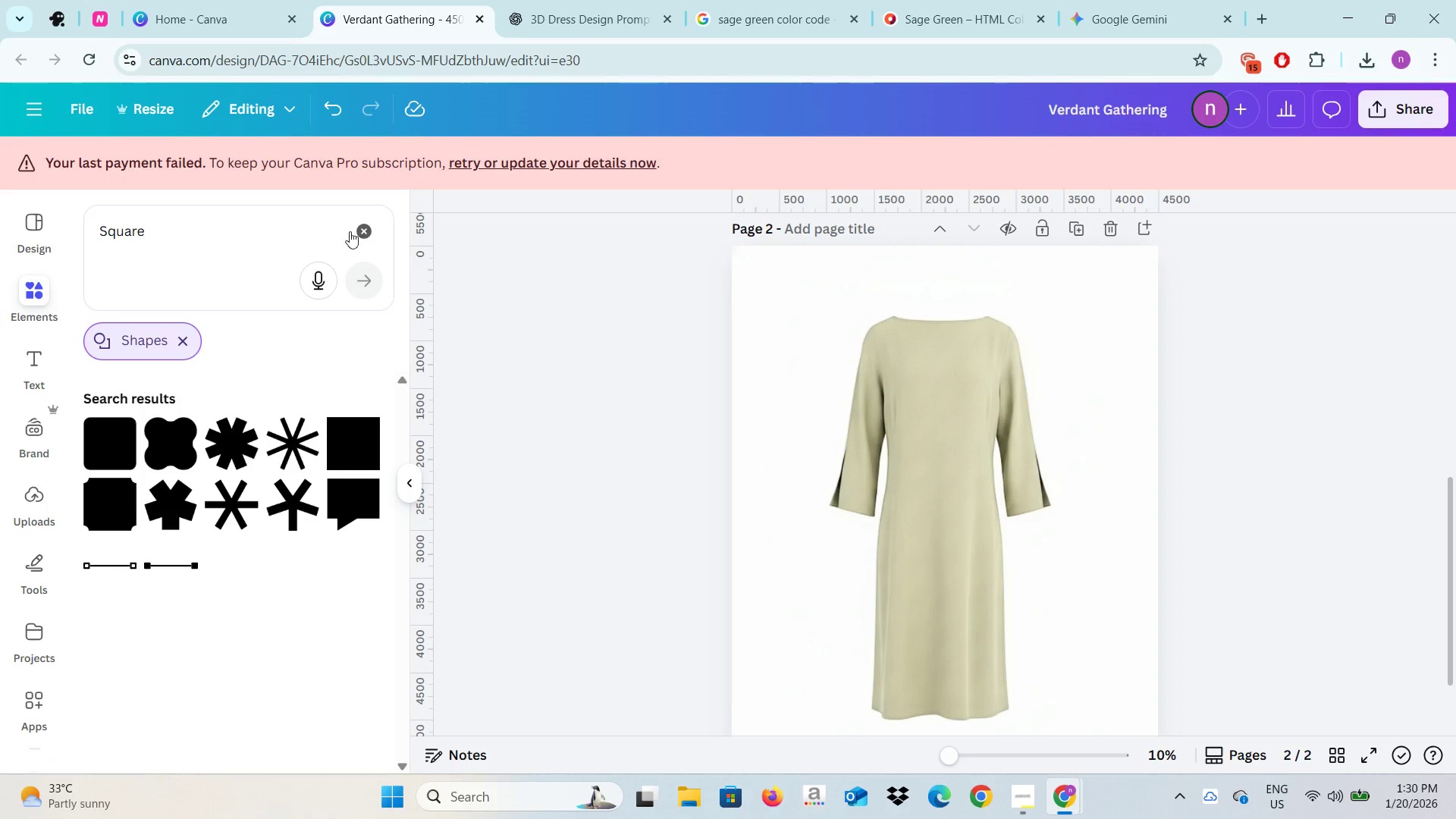 
left_click([367, 235])
 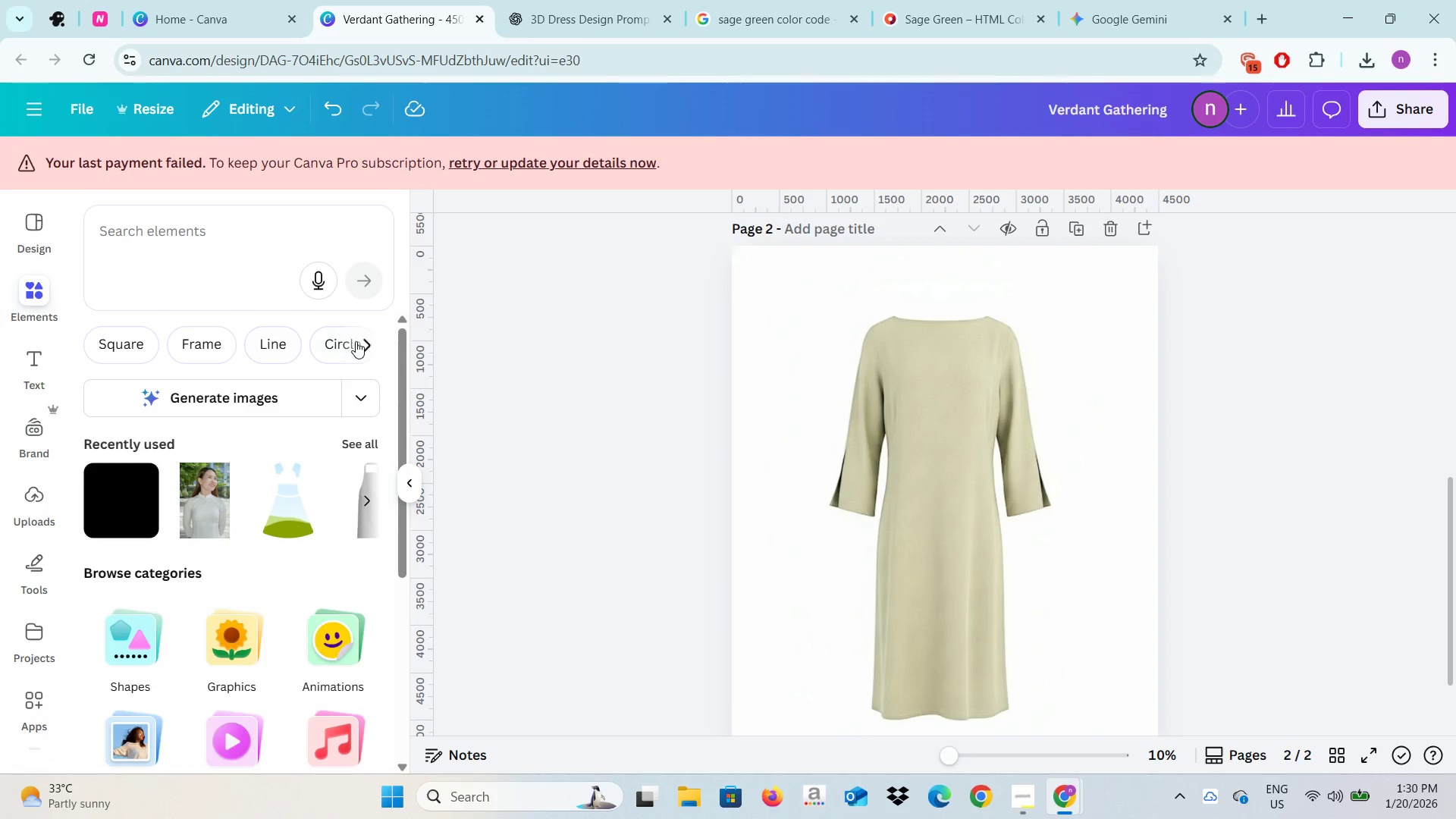 
left_click([362, 340])
 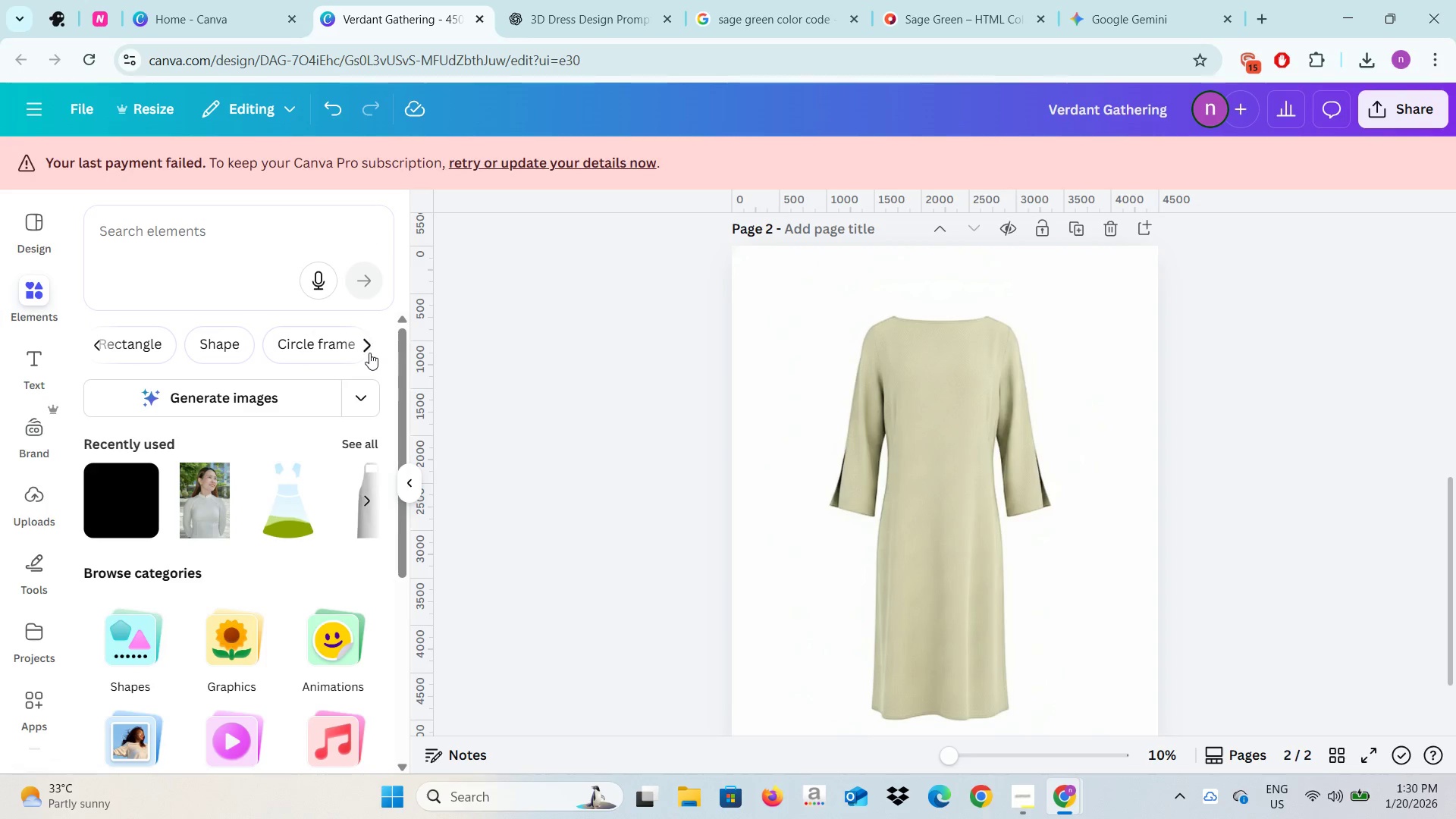 
left_click([362, 351])
 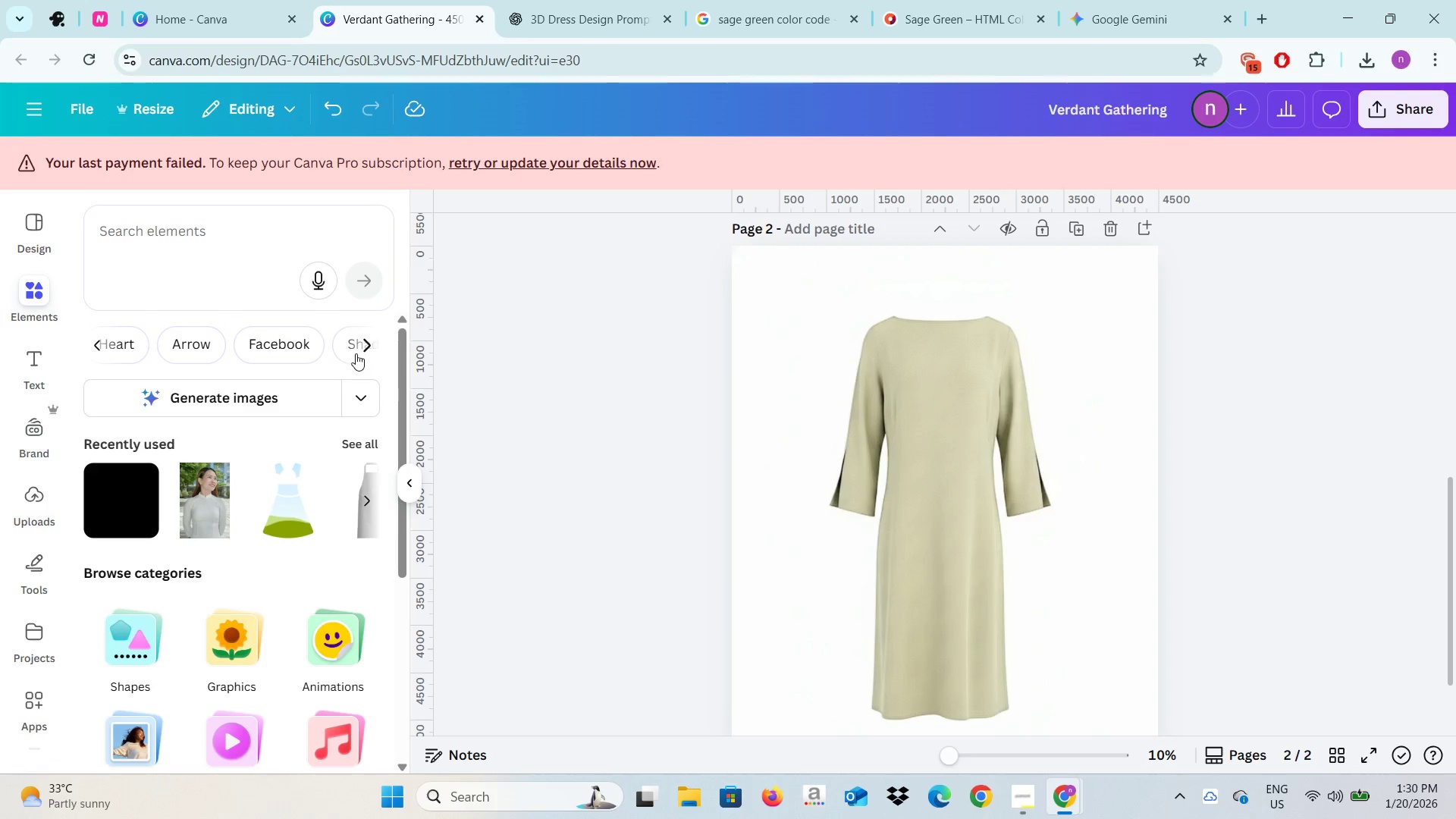 
scroll: coordinate [331, 406], scroll_direction: down, amount: 4.0
 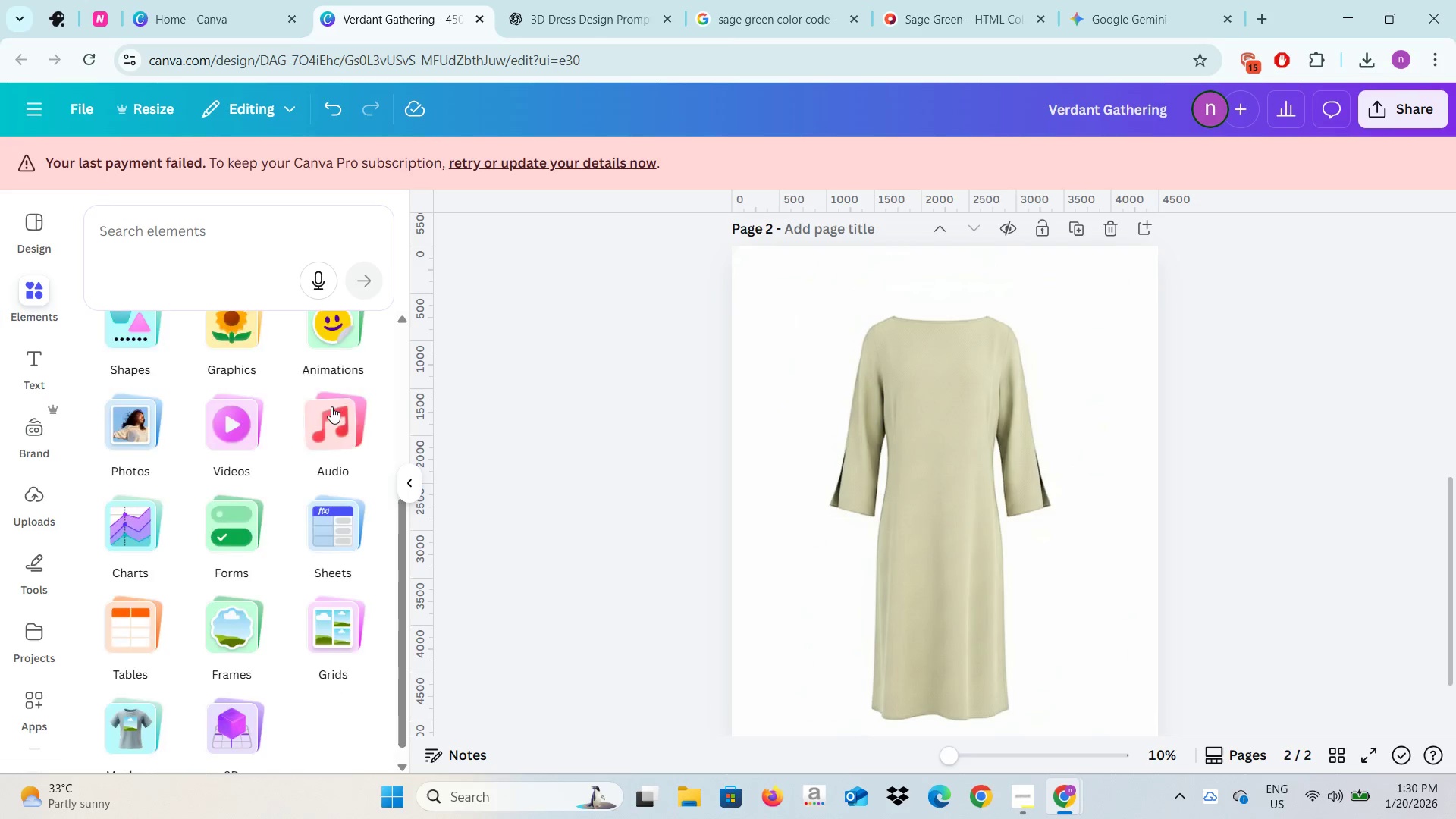 
scroll: coordinate [331, 406], scroll_direction: up, amount: 7.0
 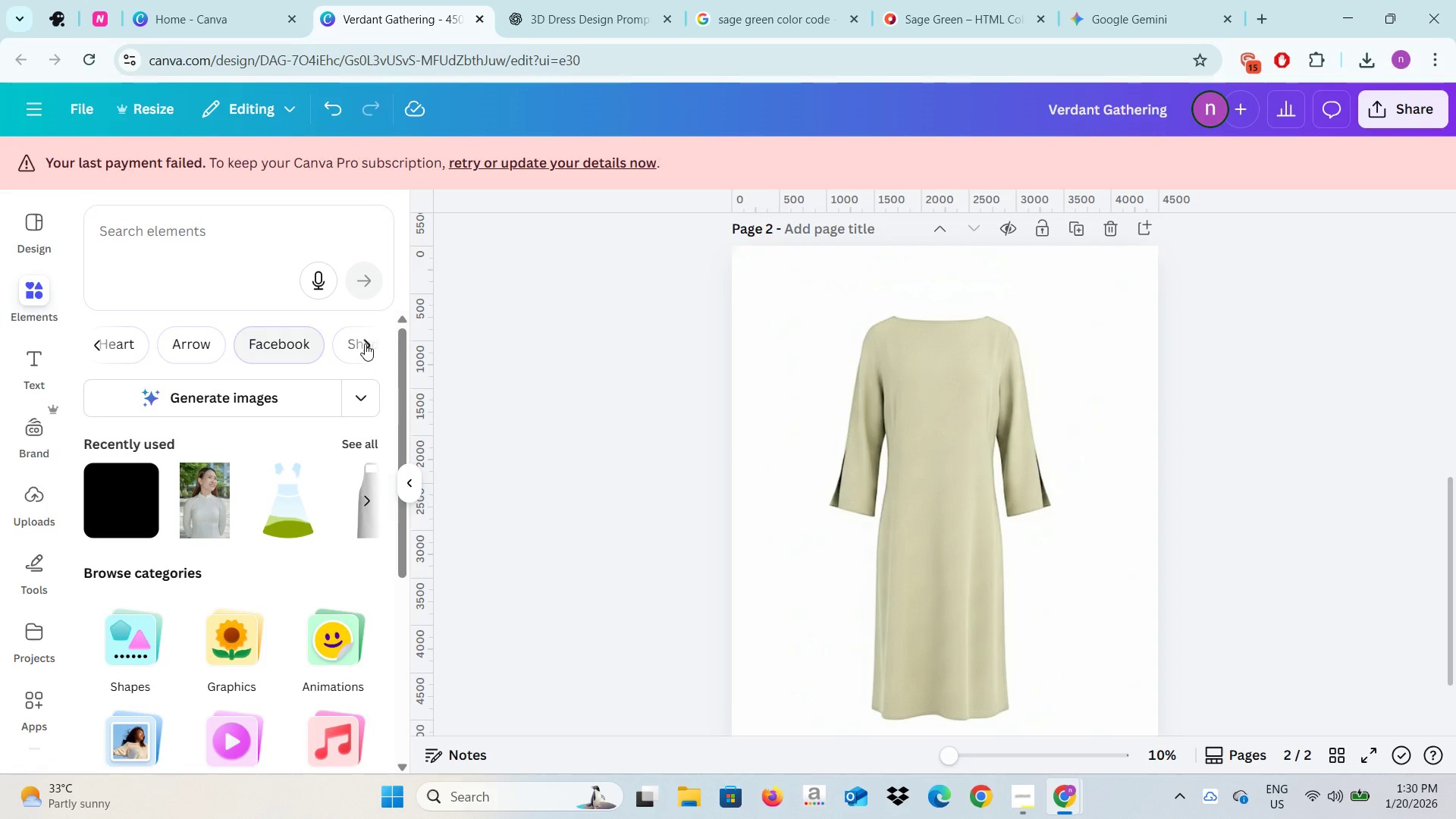 
left_click([365, 344])
 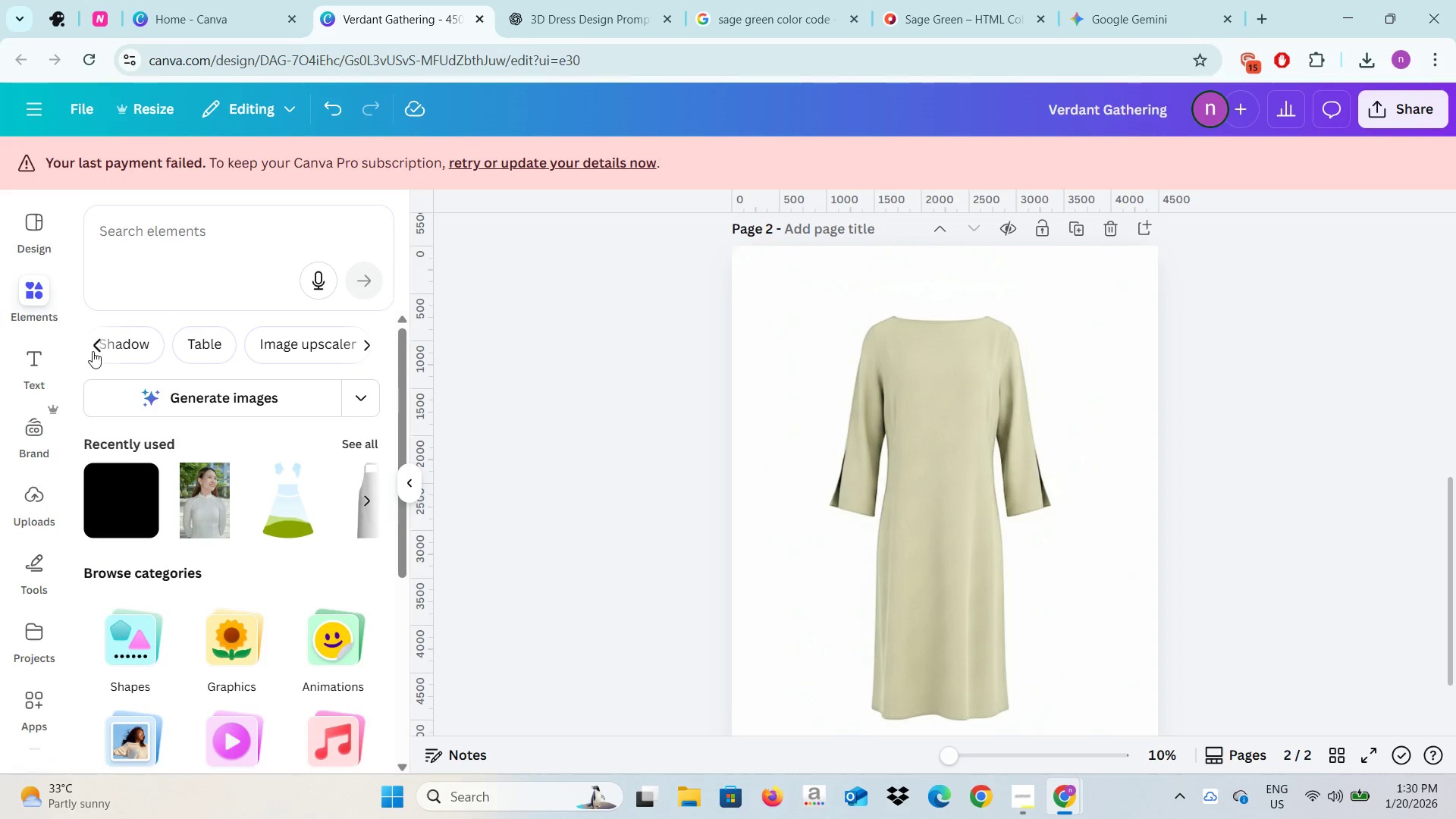 
left_click([99, 350])
 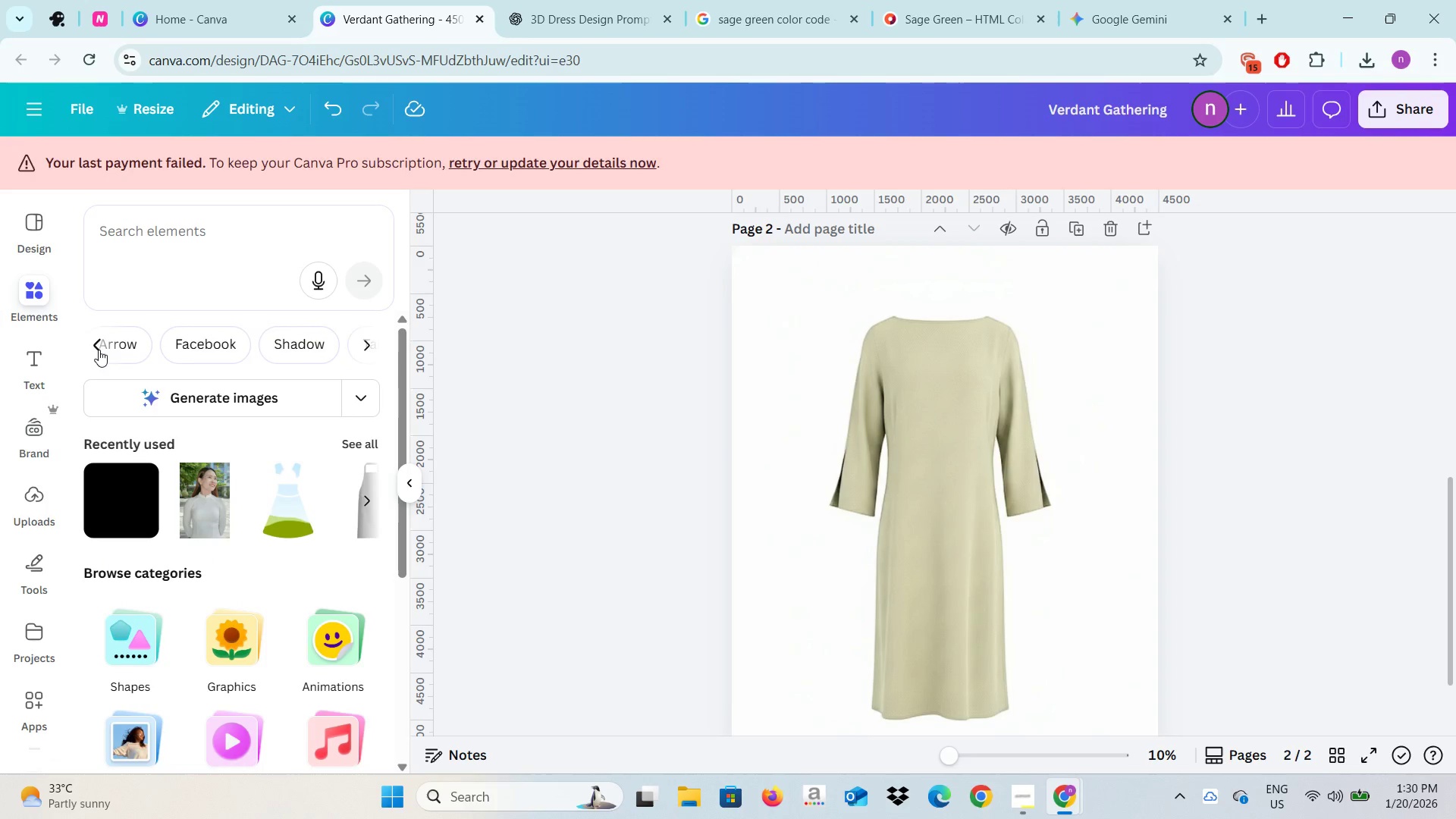 
left_click([99, 350])
 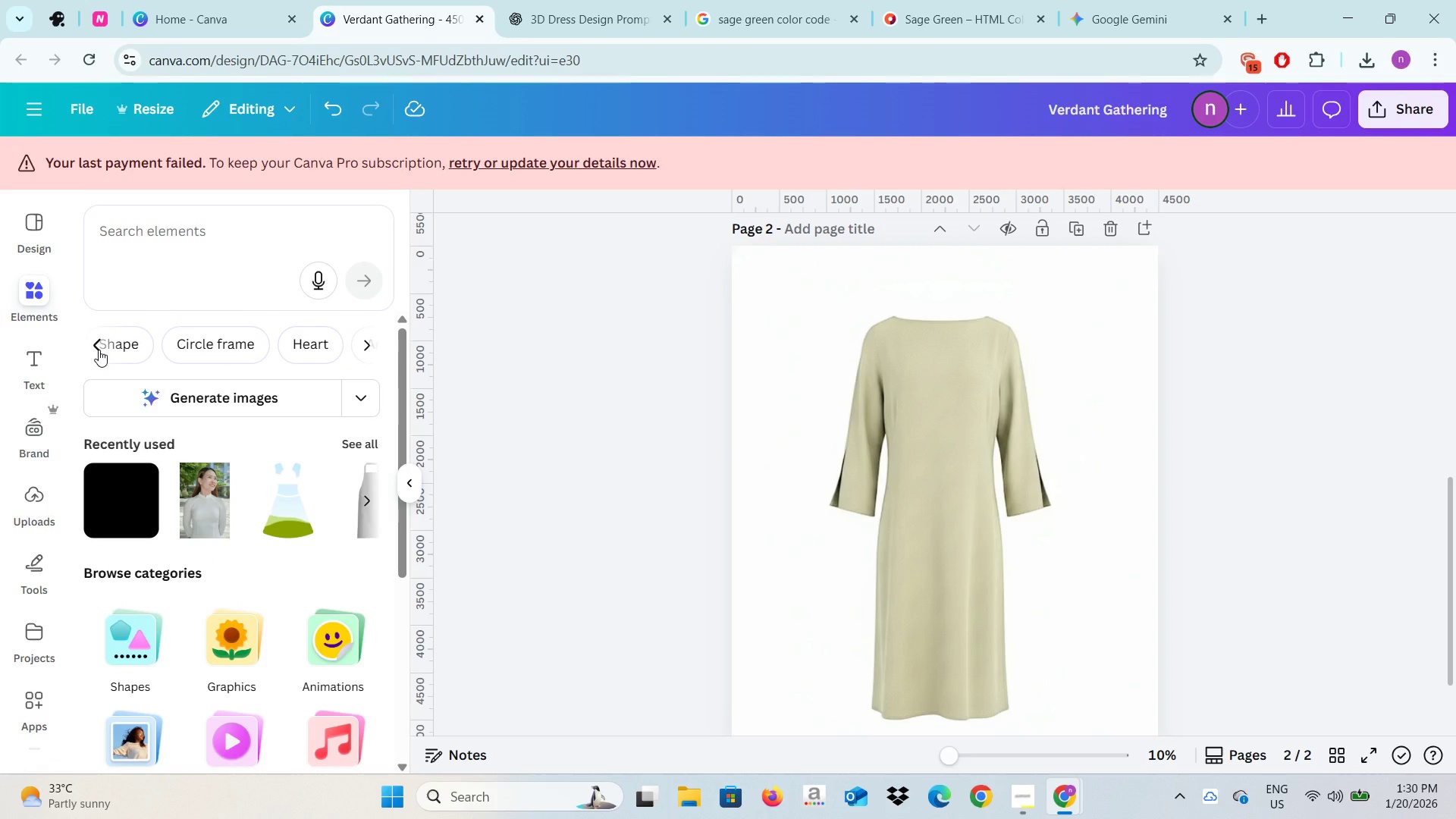 
left_click([99, 350])
 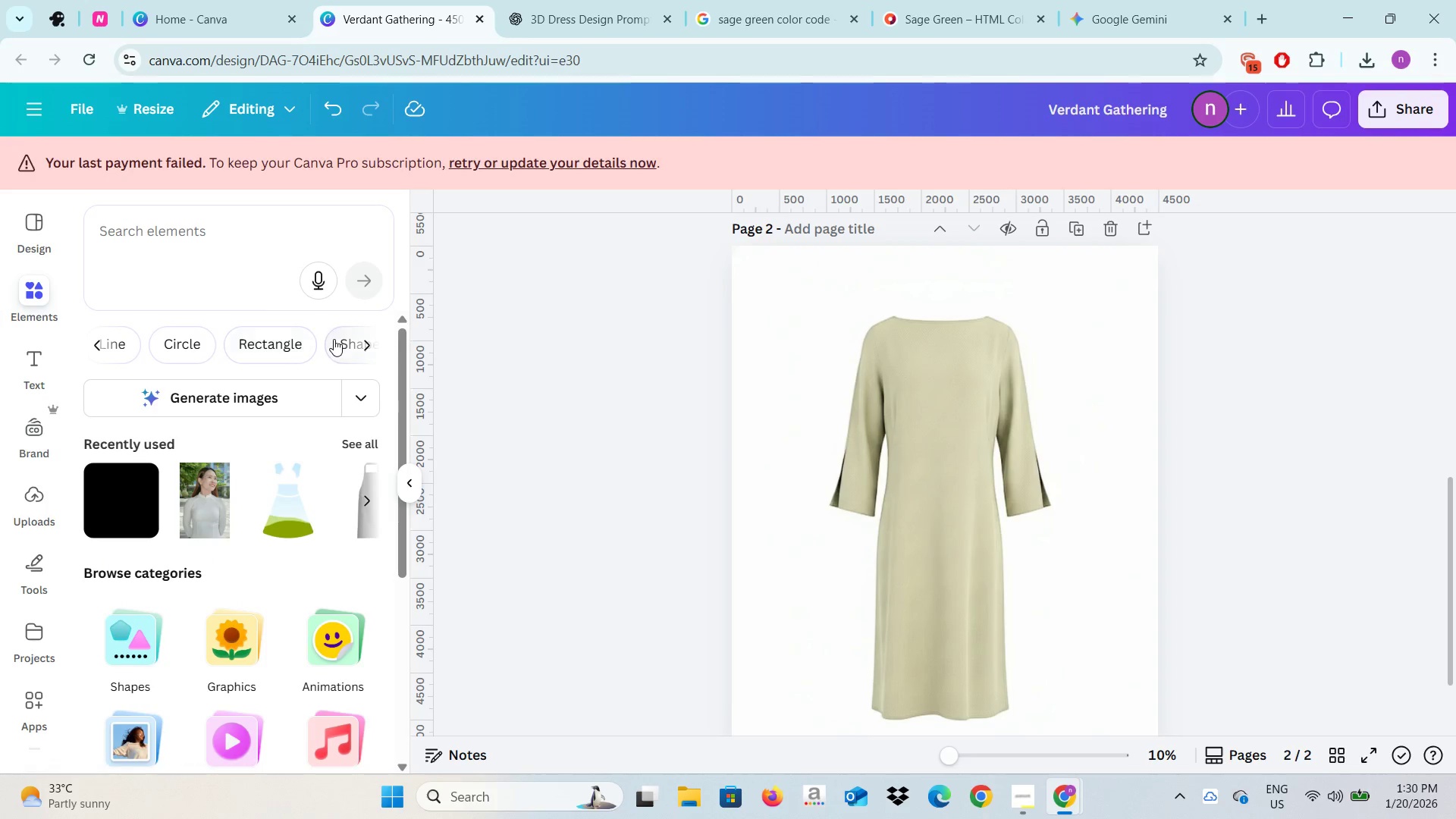 
left_click([334, 342])
 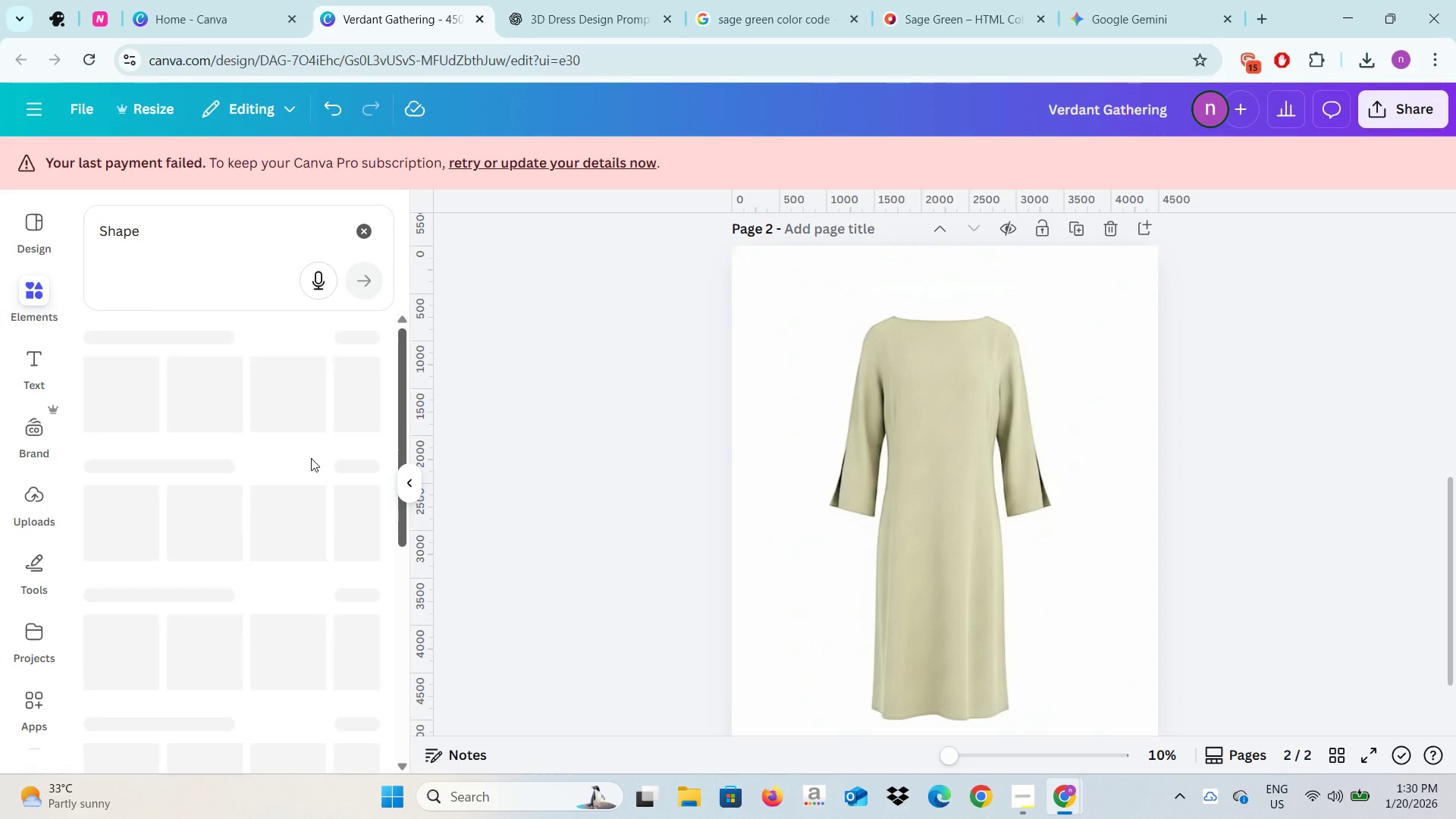 
mouse_move([288, 457])
 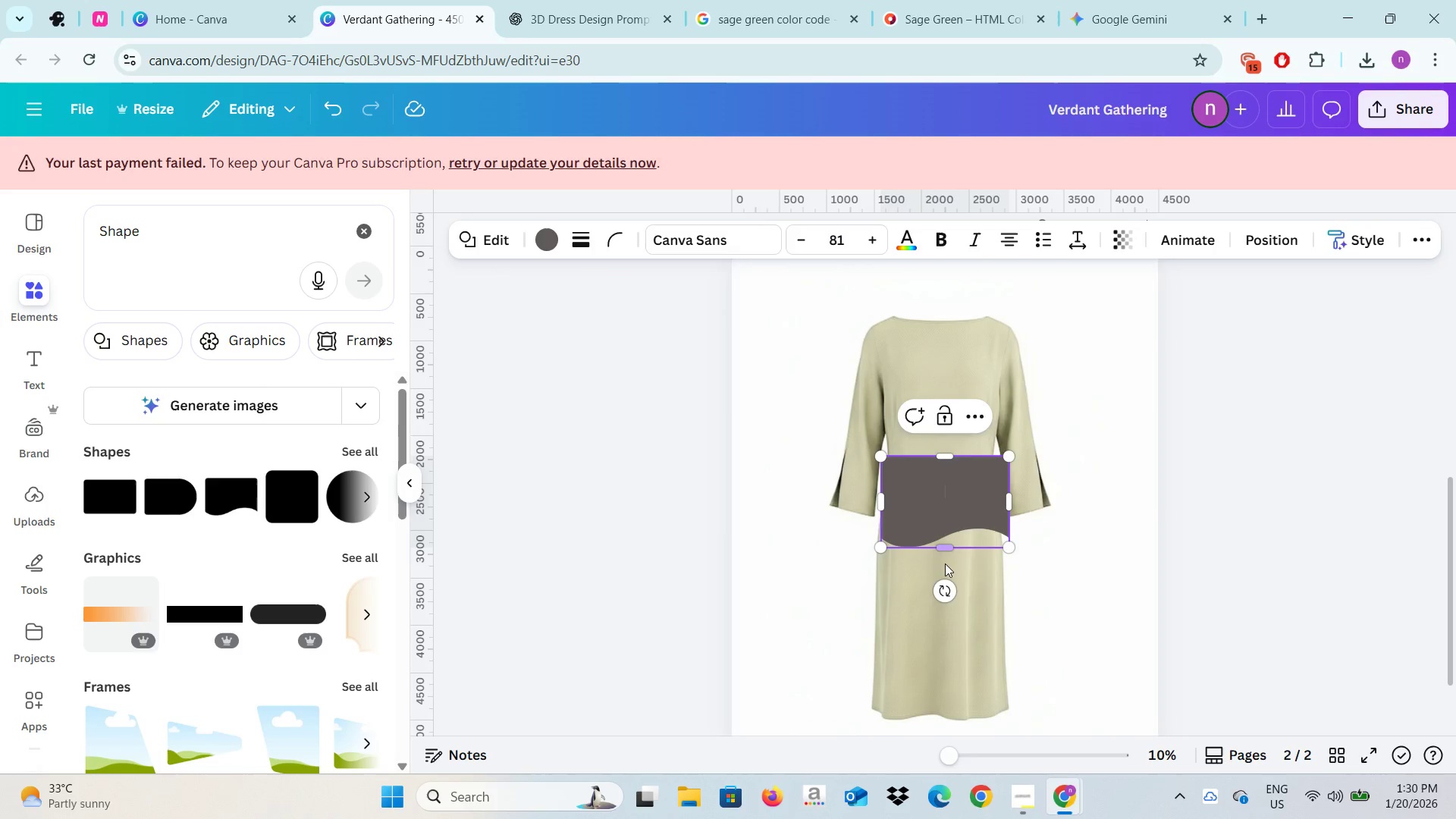 
left_click_drag(start_coordinate=[942, 592], to_coordinate=[952, 441])
 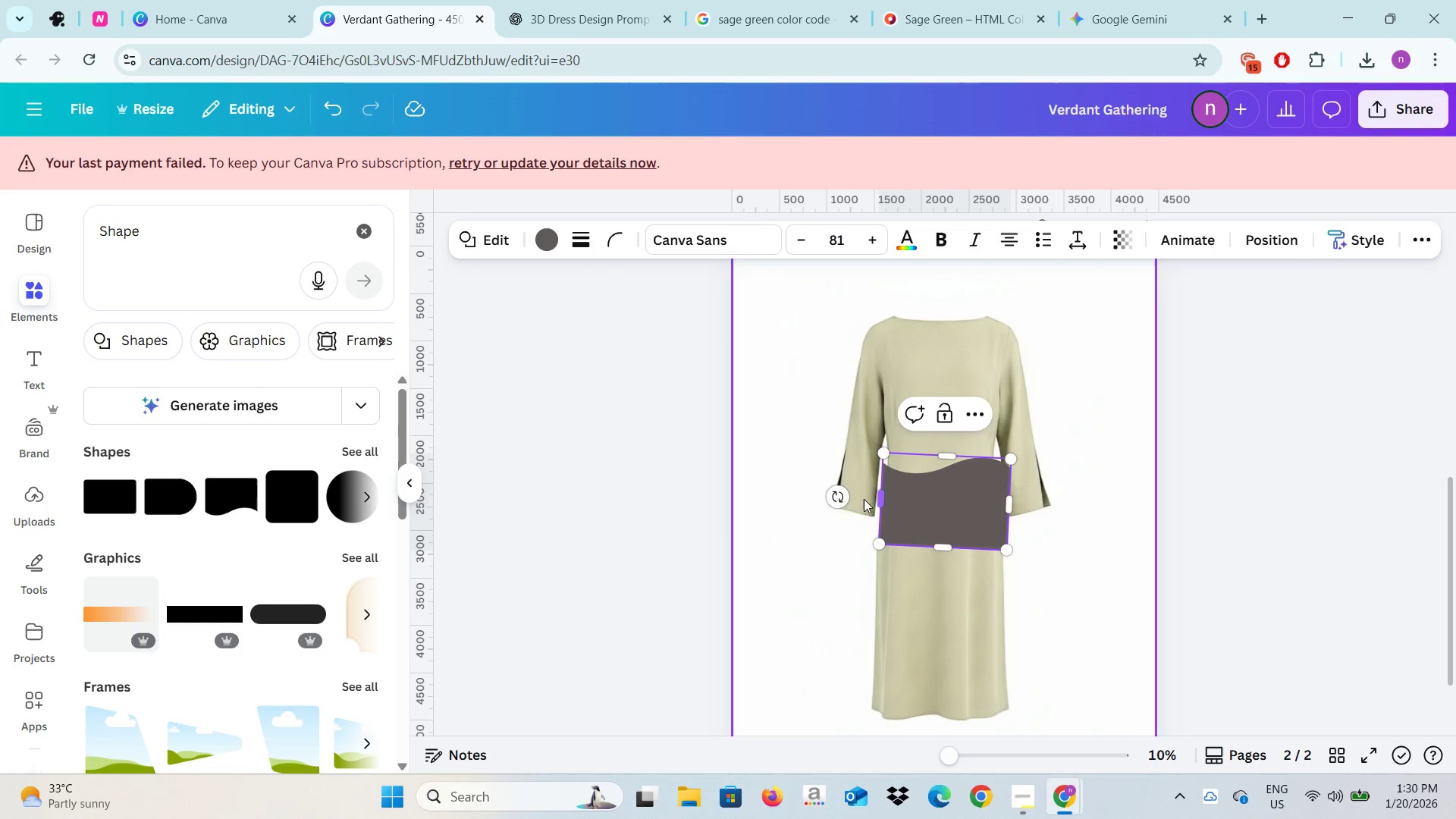 
left_click_drag(start_coordinate=[839, 495], to_coordinate=[839, 502])
 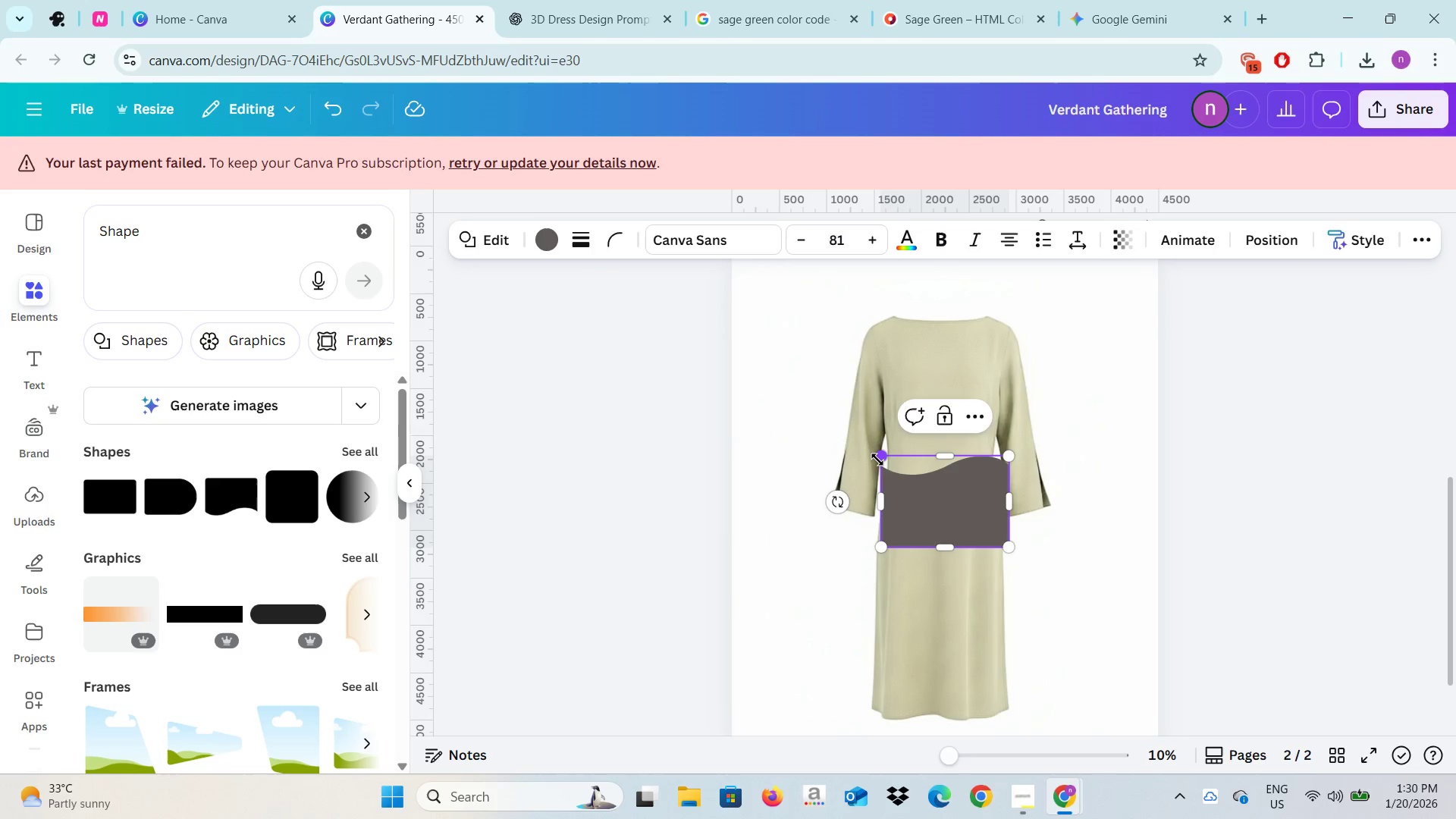 
left_click_drag(start_coordinate=[878, 460], to_coordinate=[886, 468])
 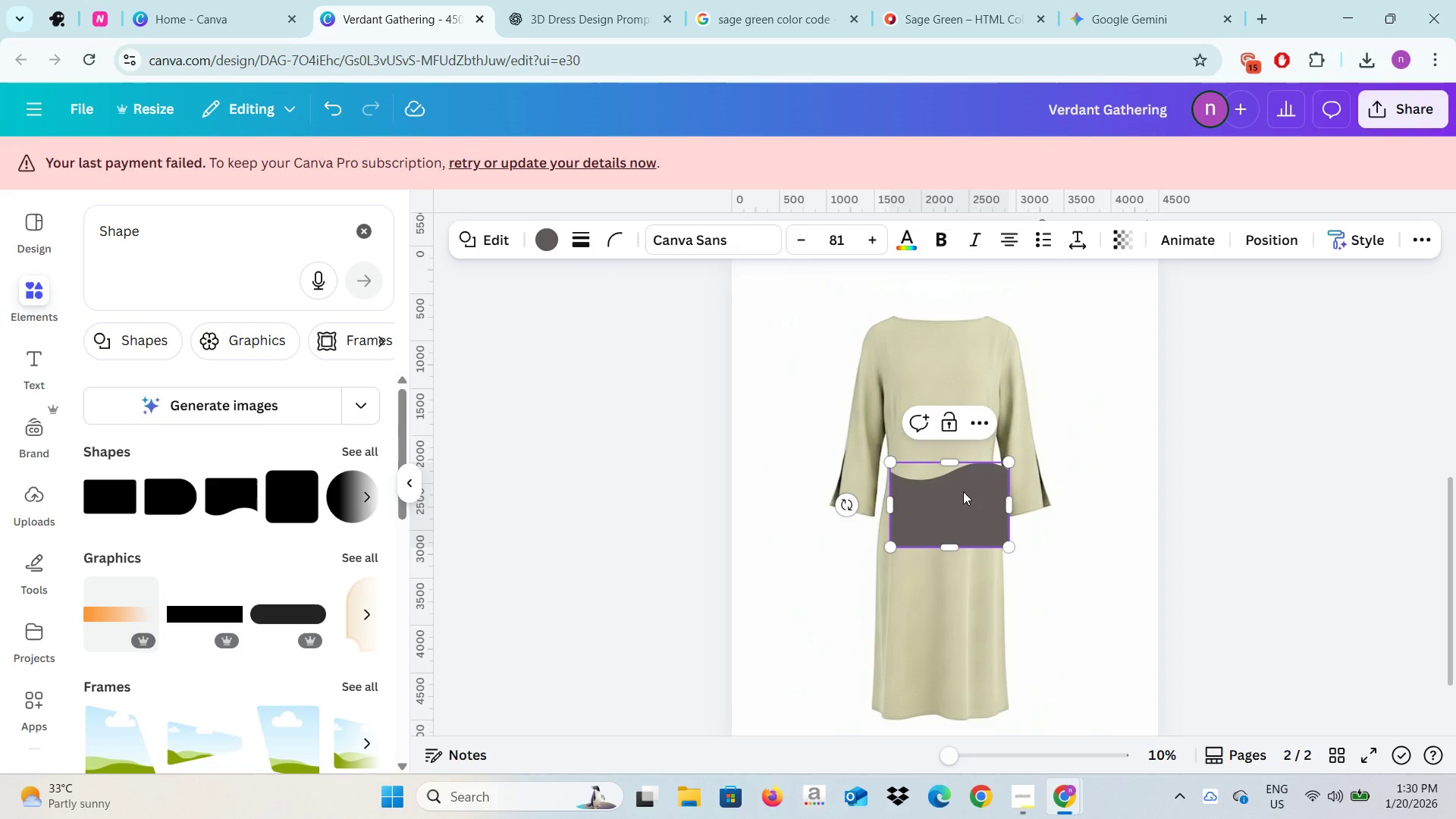 
left_click_drag(start_coordinate=[960, 497], to_coordinate=[952, 510])
 